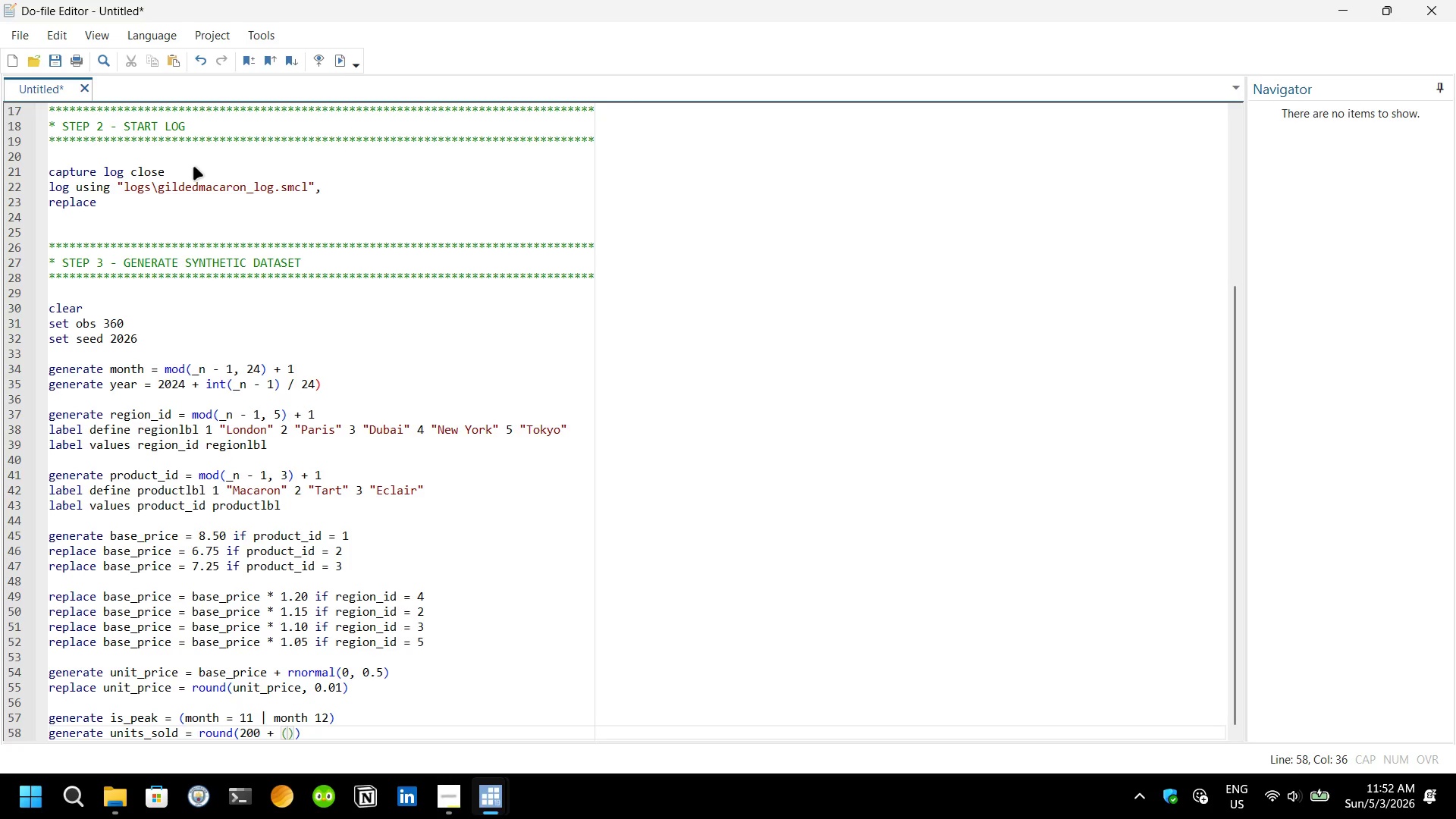 
wait(5.06)
 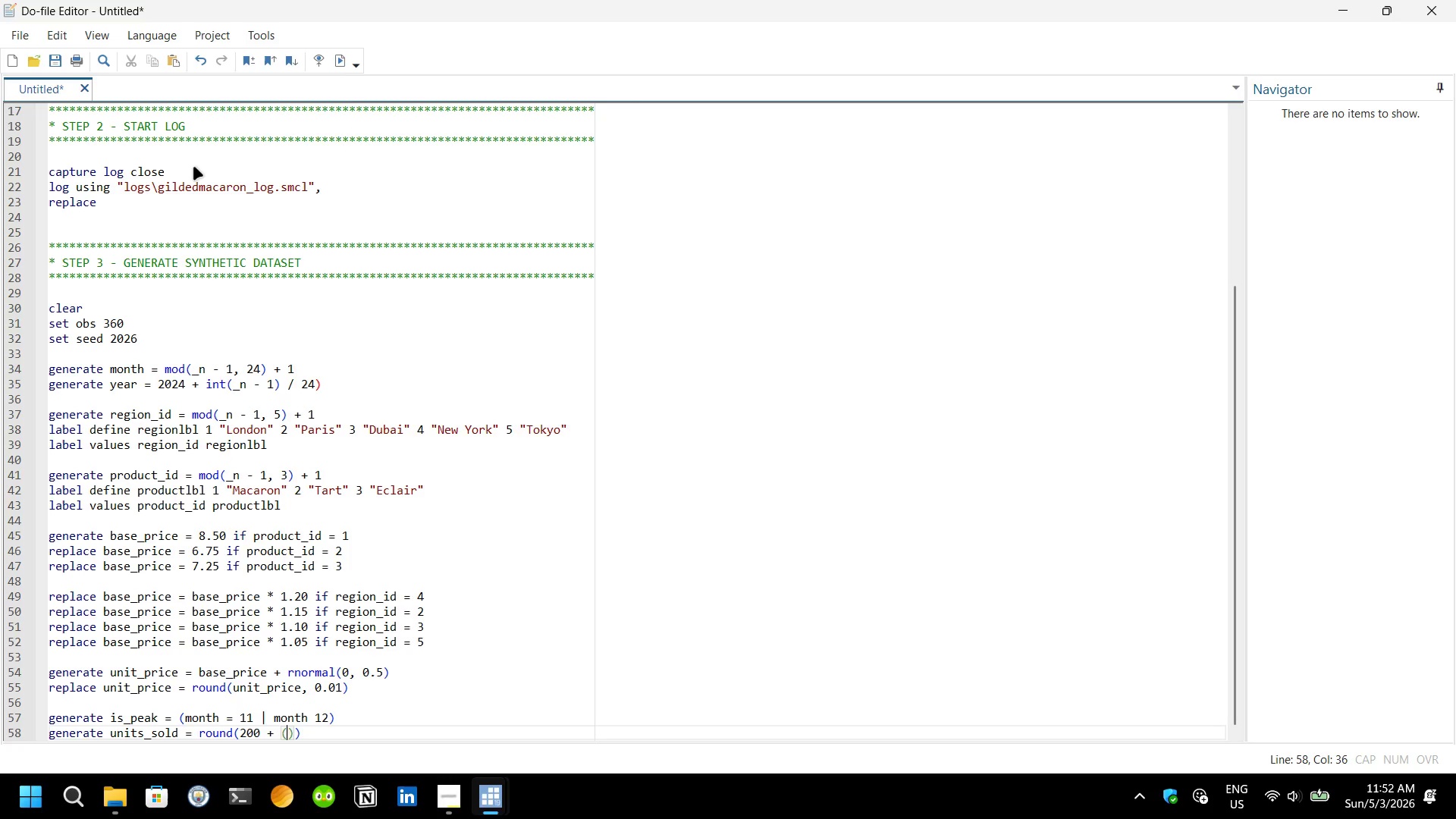 
type(is)
 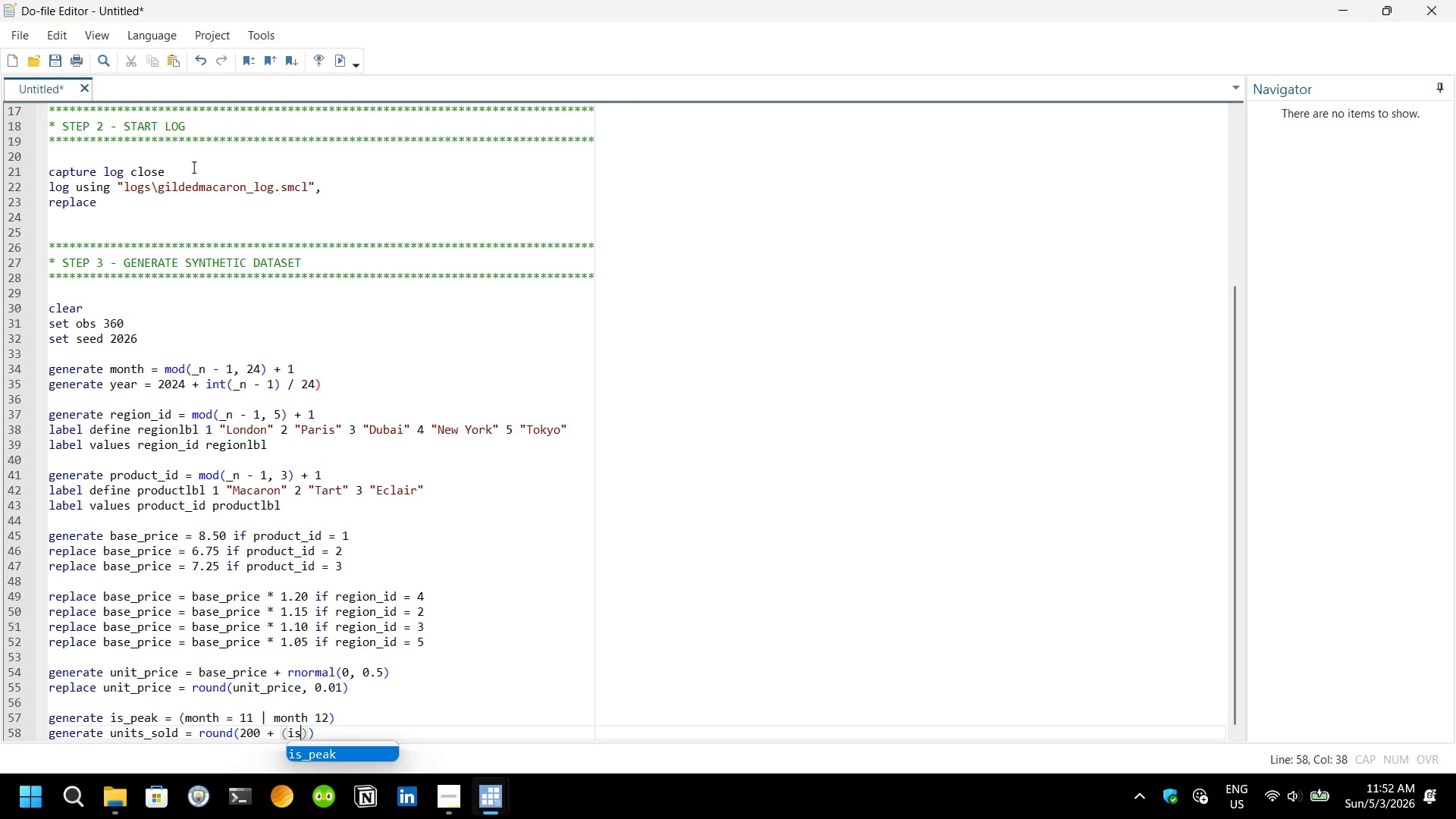 
hold_key(key=ShiftRight, duration=0.42)
 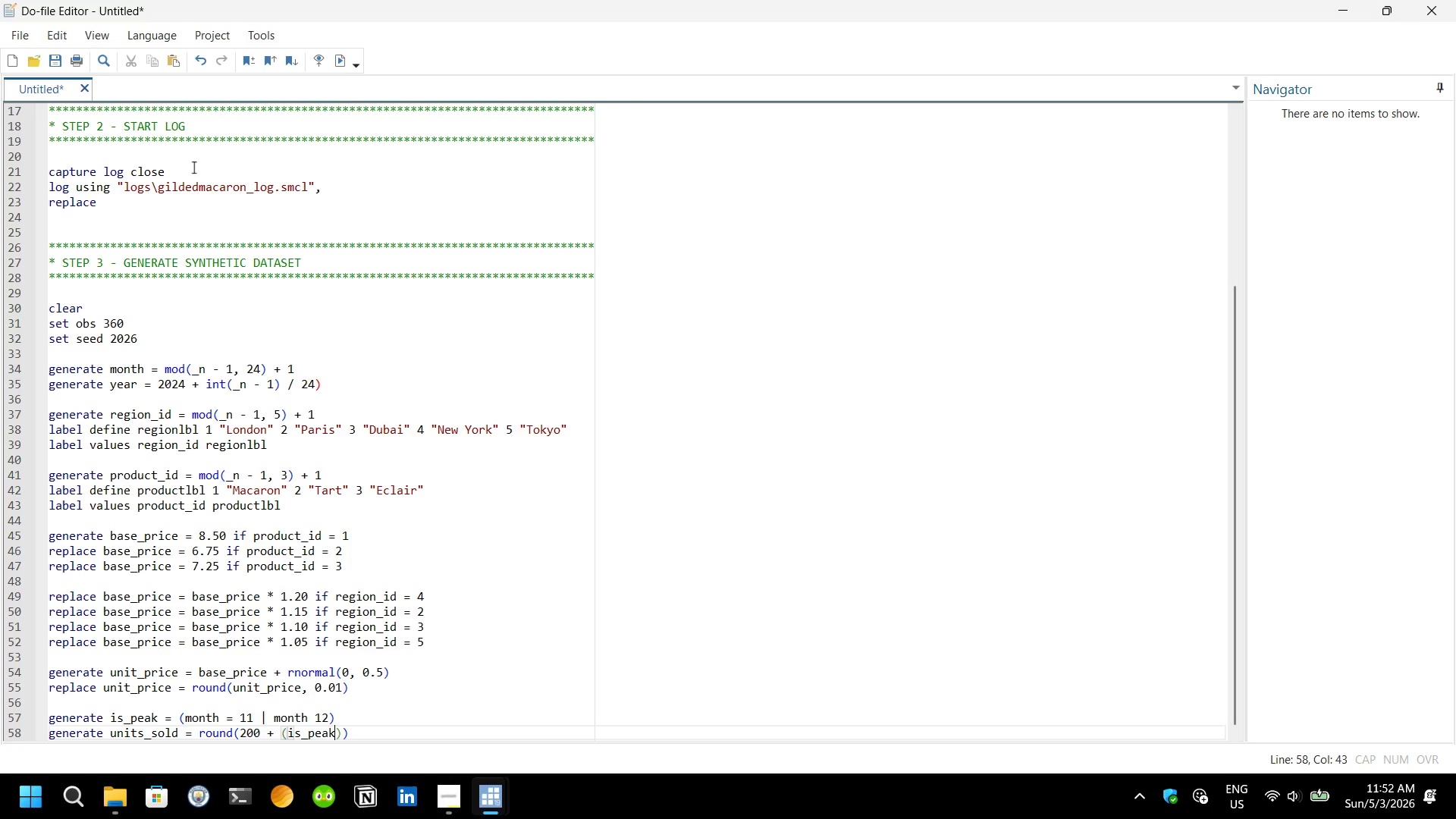 
key(Enter)
 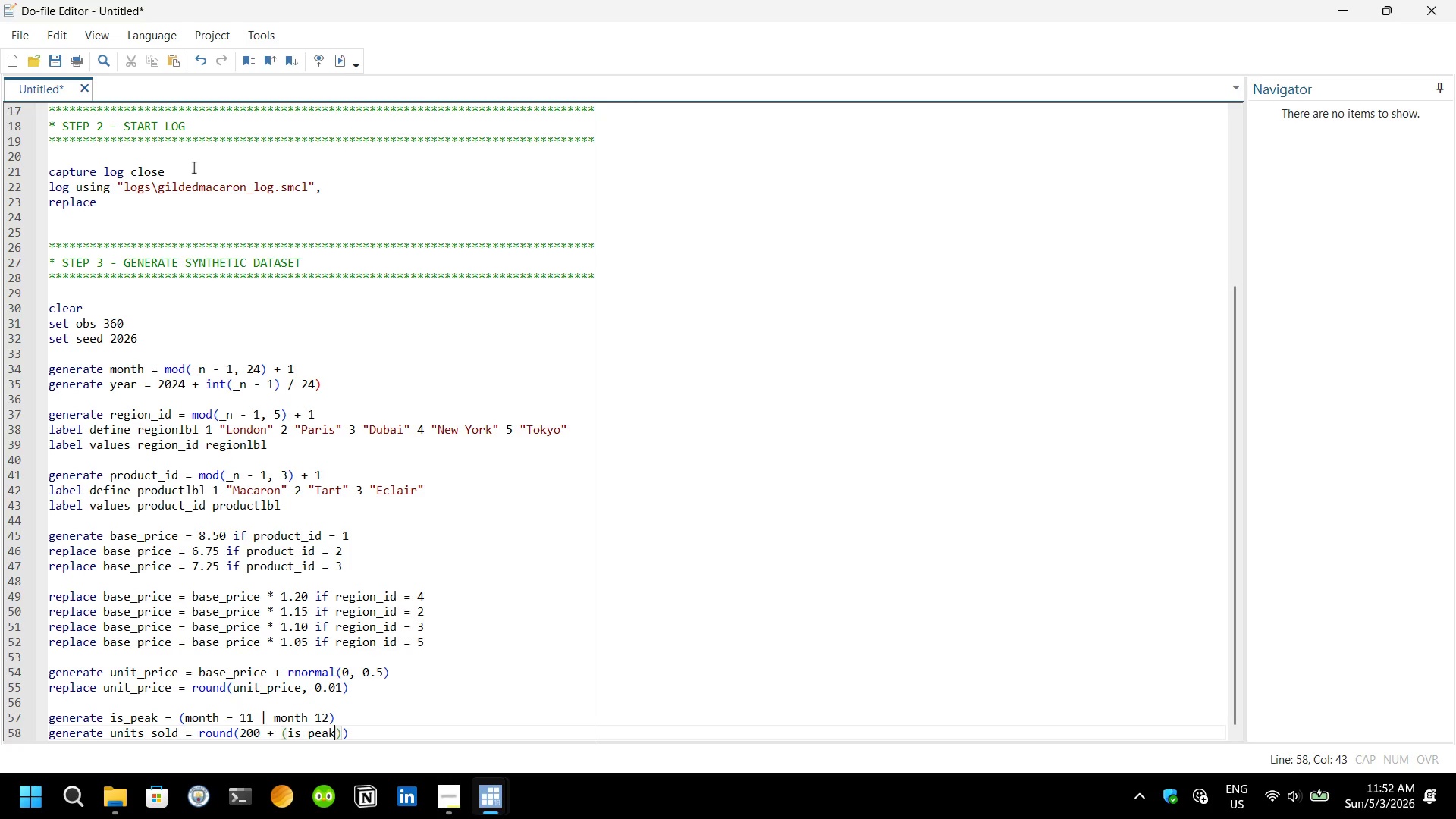 
type( * 80)
 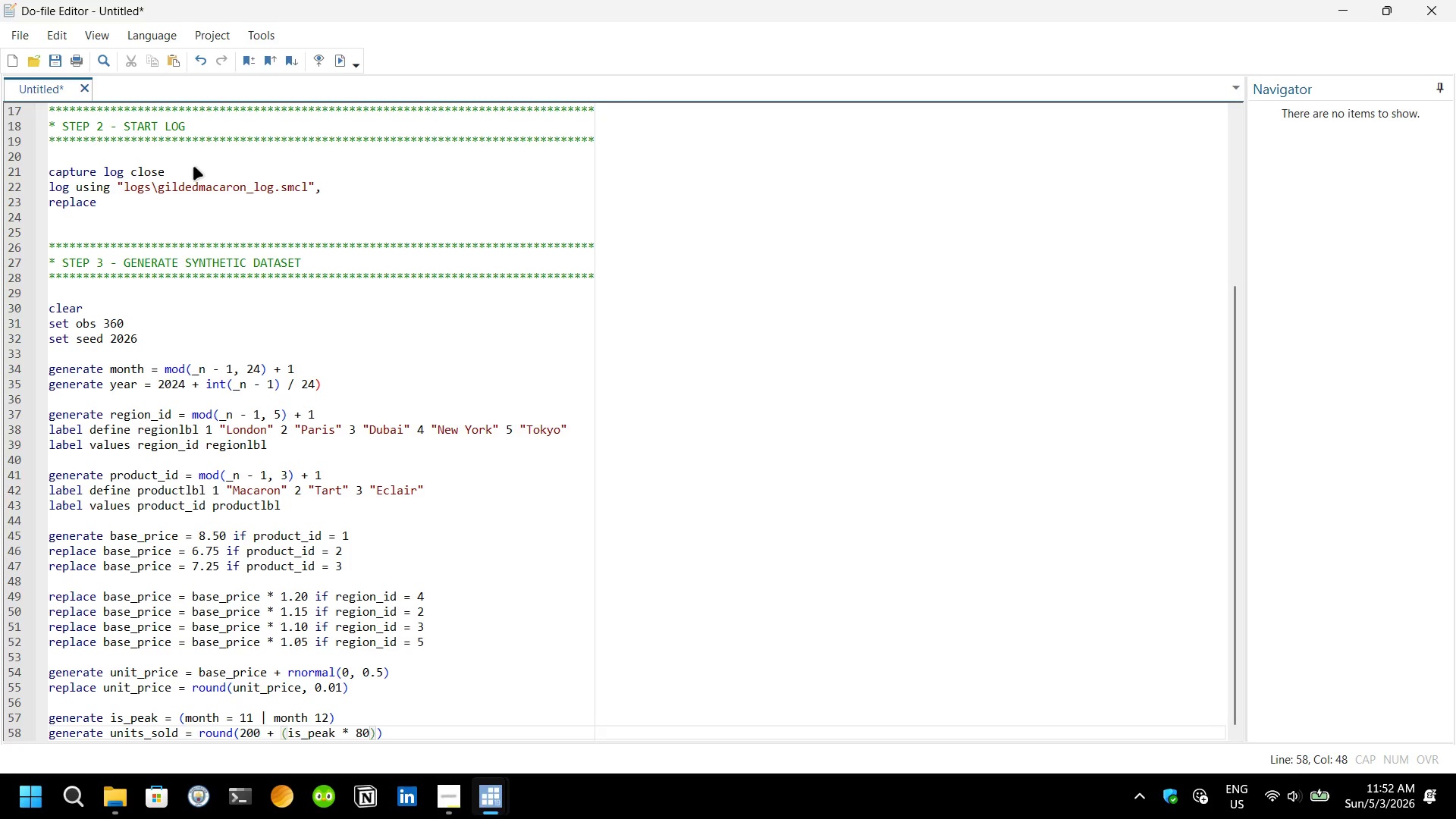 
key(ArrowRight)
 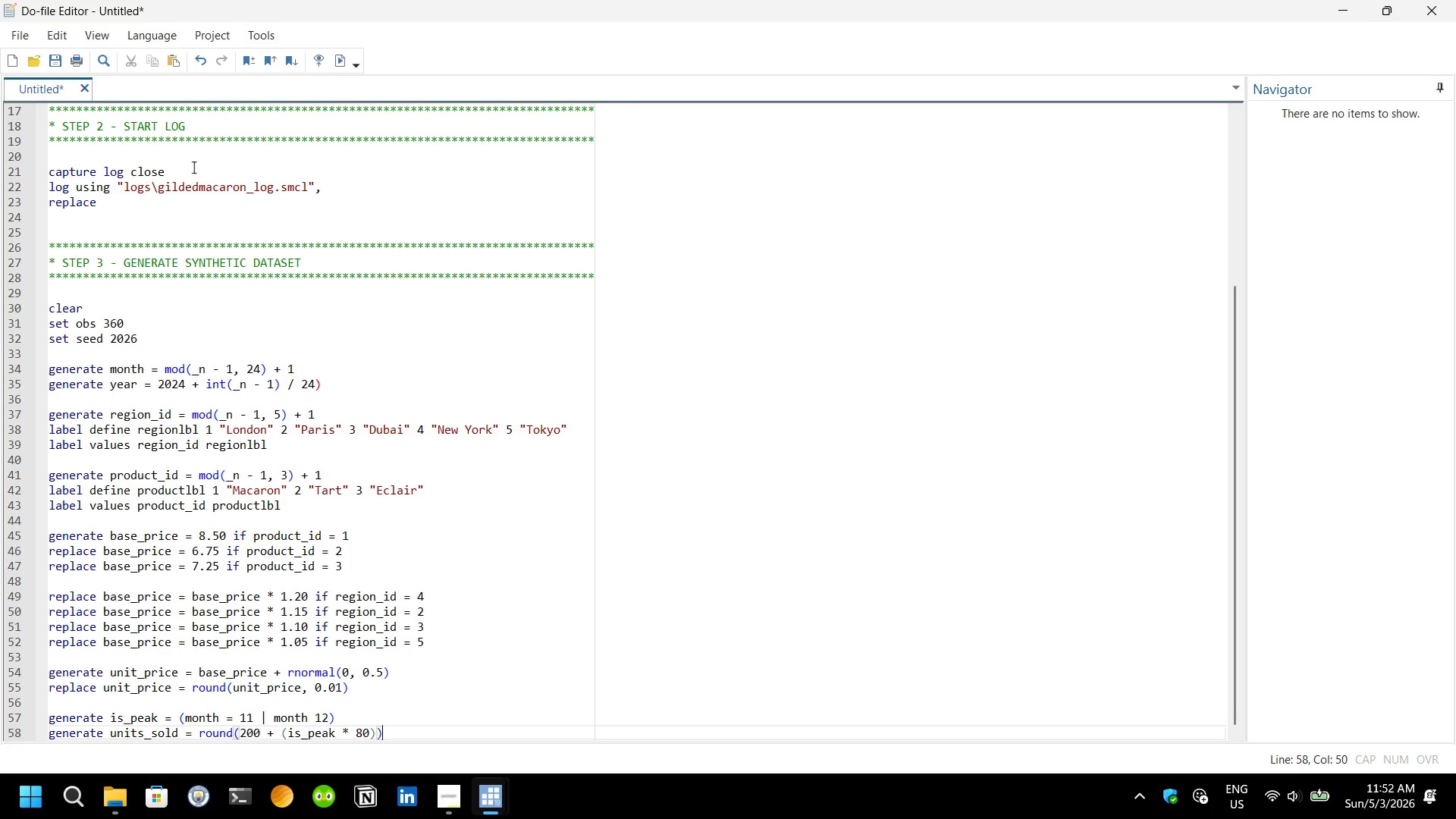 
key(ArrowRight)
 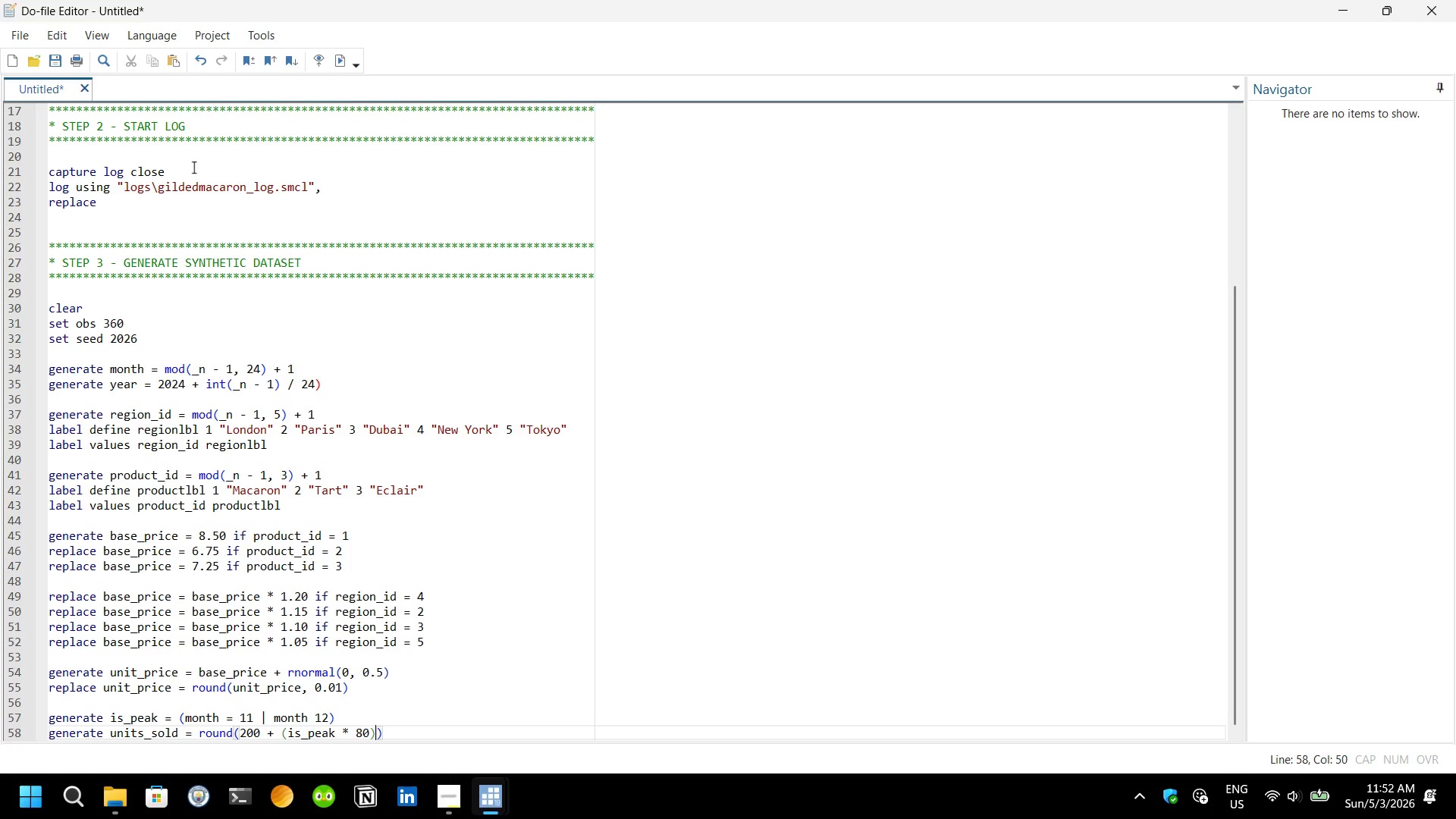 
key(ArrowLeft)
 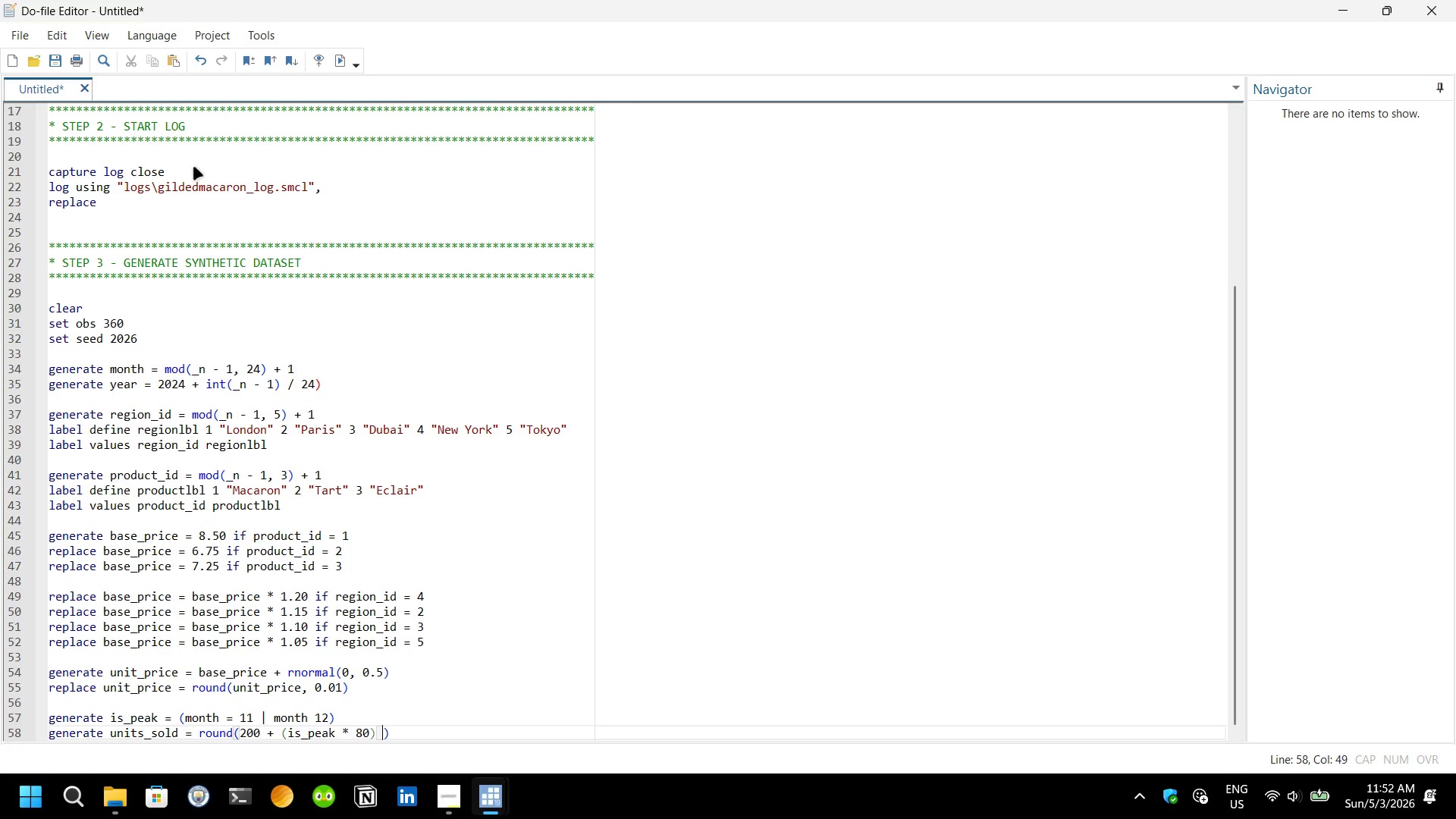 
key(Space)
 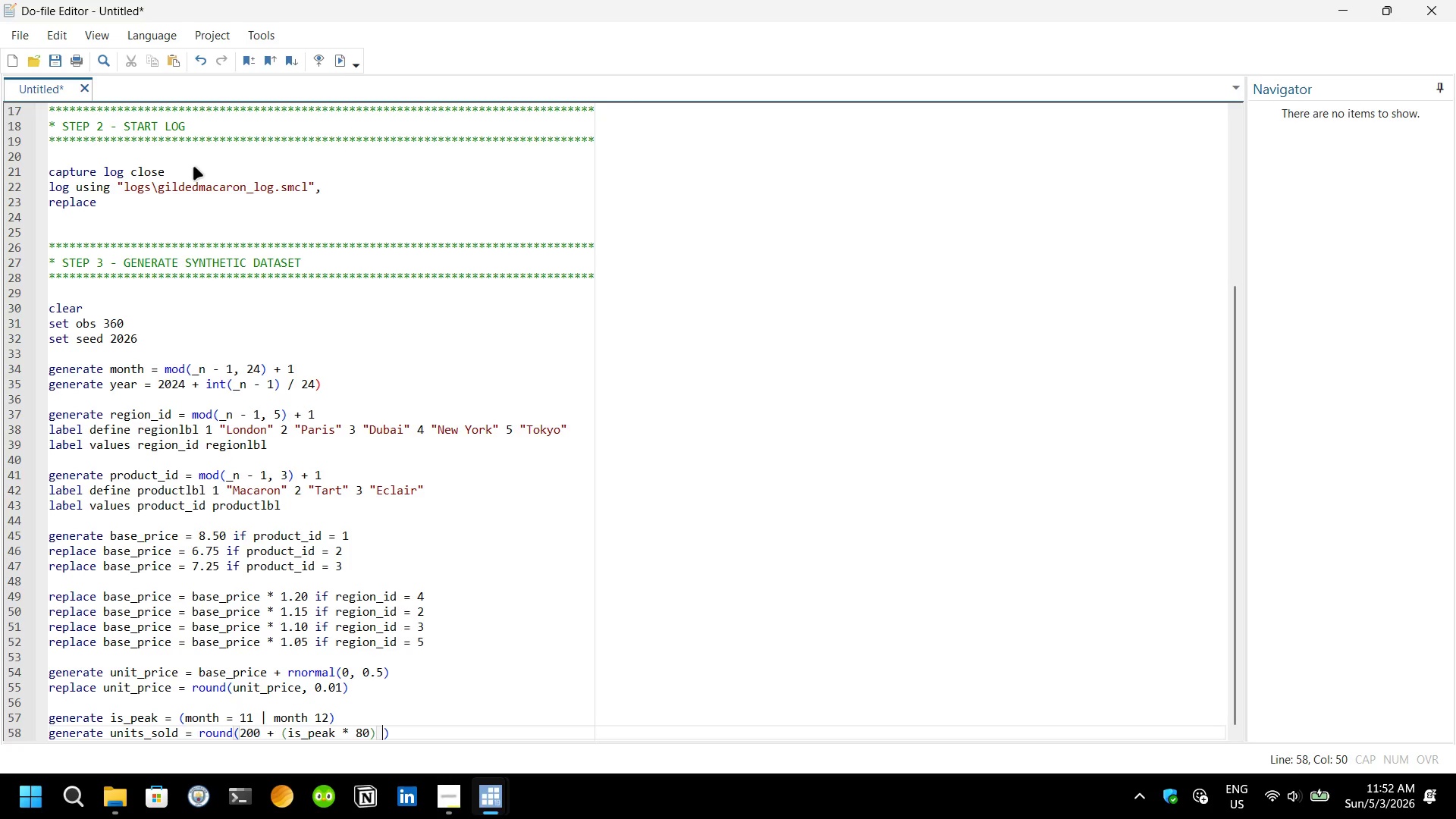 
key(Shift+Equal)
 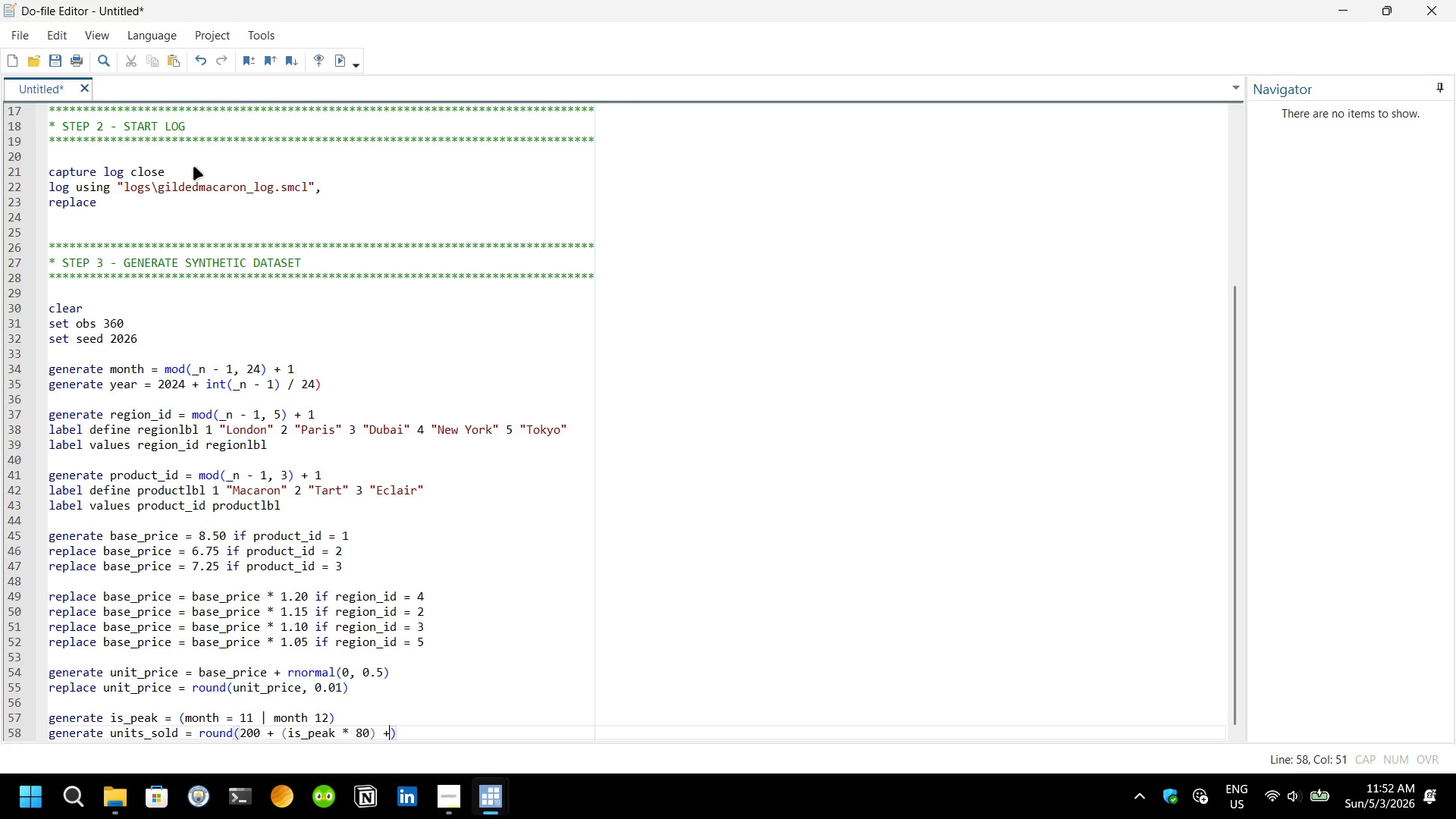 
key(Space)
 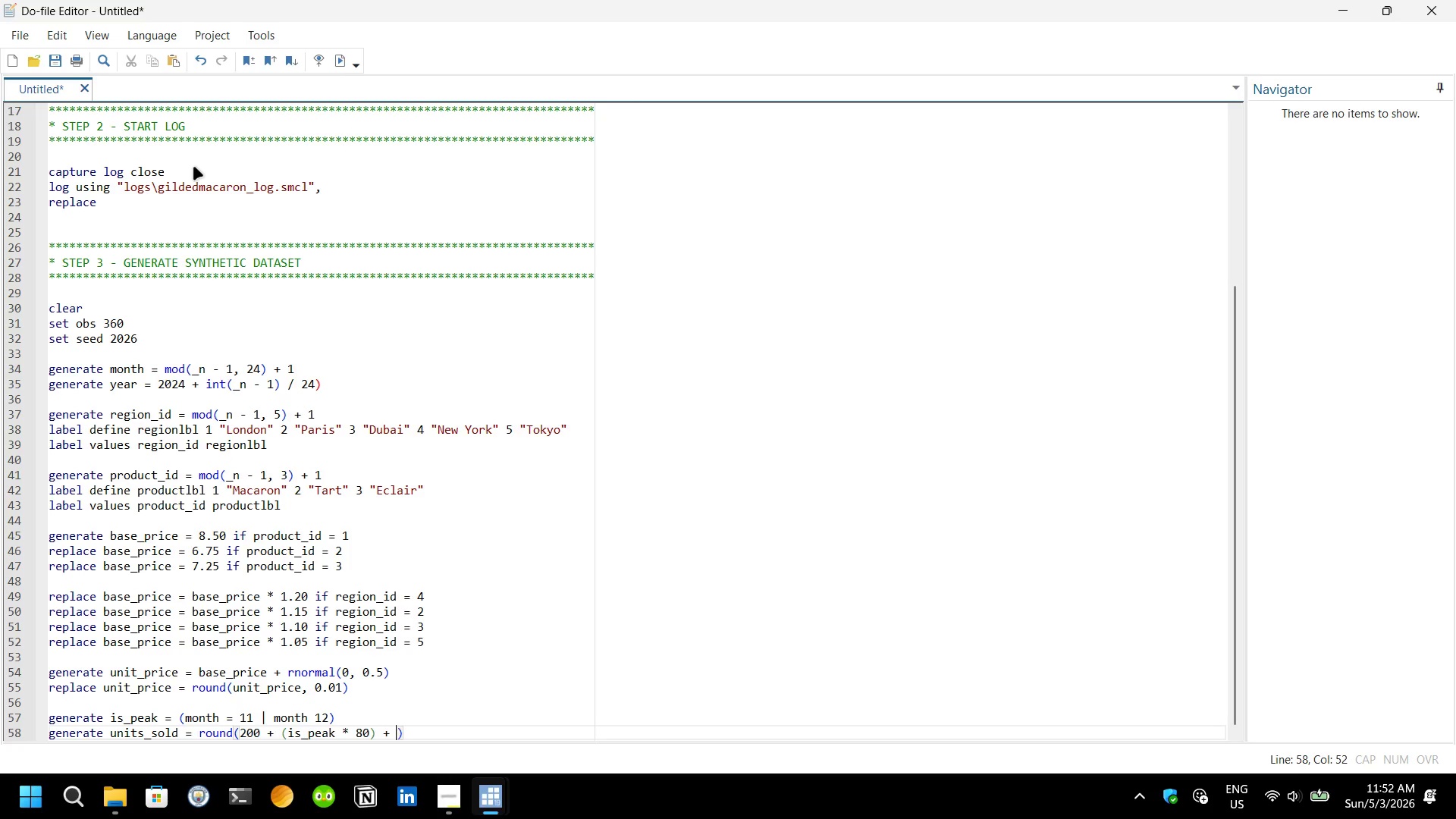 
key(Shift+9)
 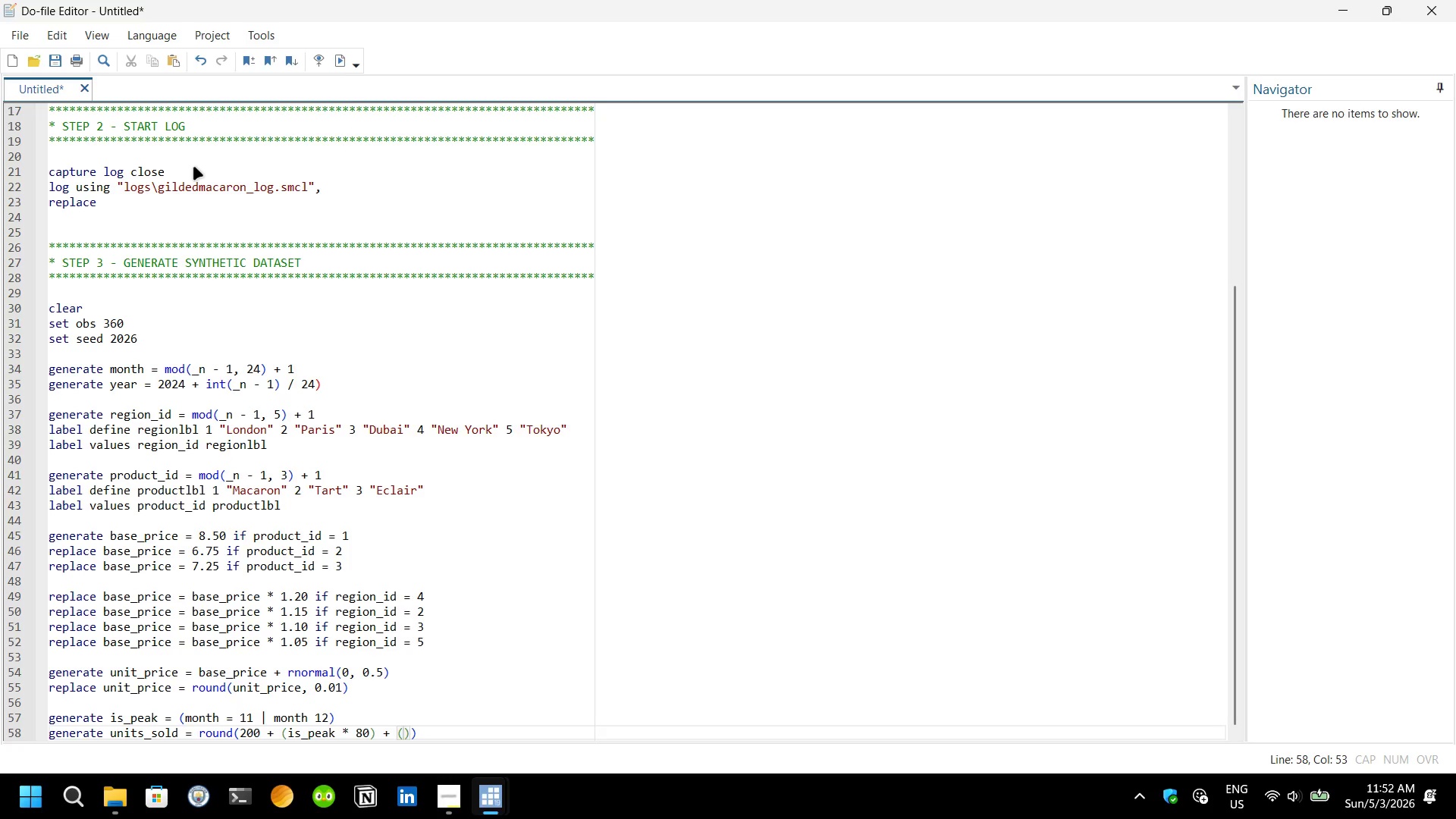 
type(region_id * 10)
 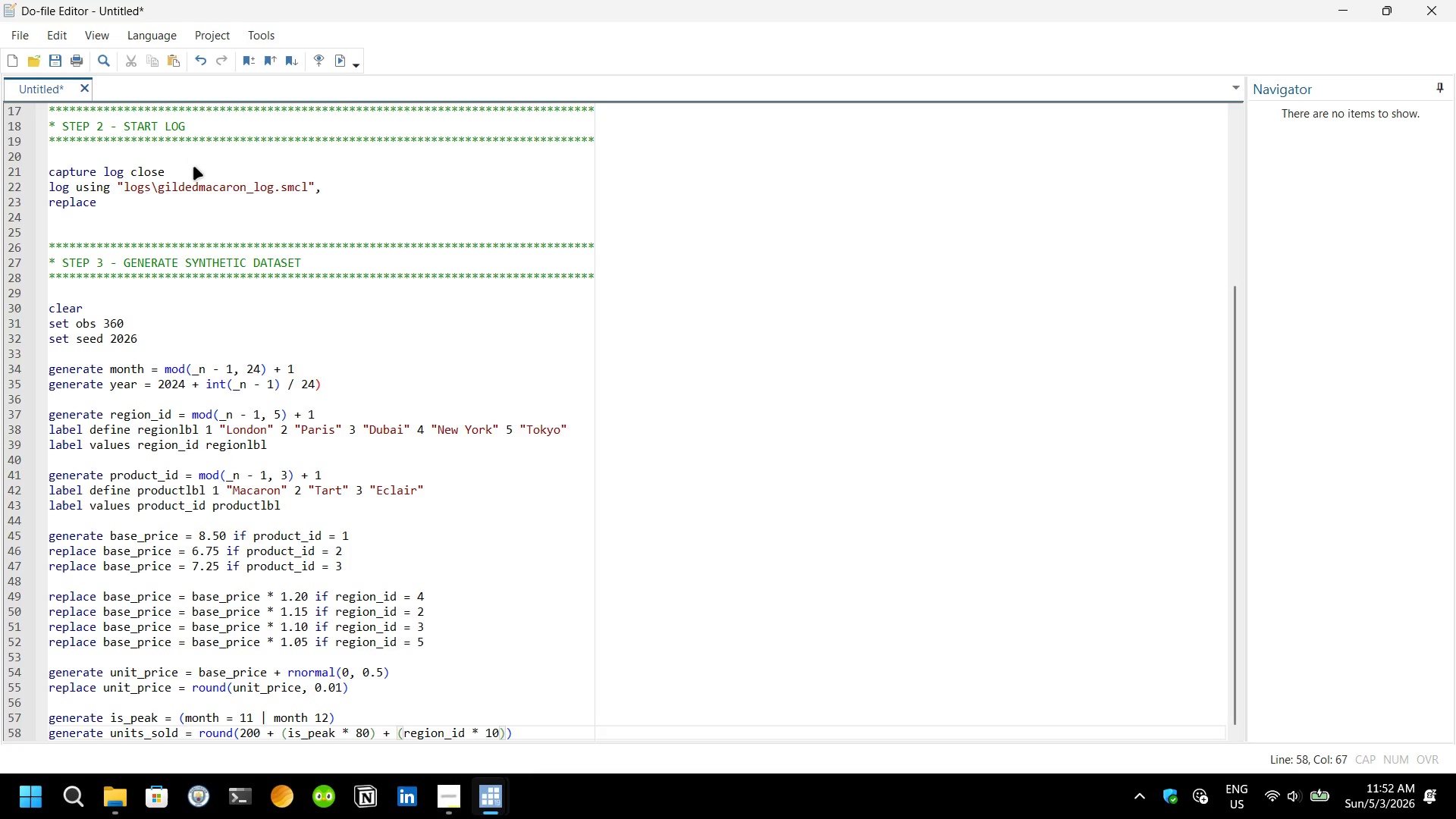 
key(ArrowRight)
 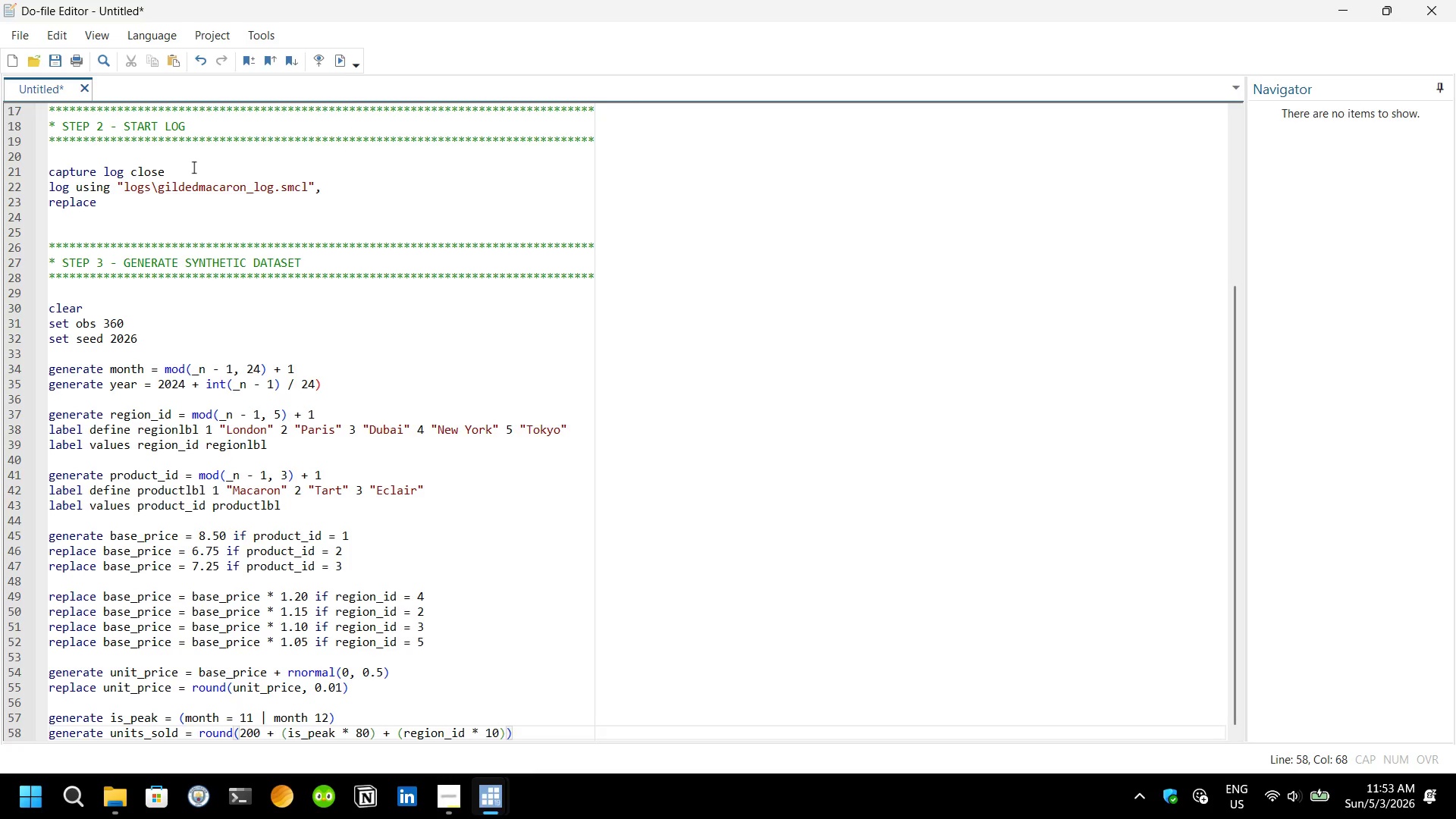 
type( - *)
key(Backspace)
type((unit)
 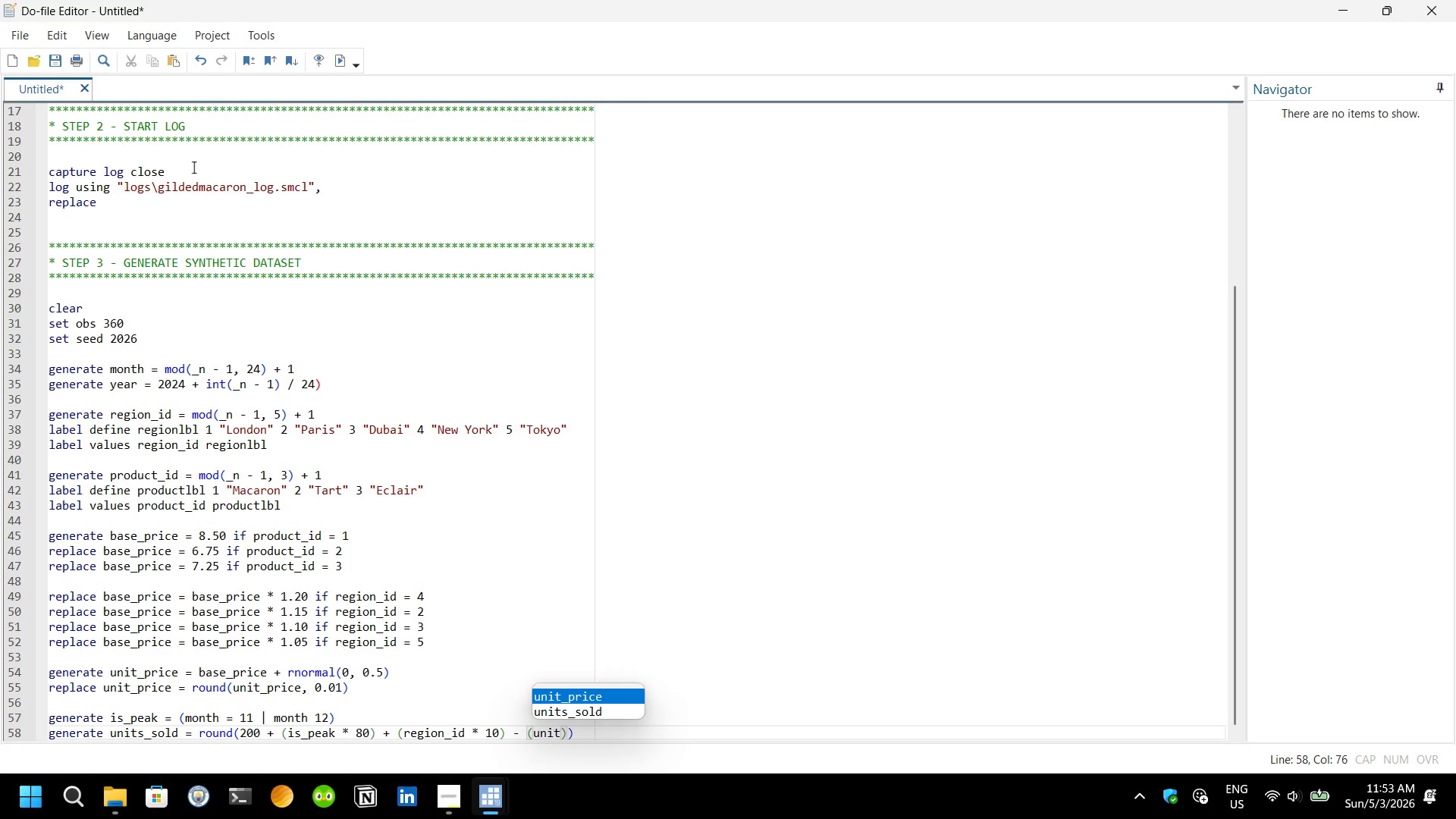 
key(Enter)
 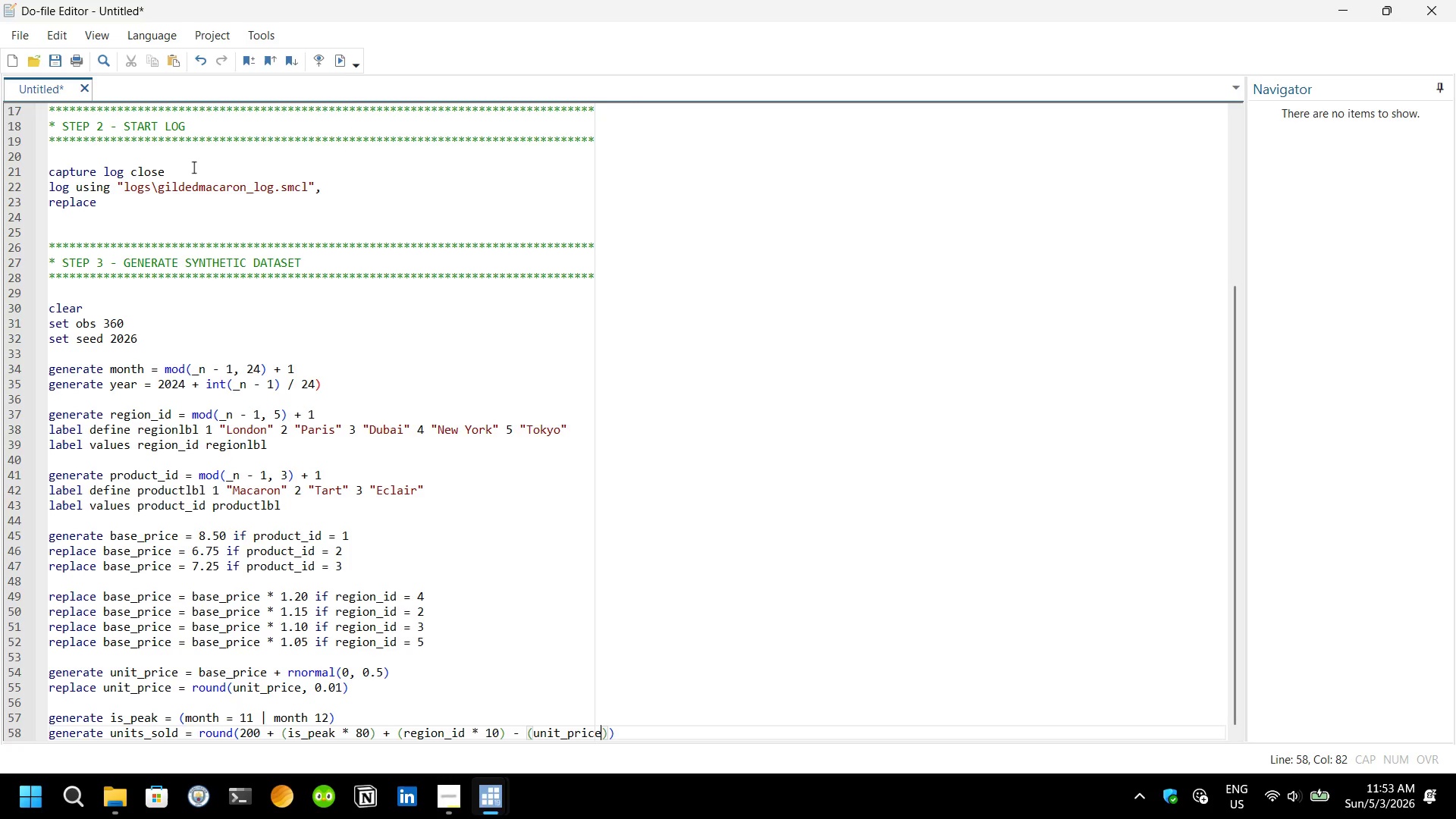 
type( *5)
 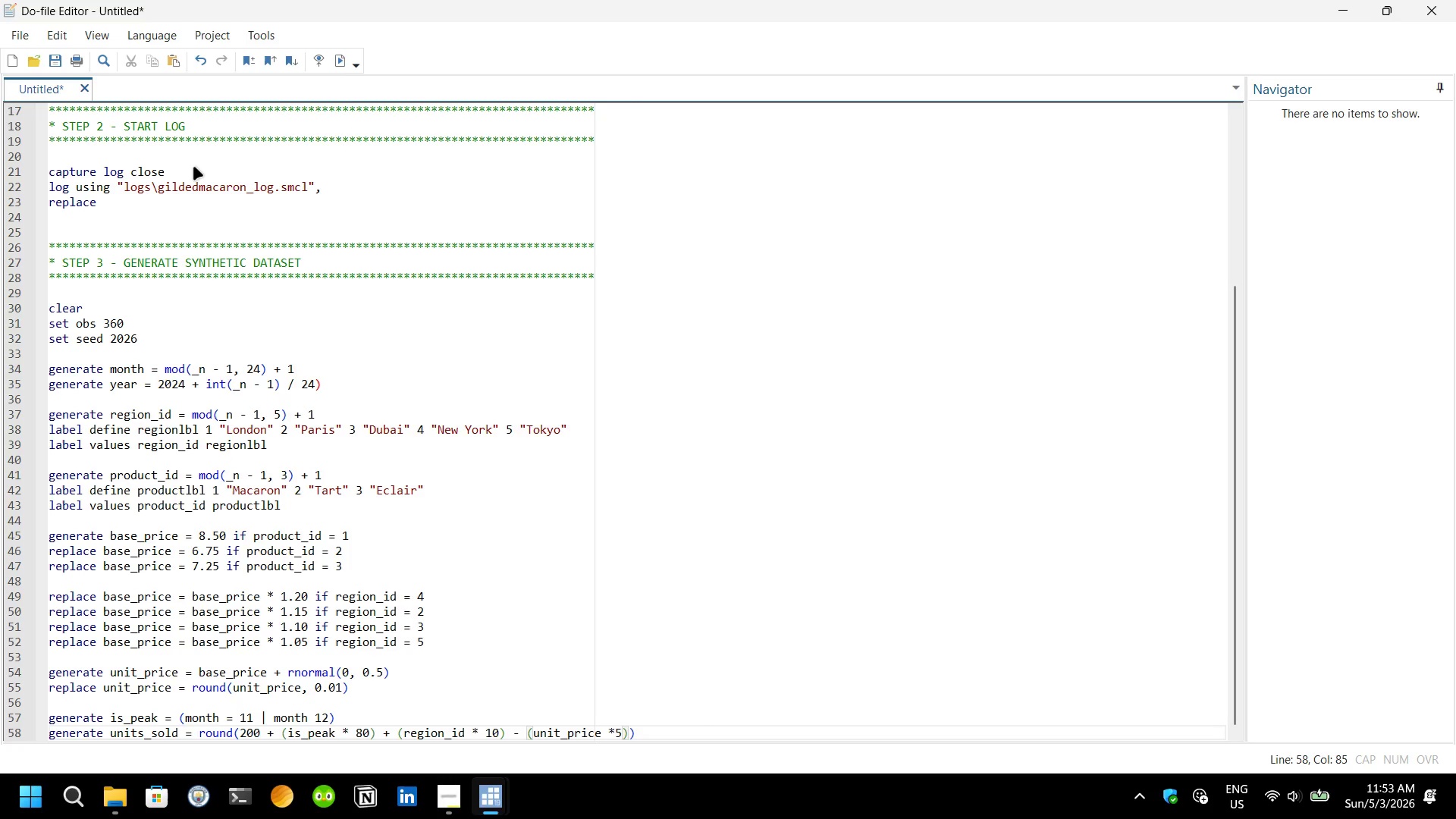 
key(ArrowLeft)
 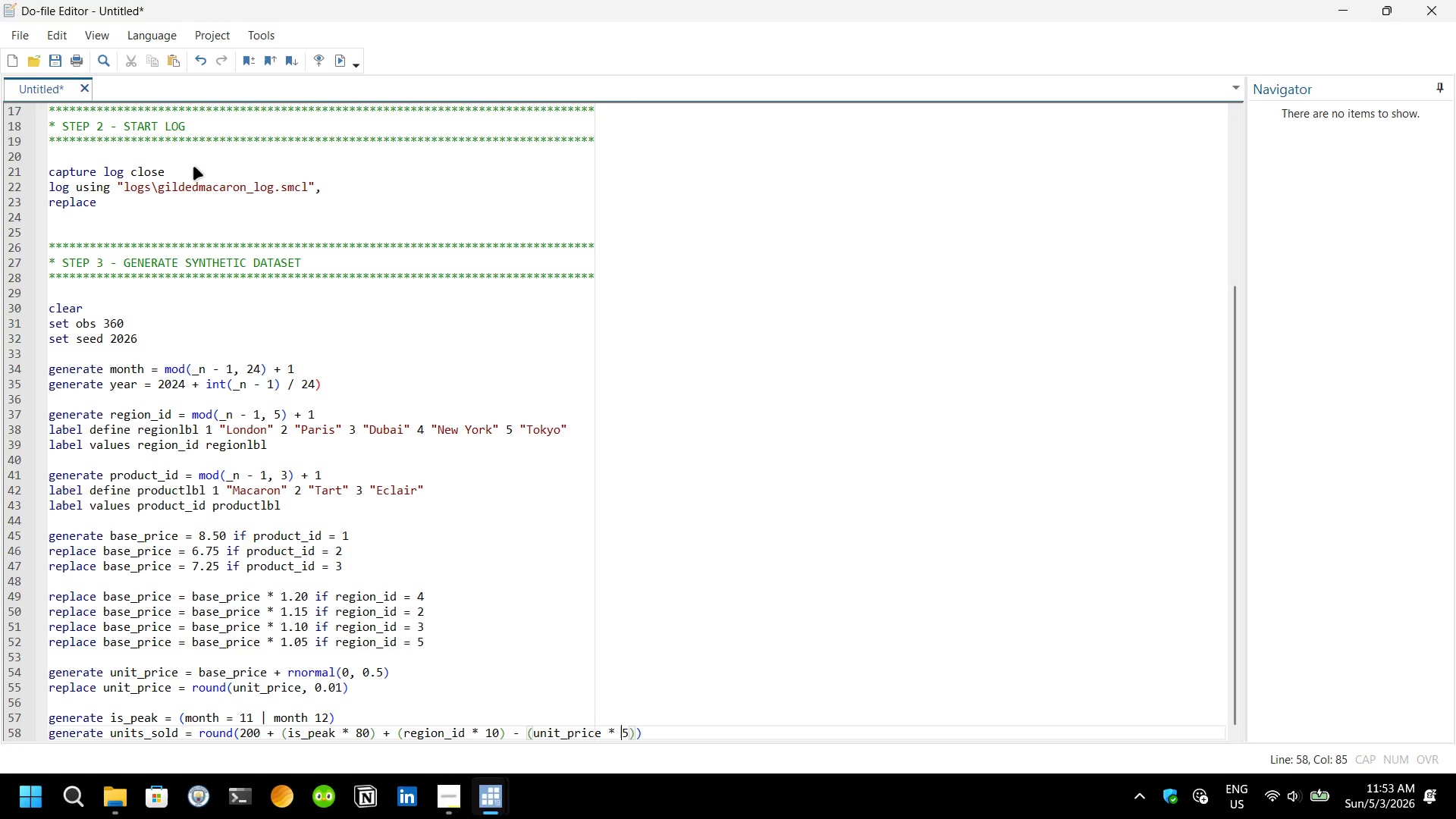 
key(Space)
 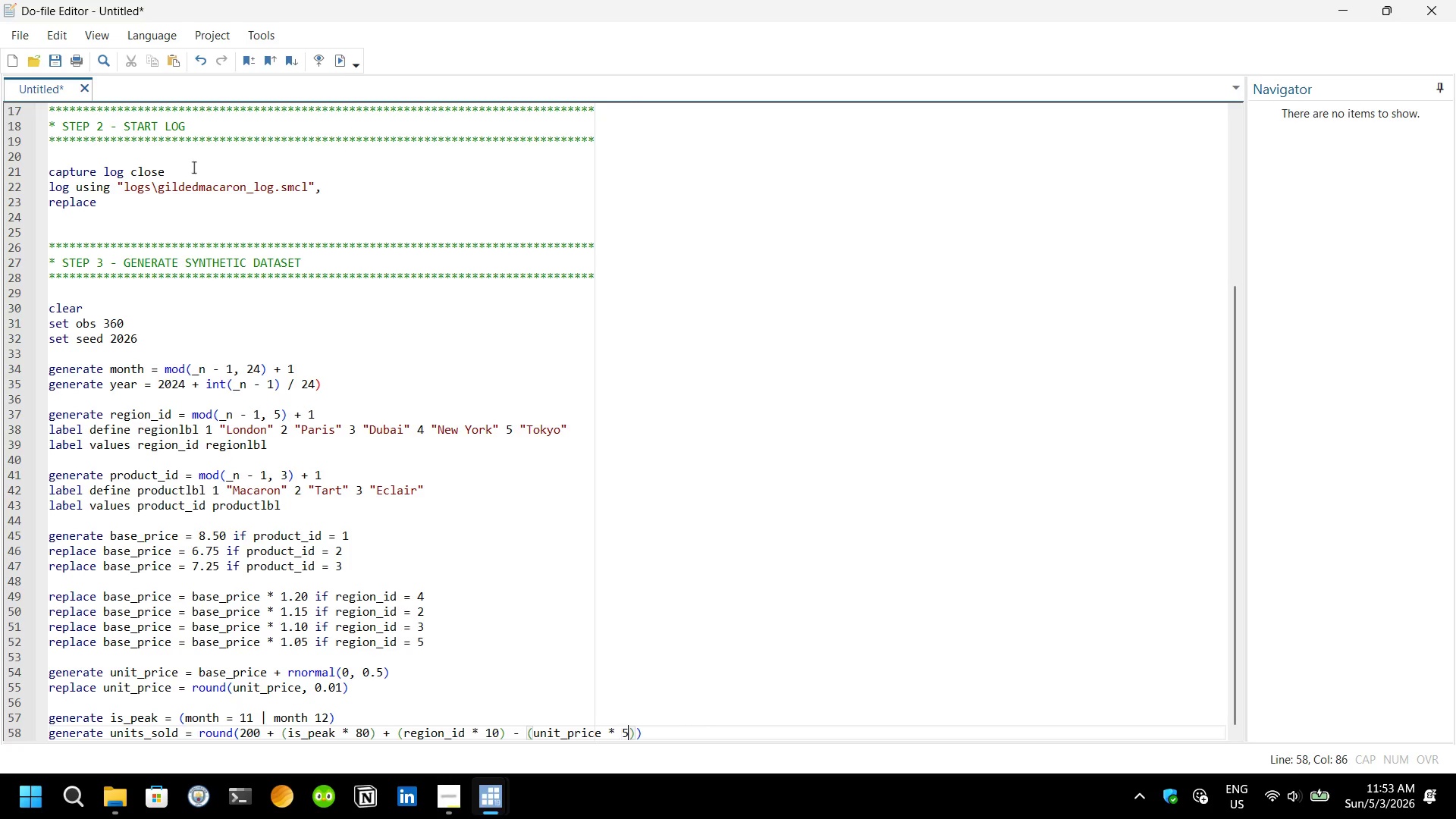 
key(ArrowRight)
 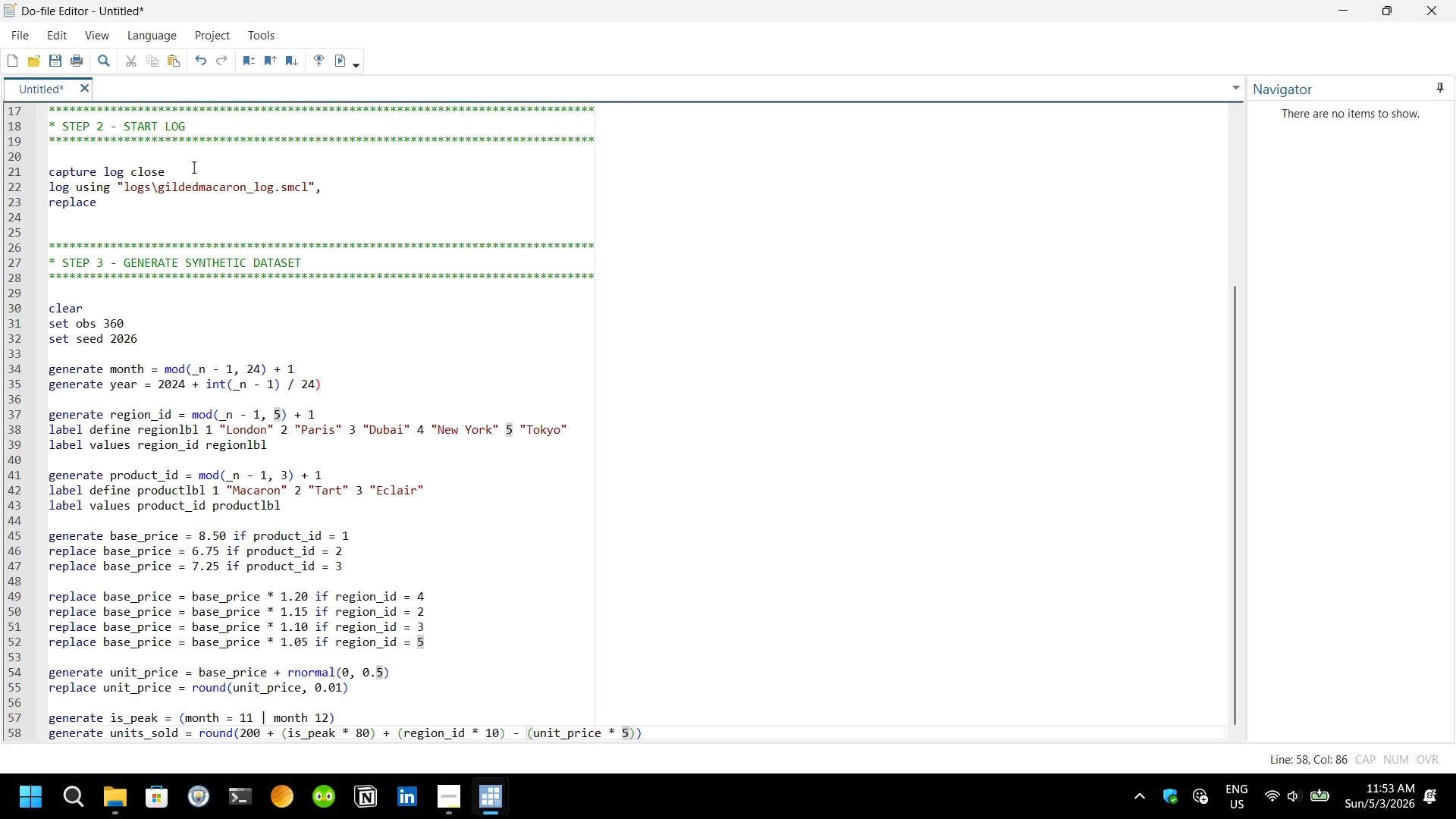 
key(ArrowRight)
 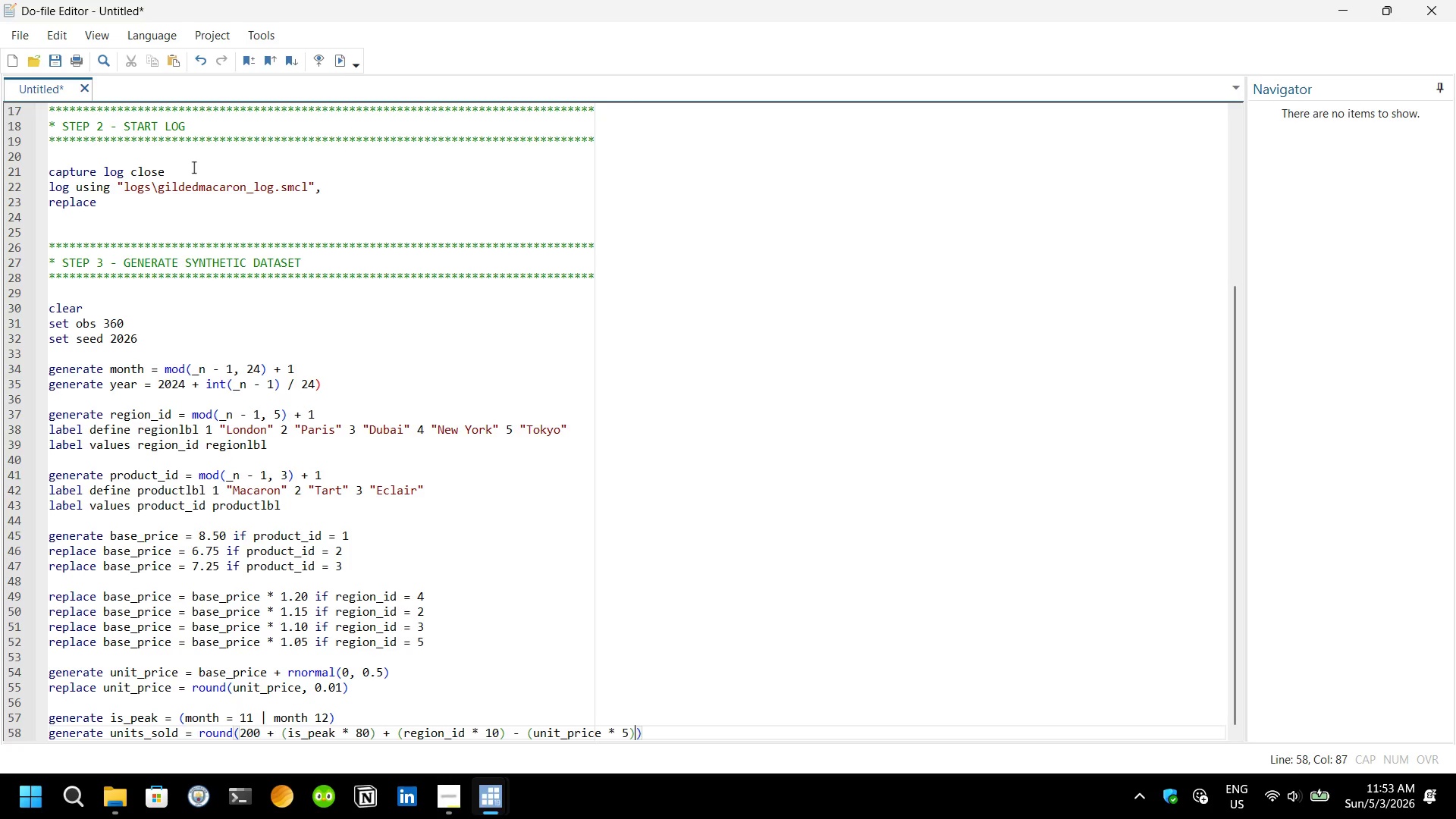 
key(Space)
 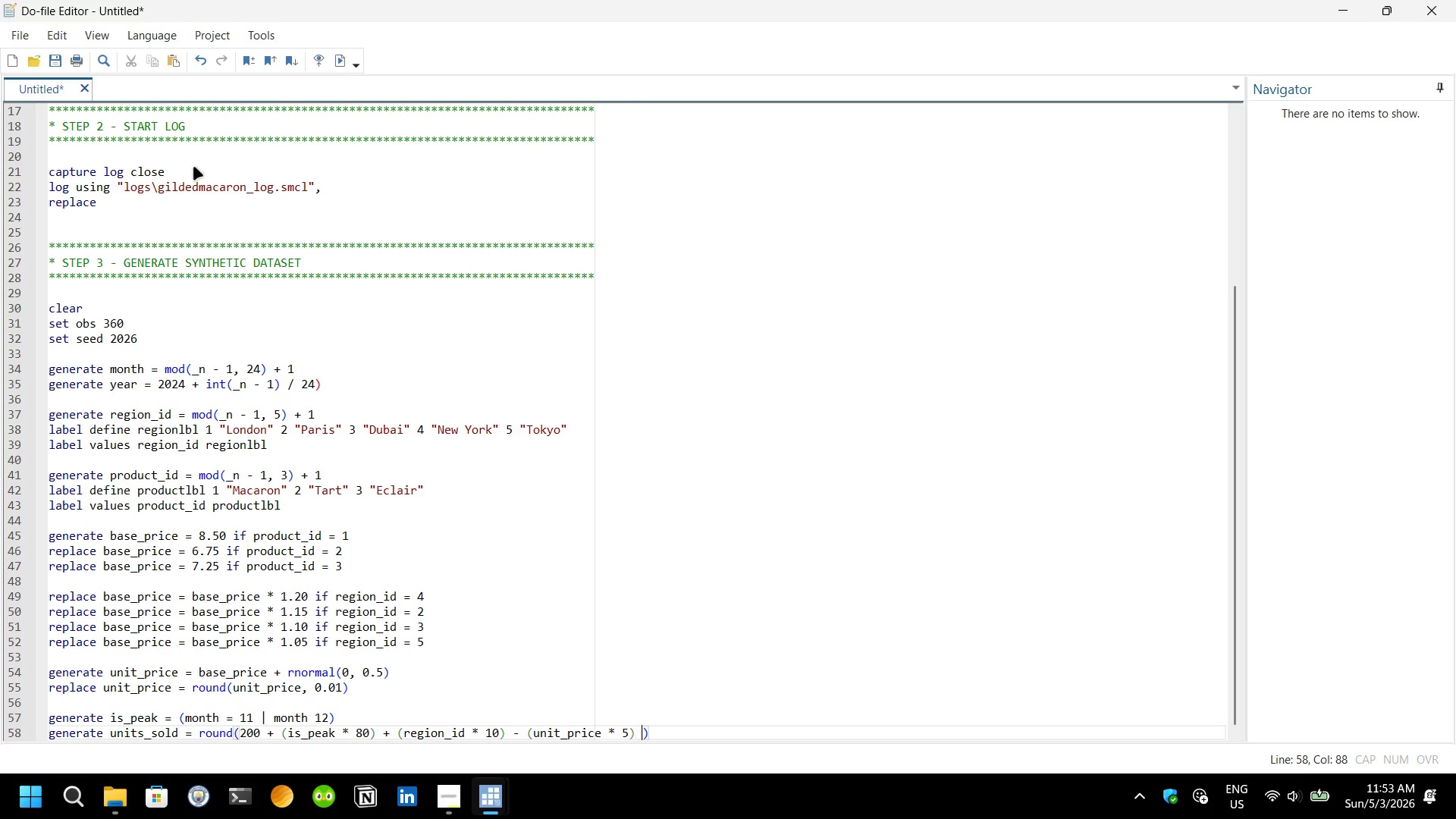 
key(Shift+Equal)
 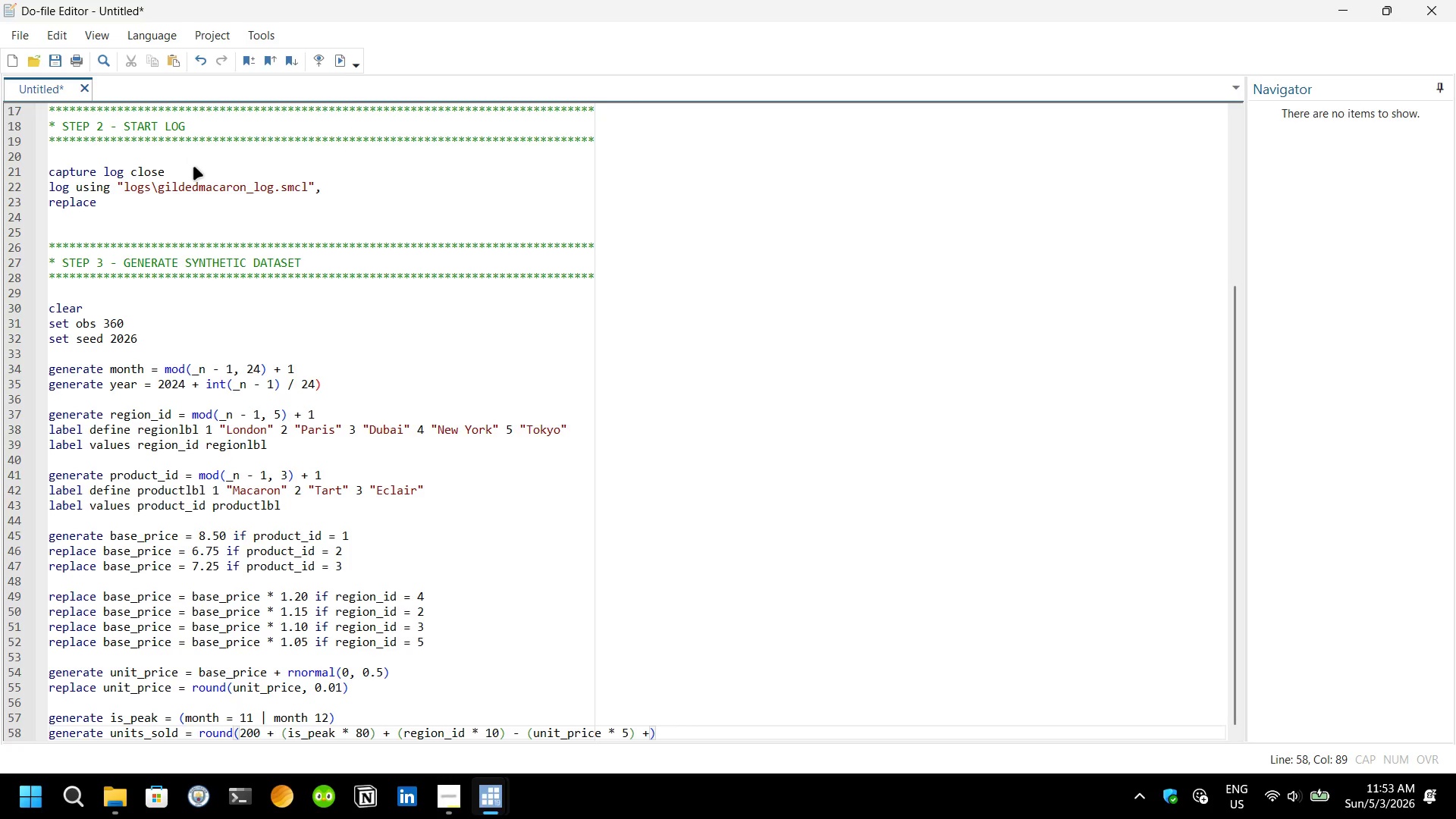 
type( rn)
 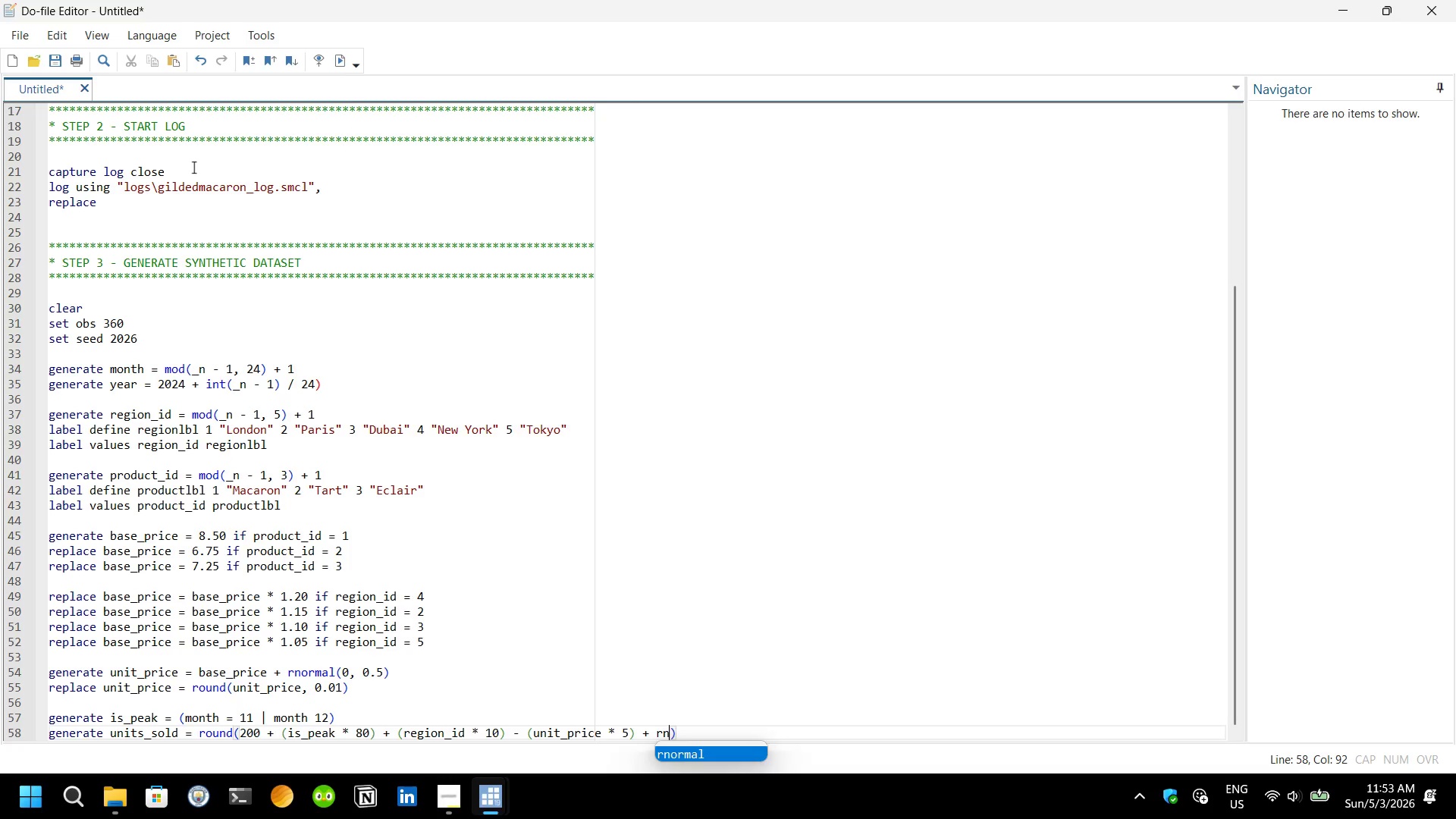 
key(Enter)
 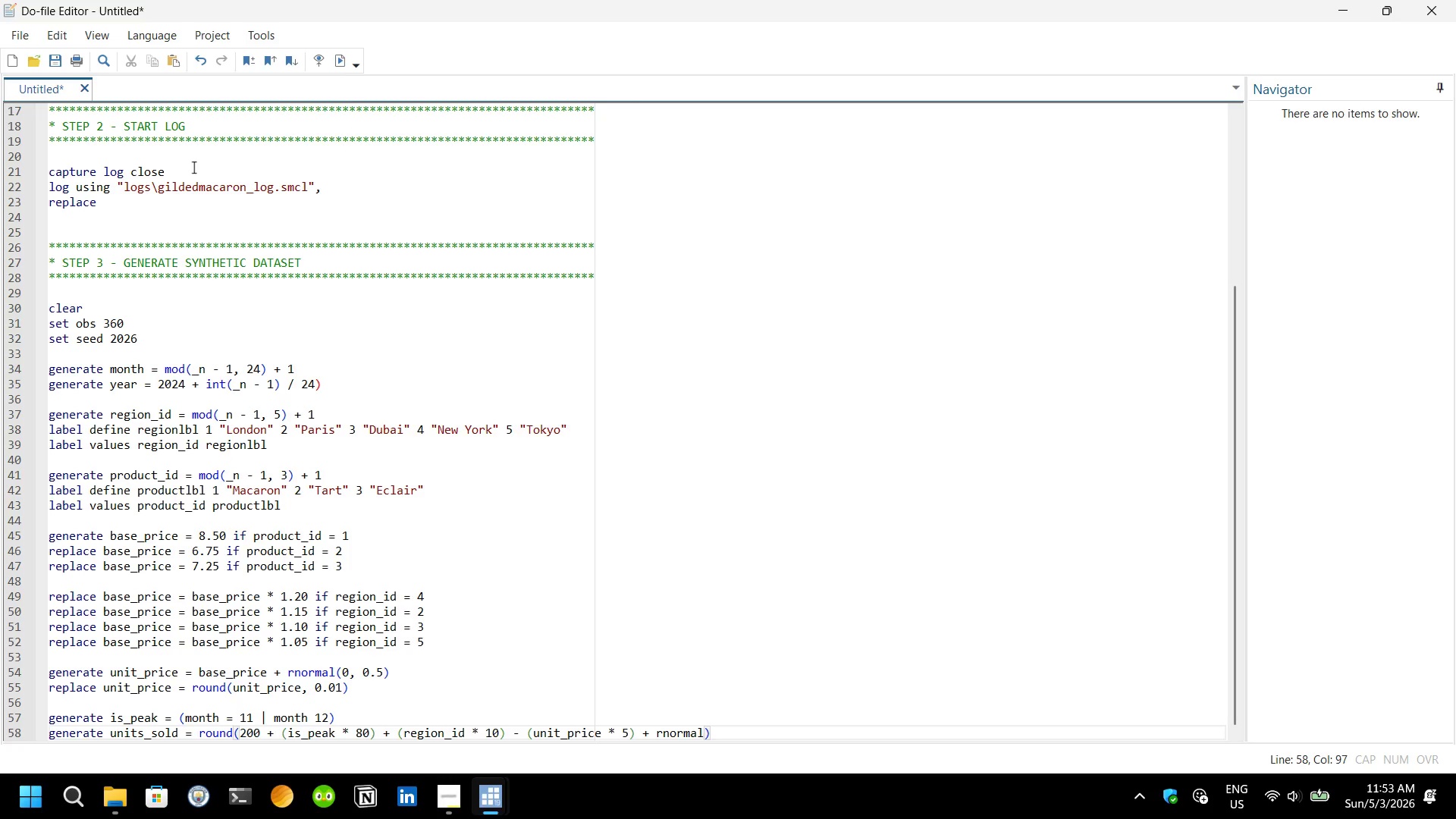 
type((0)
 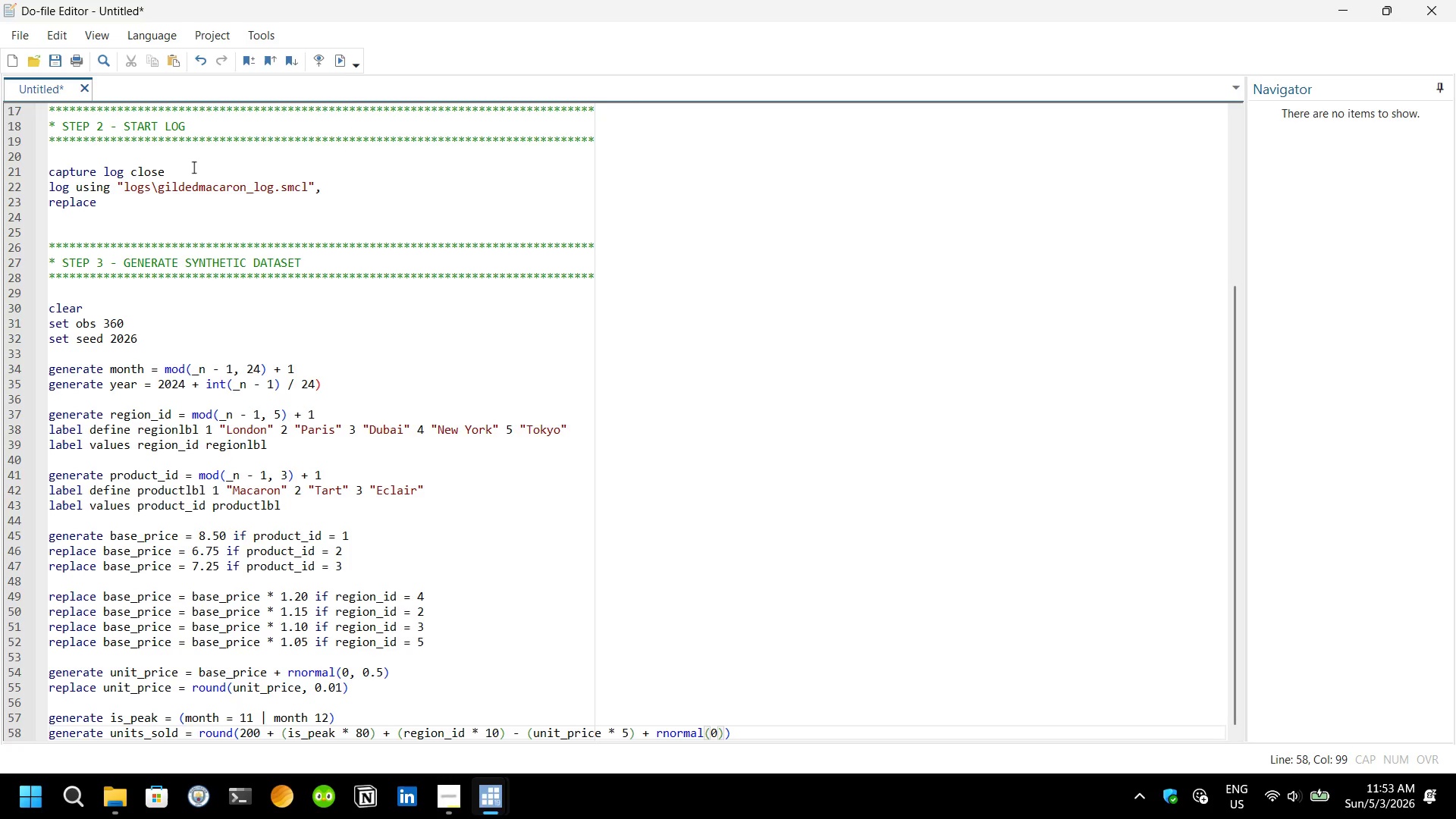 
type(, 20)
 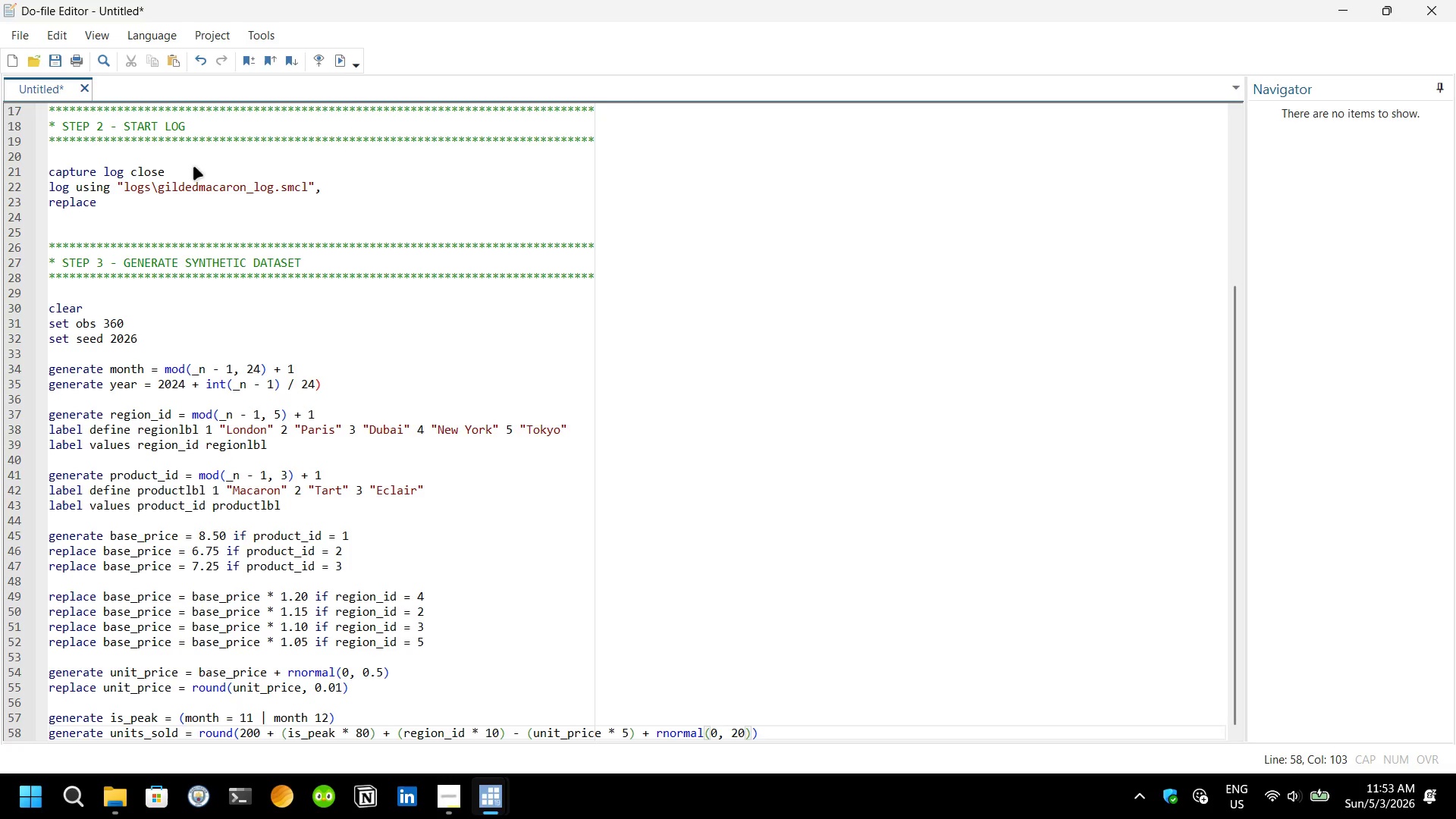 
key(ArrowRight)
 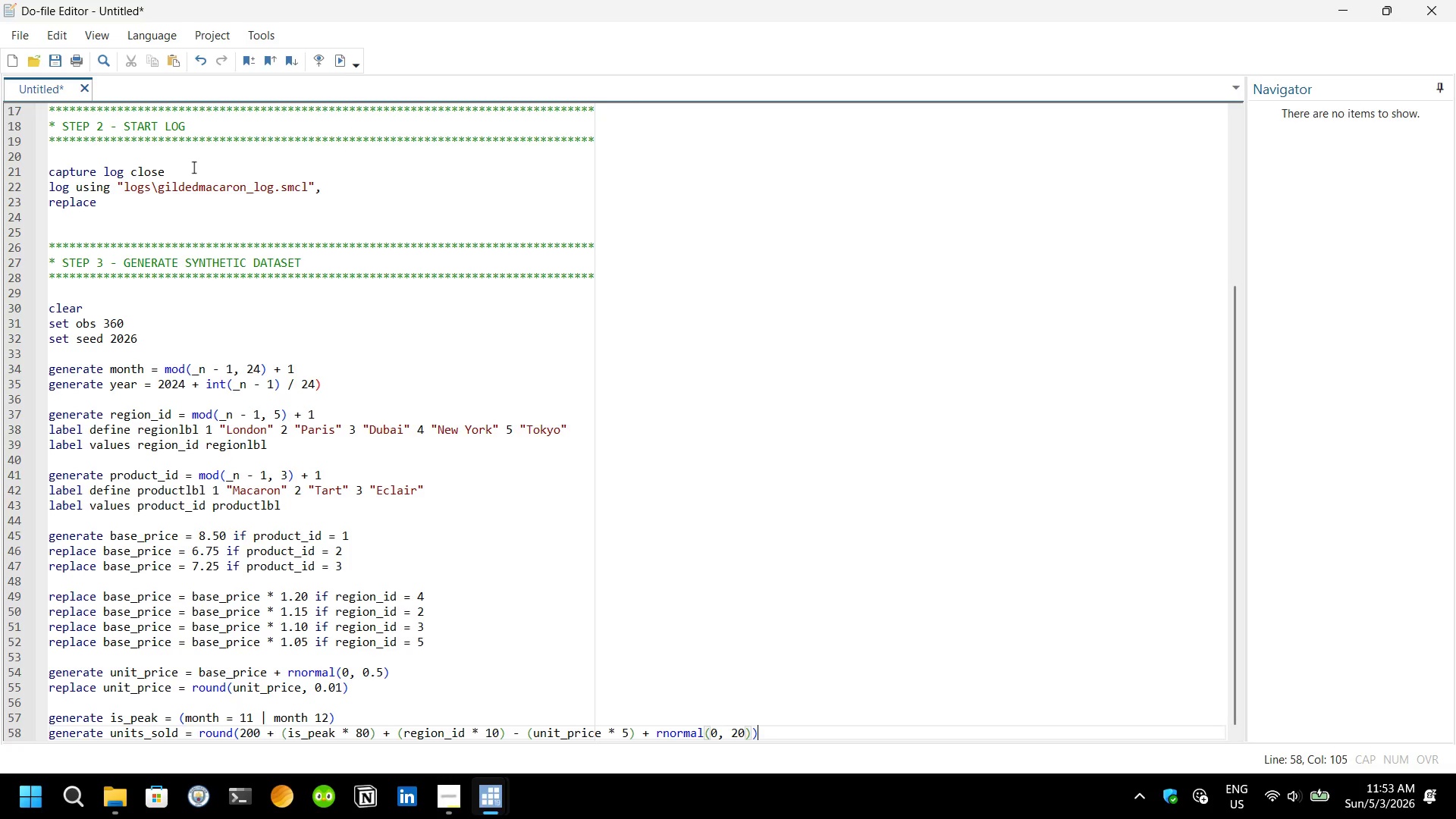 
key(ArrowRight)
 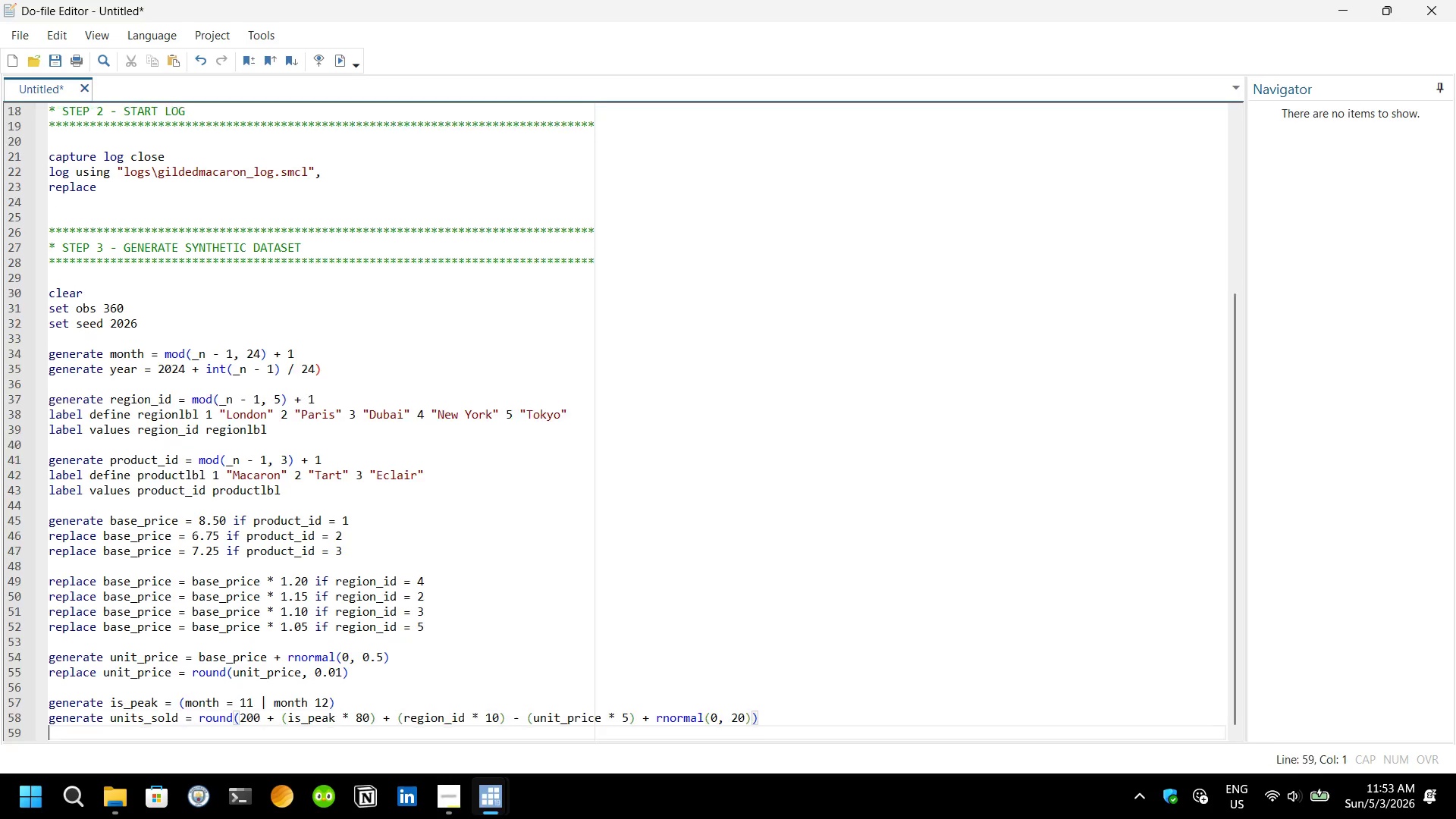 
key(Enter)
 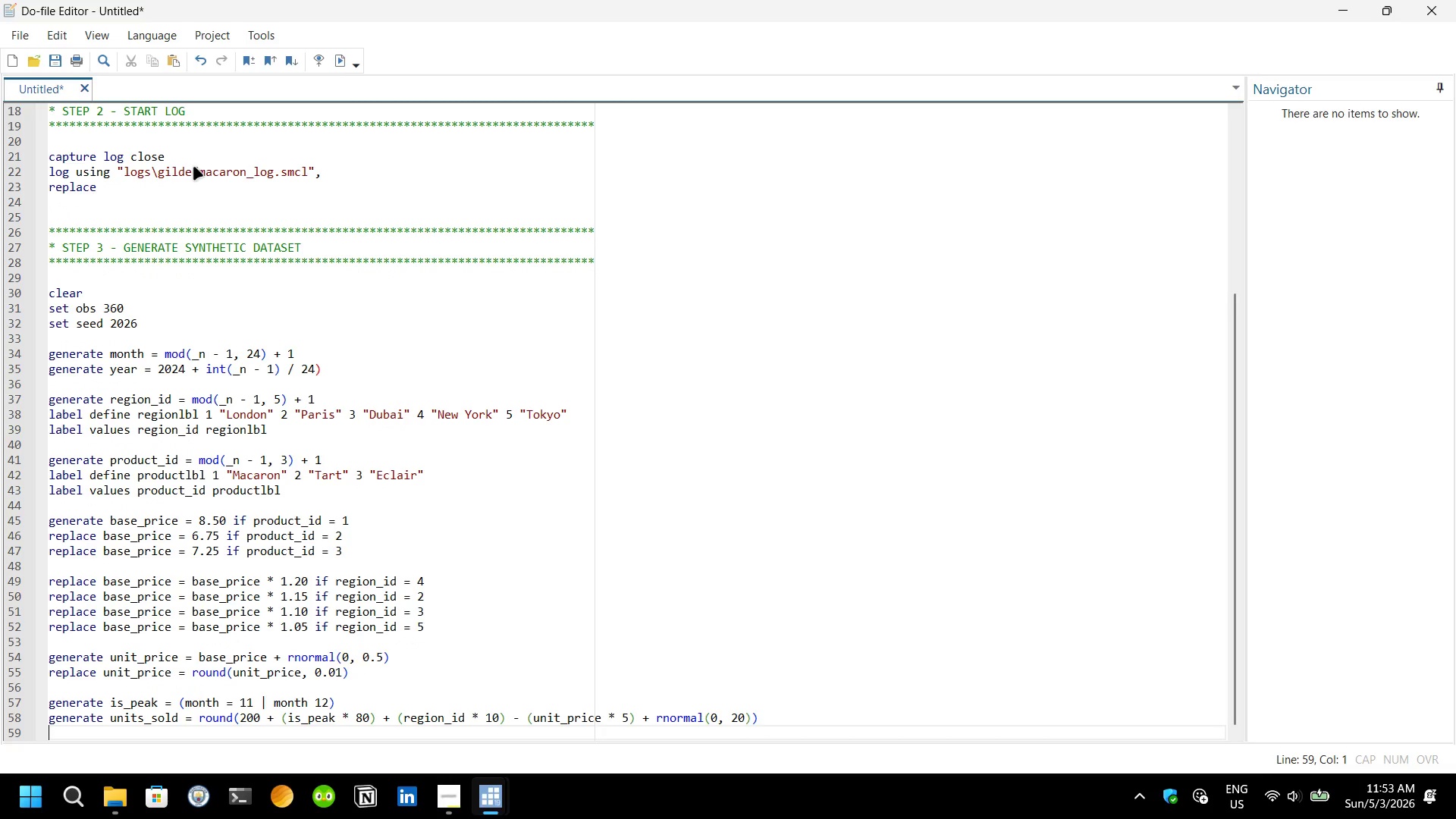 
type(repl)
 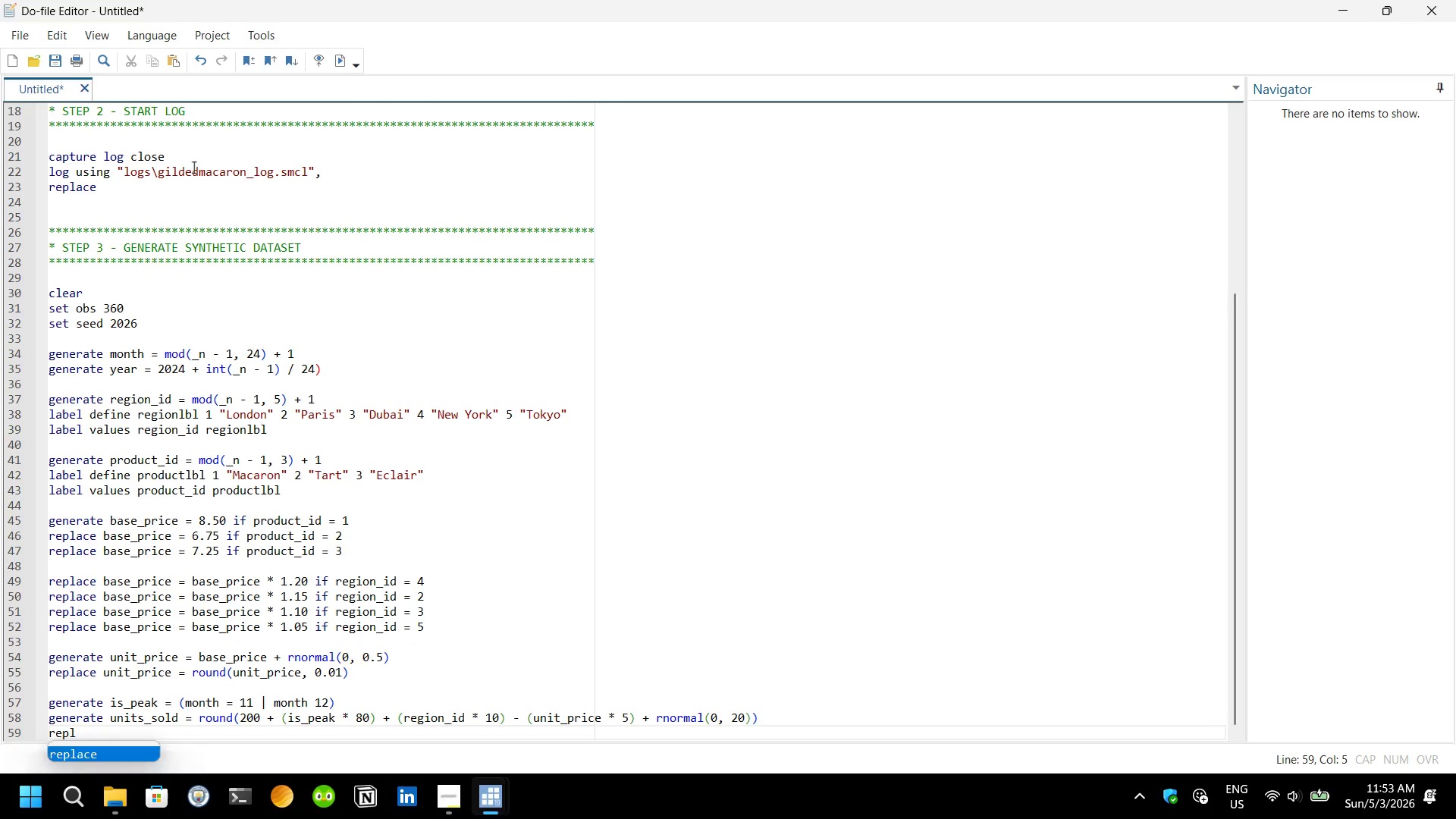 
key(Enter)
 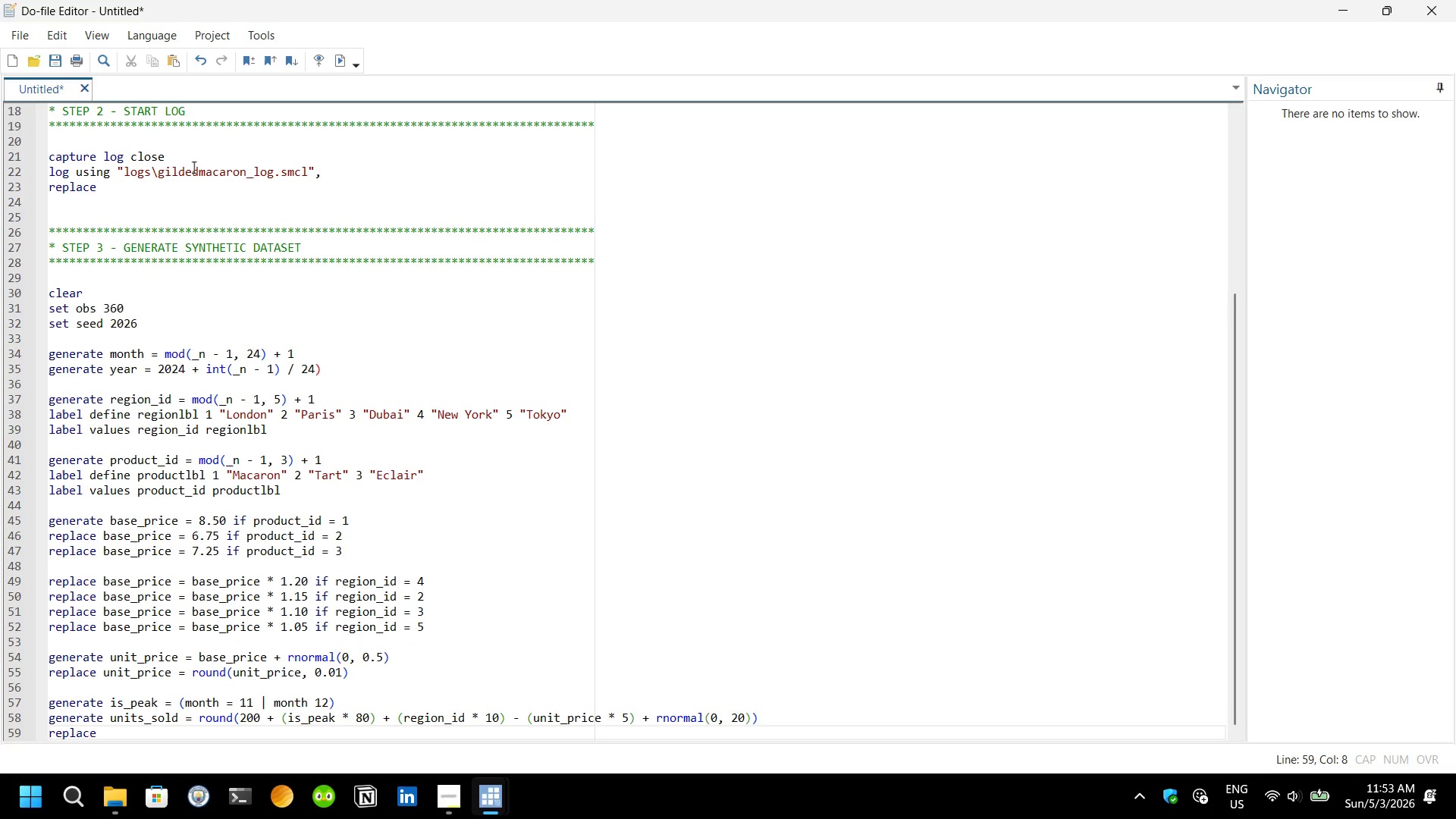 
type( unit)
 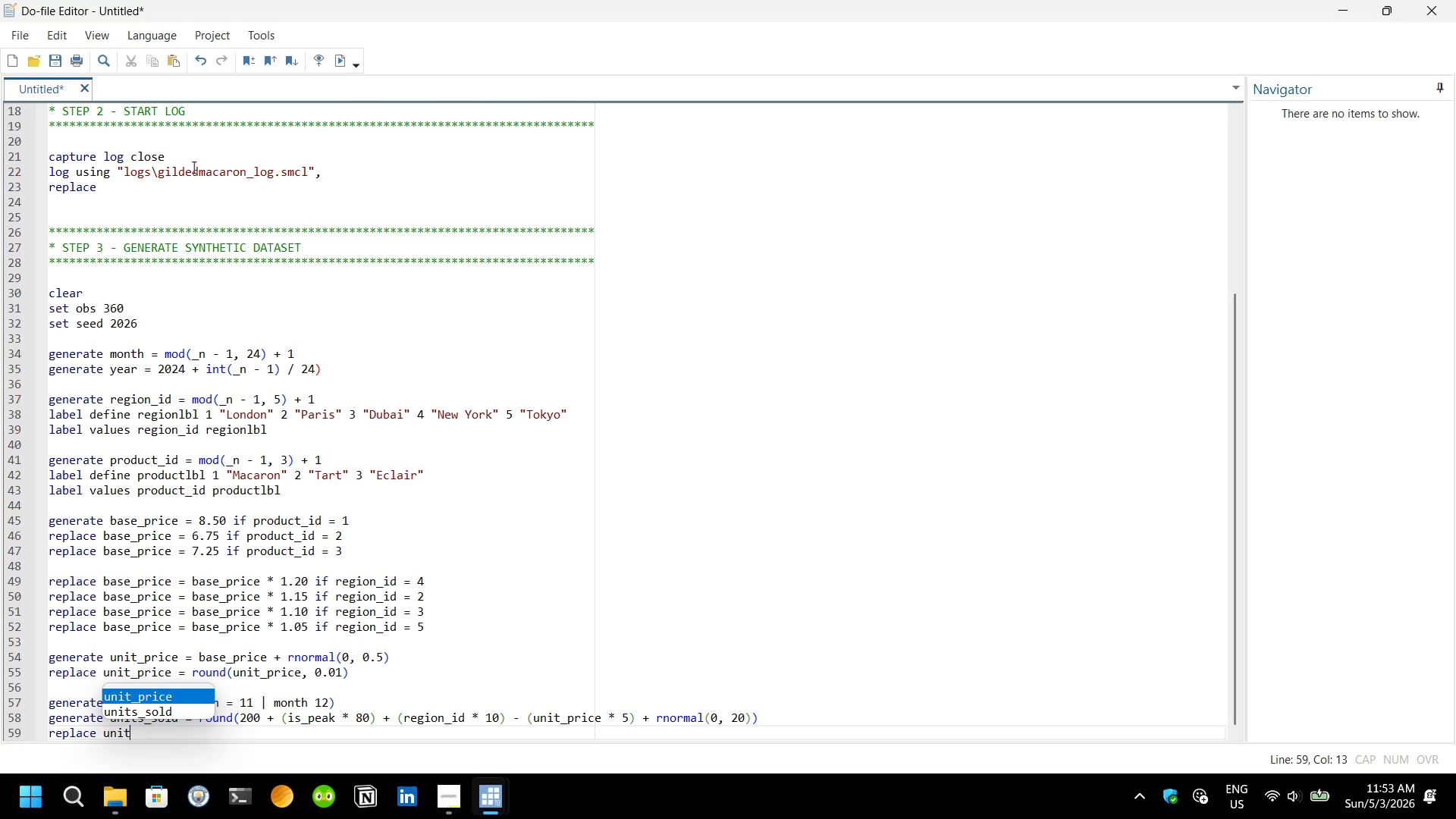 
key(ArrowDown)
 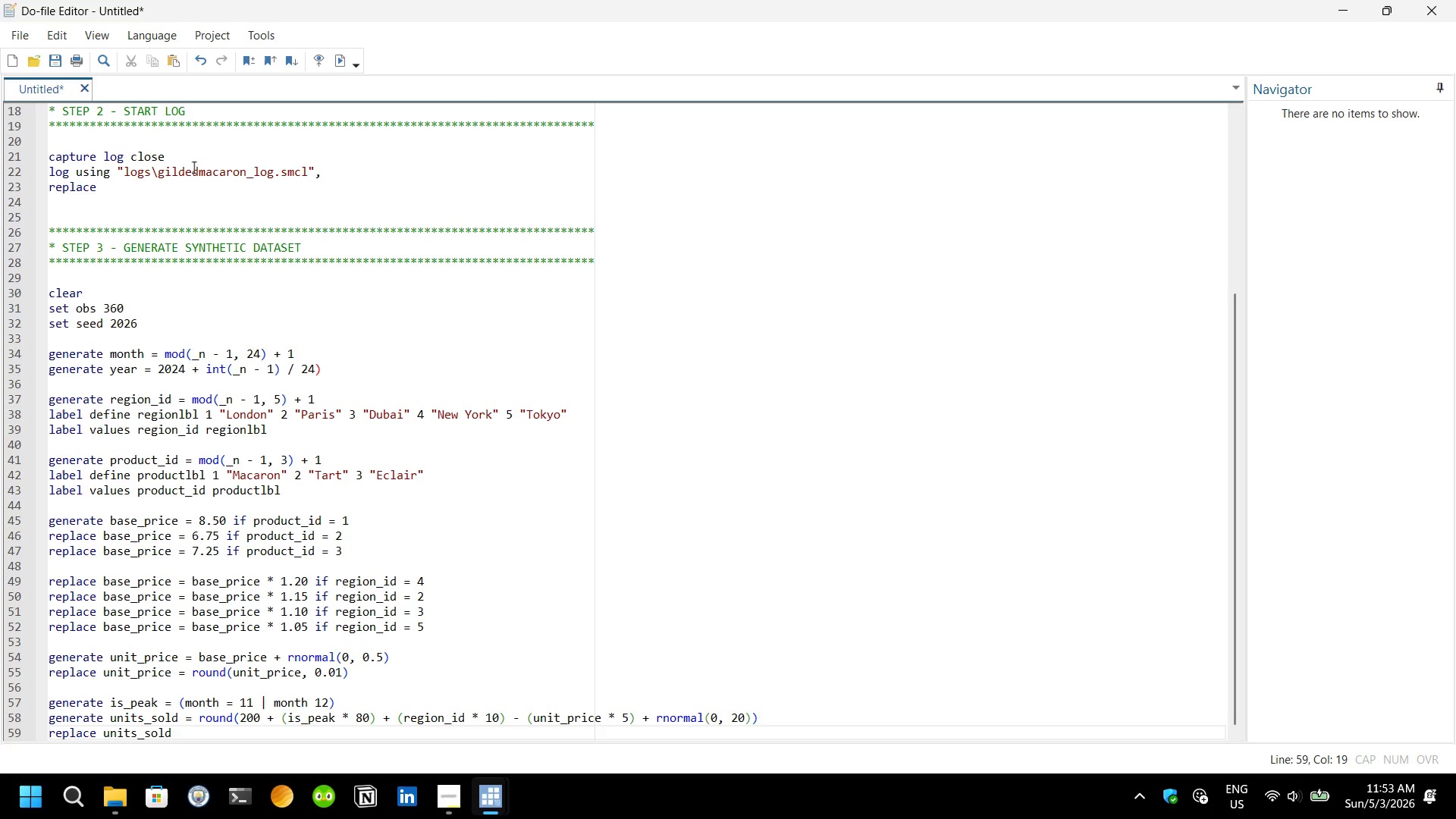 
key(Enter)
 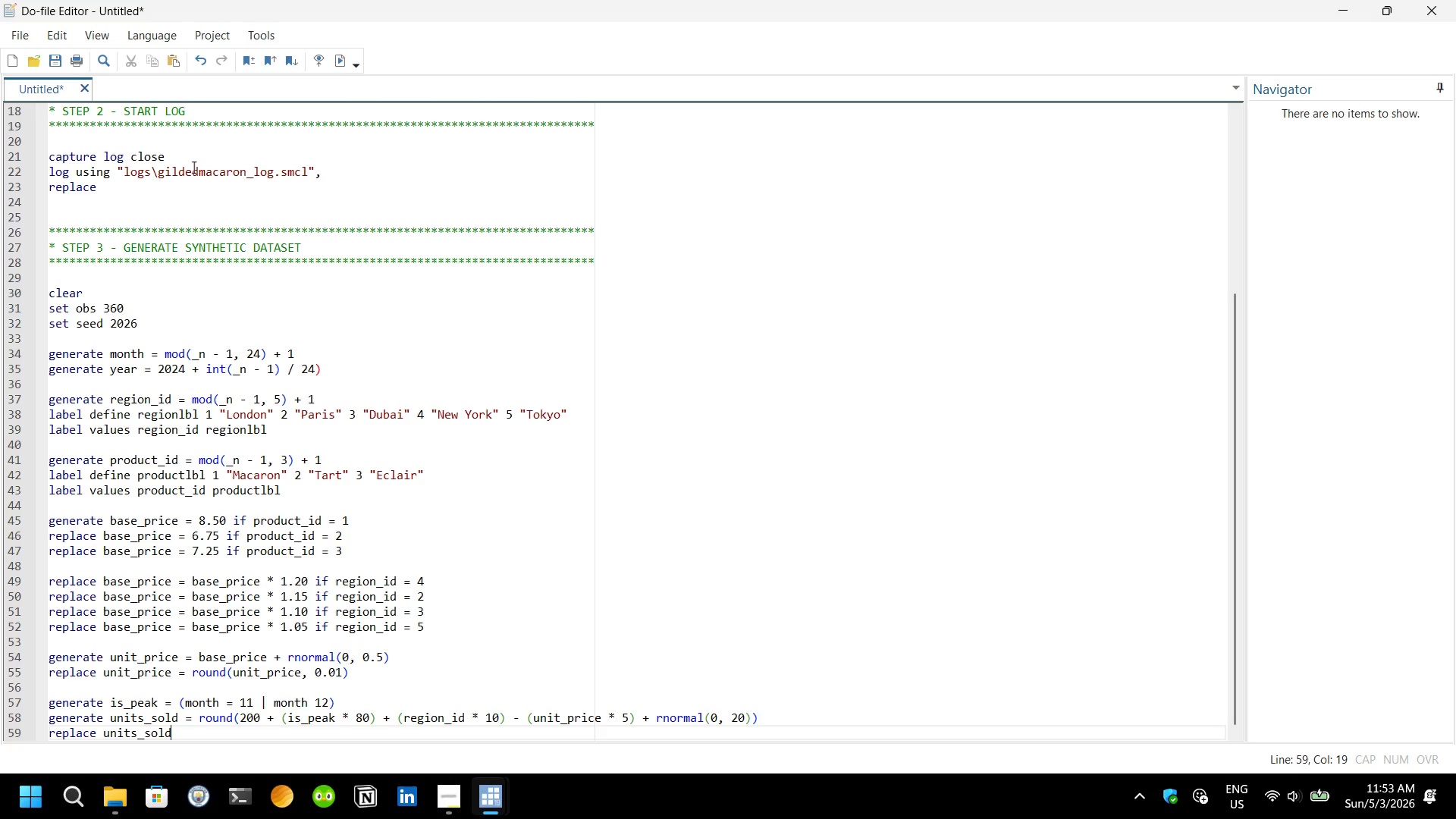 
type( = max(uints_sold, 10)
 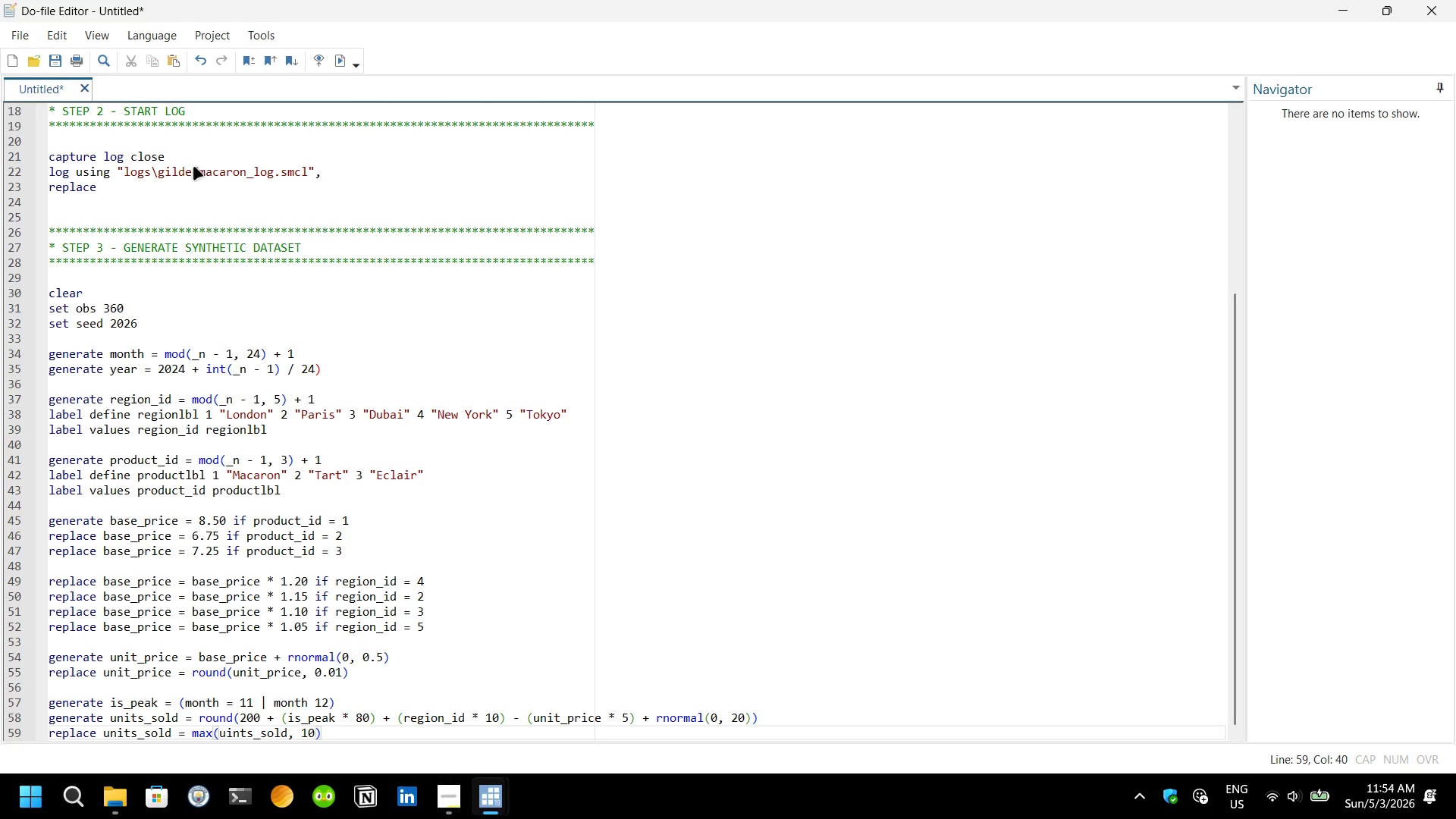 
key(ArrowRight)
 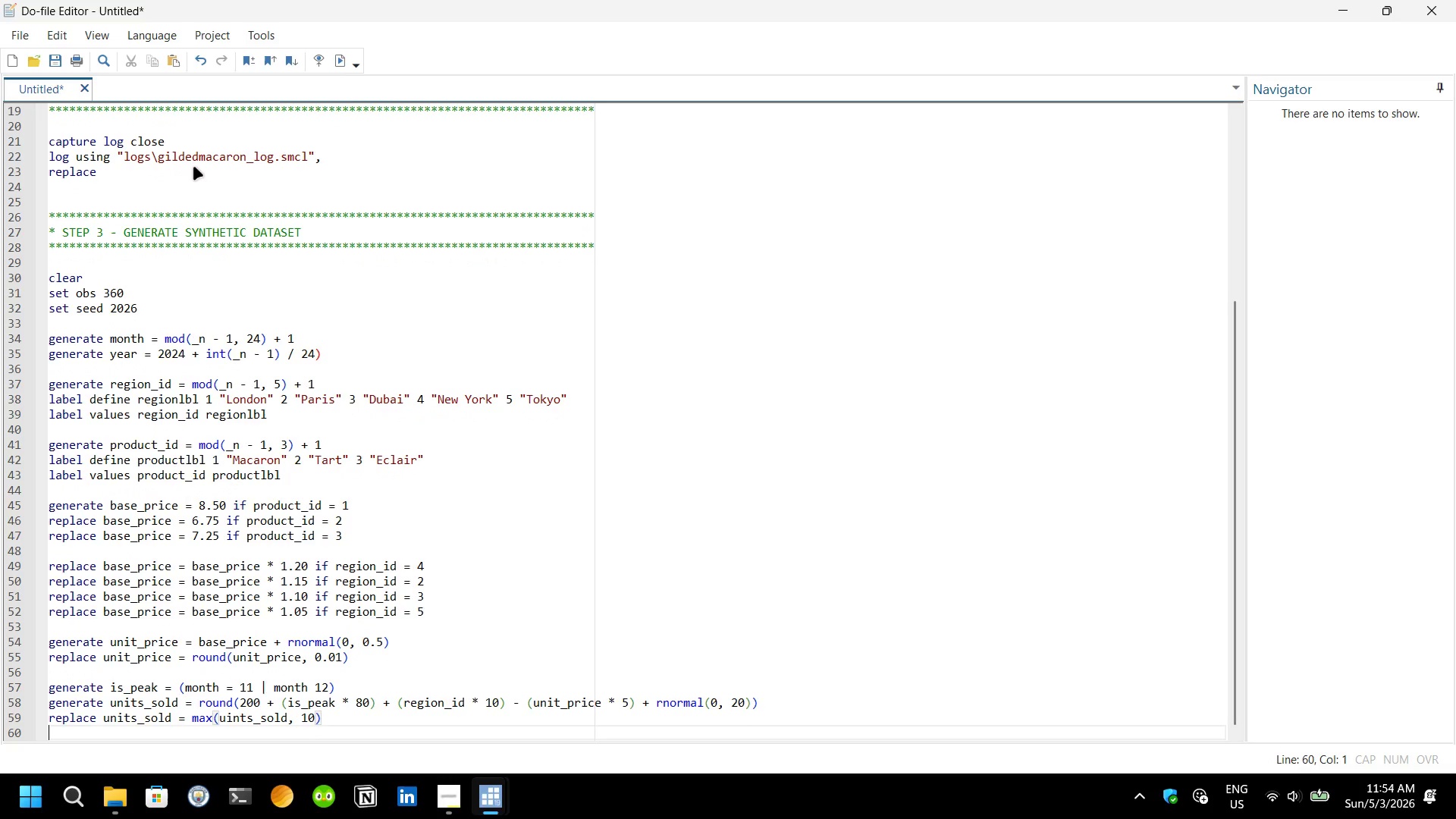 
key(Enter)
 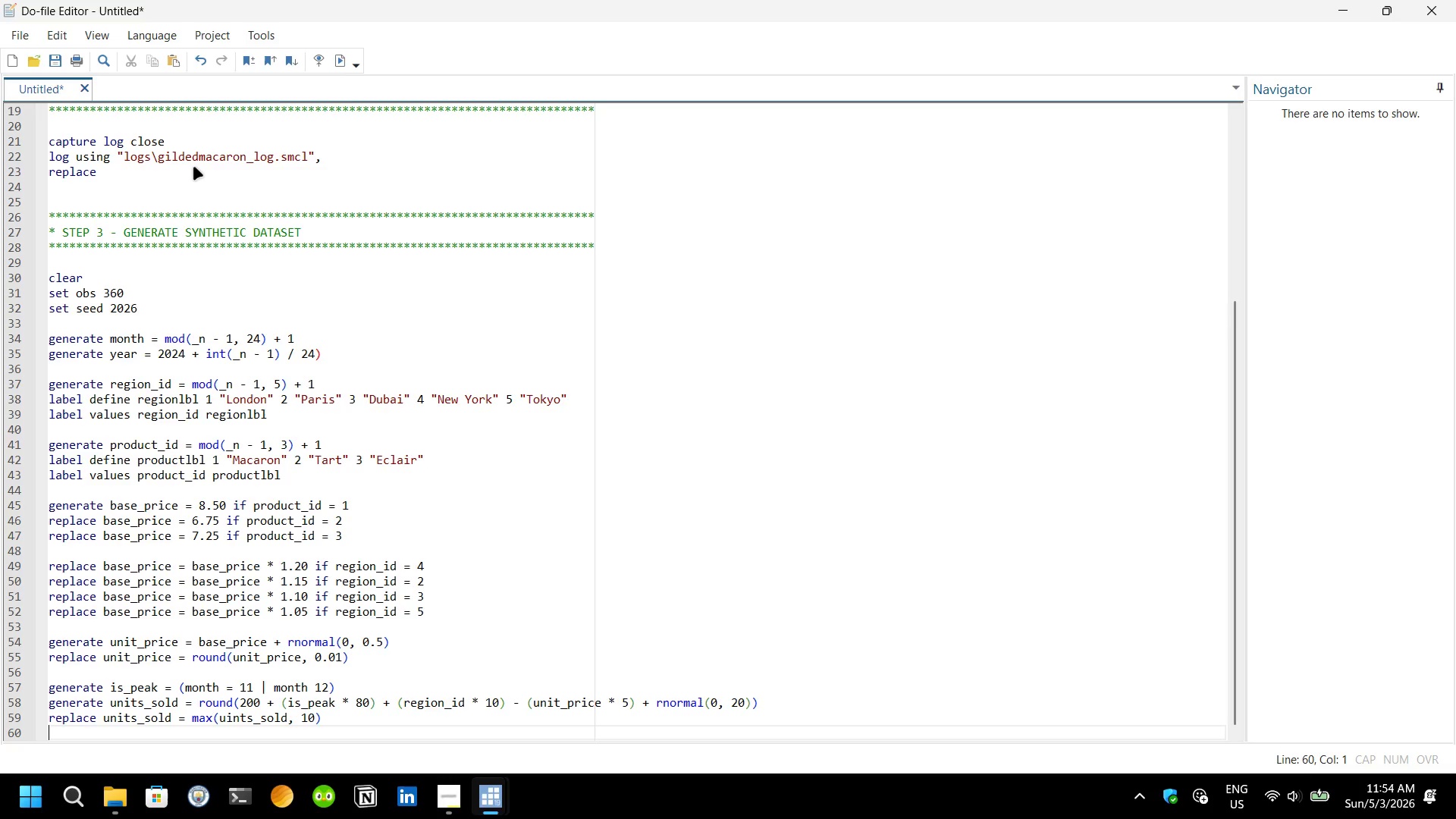 
wait(11.3)
 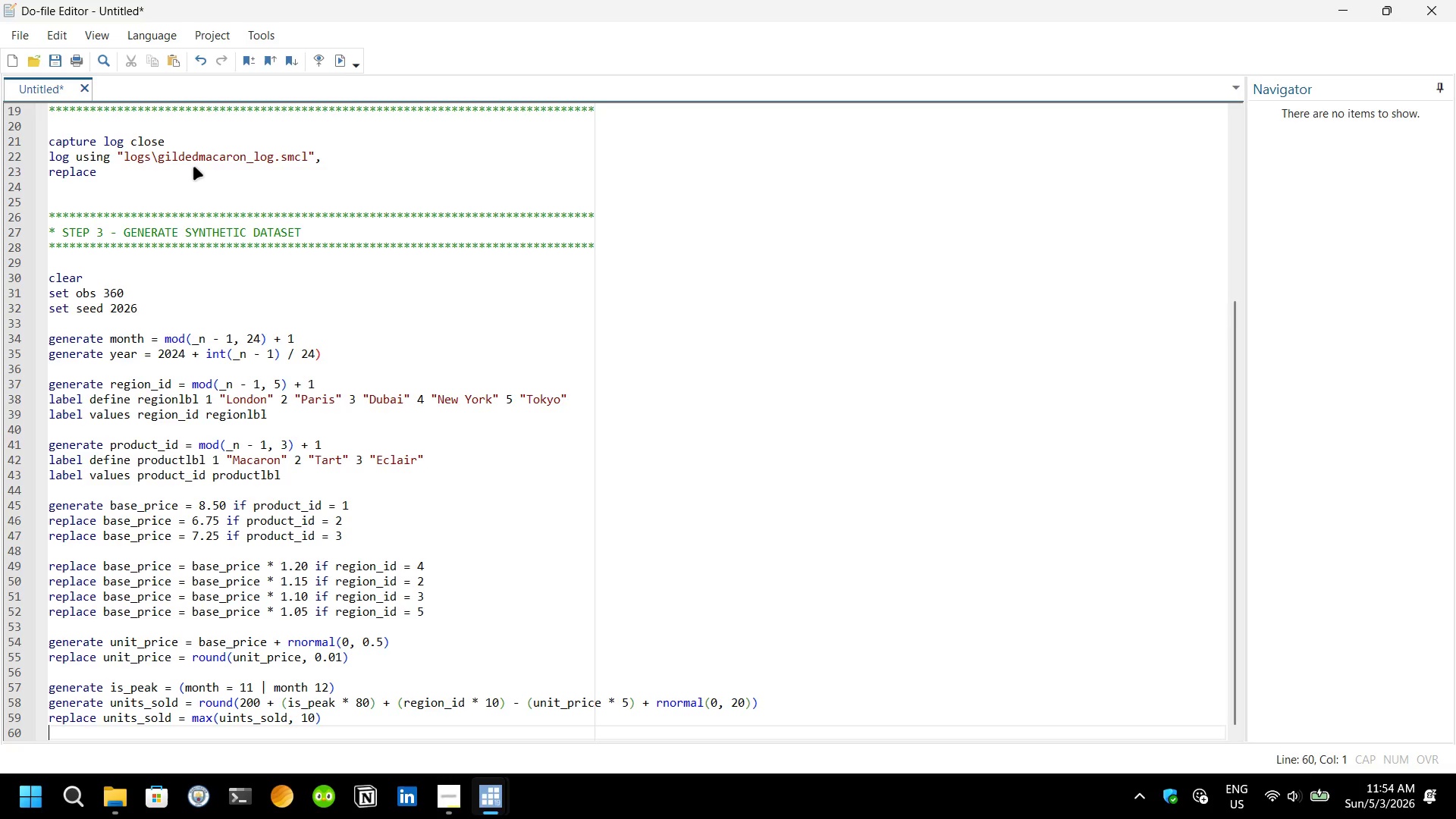 
key(Enter)
 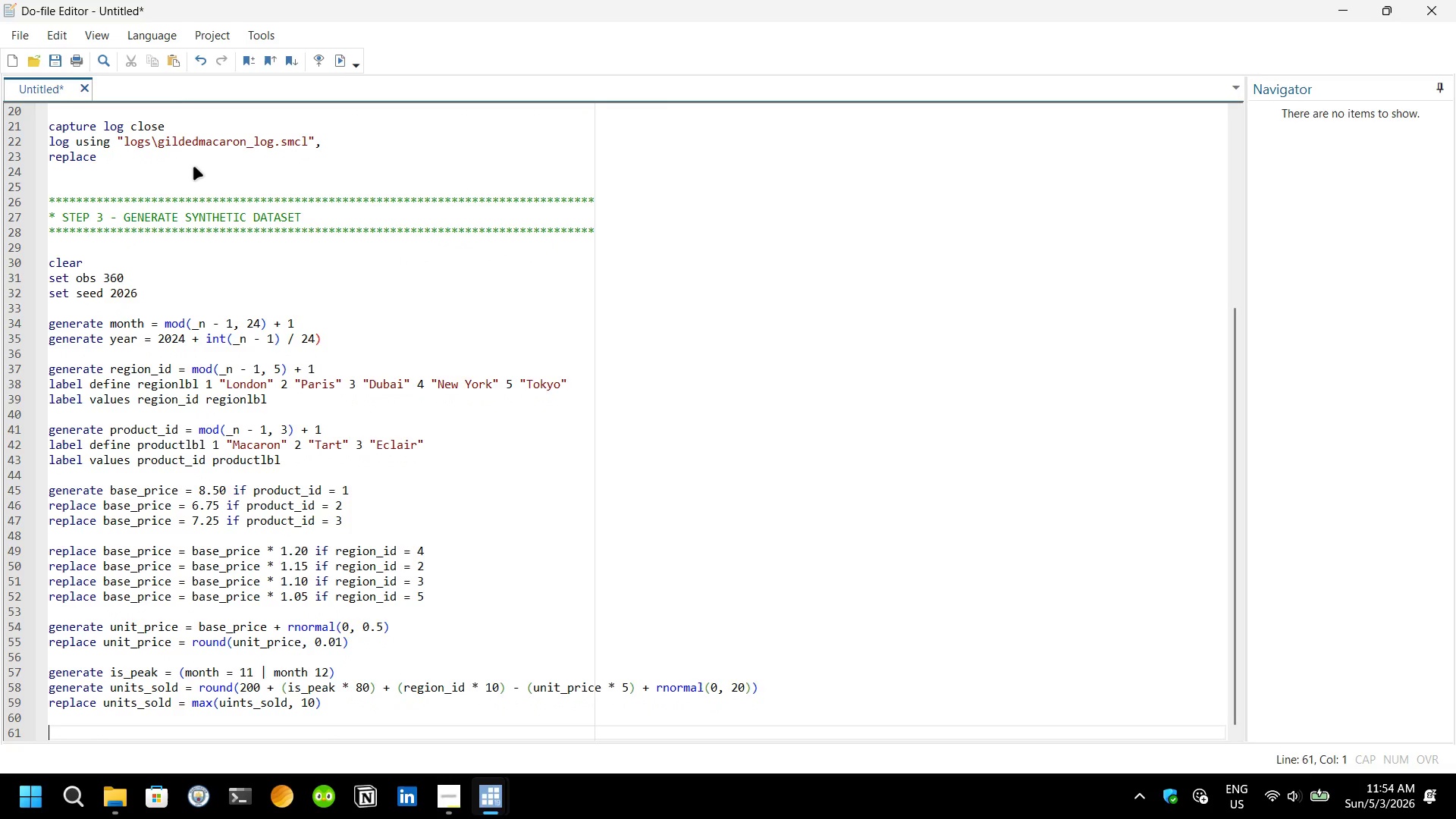 
type(gene)
 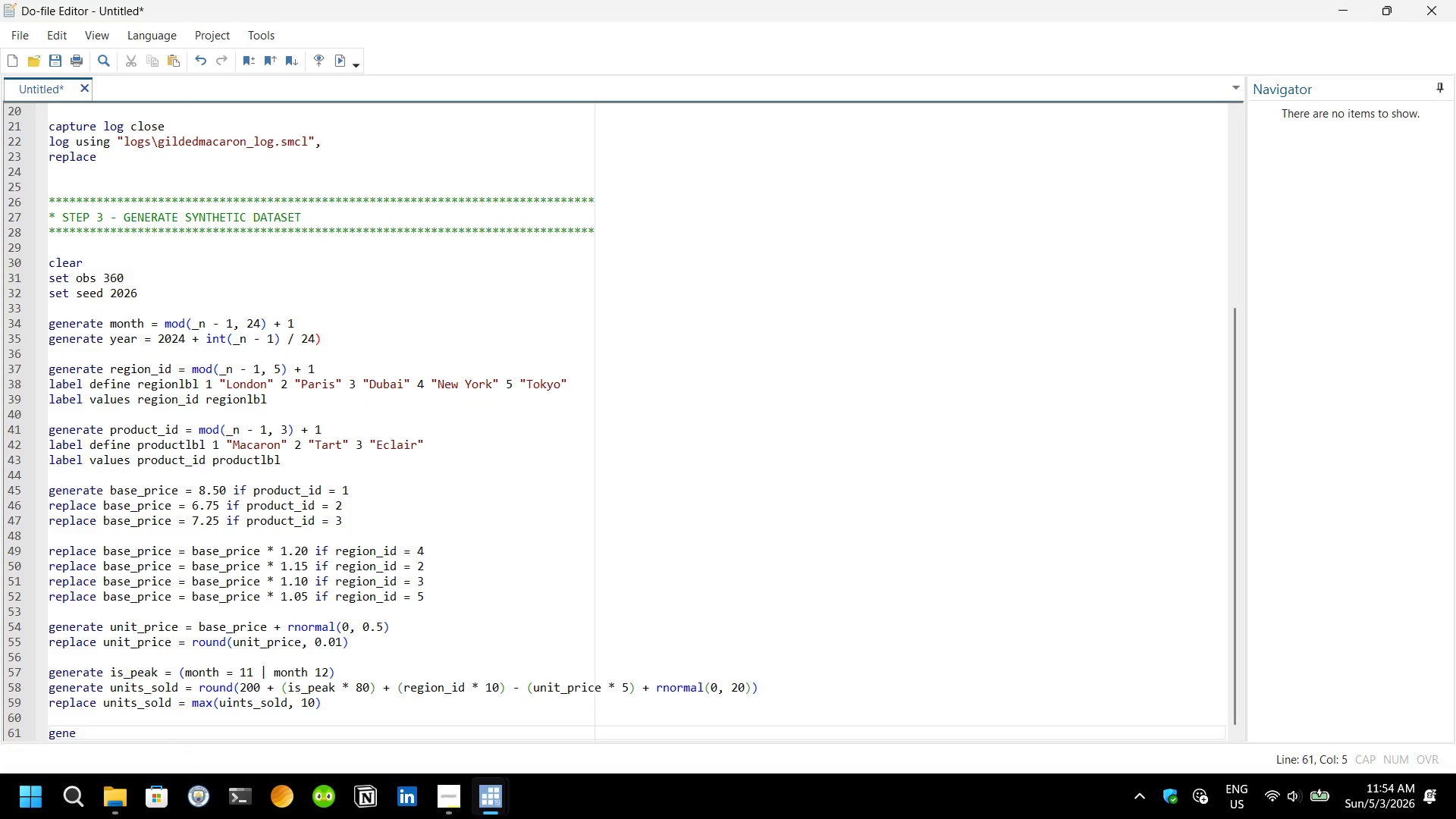 
key(Enter)
 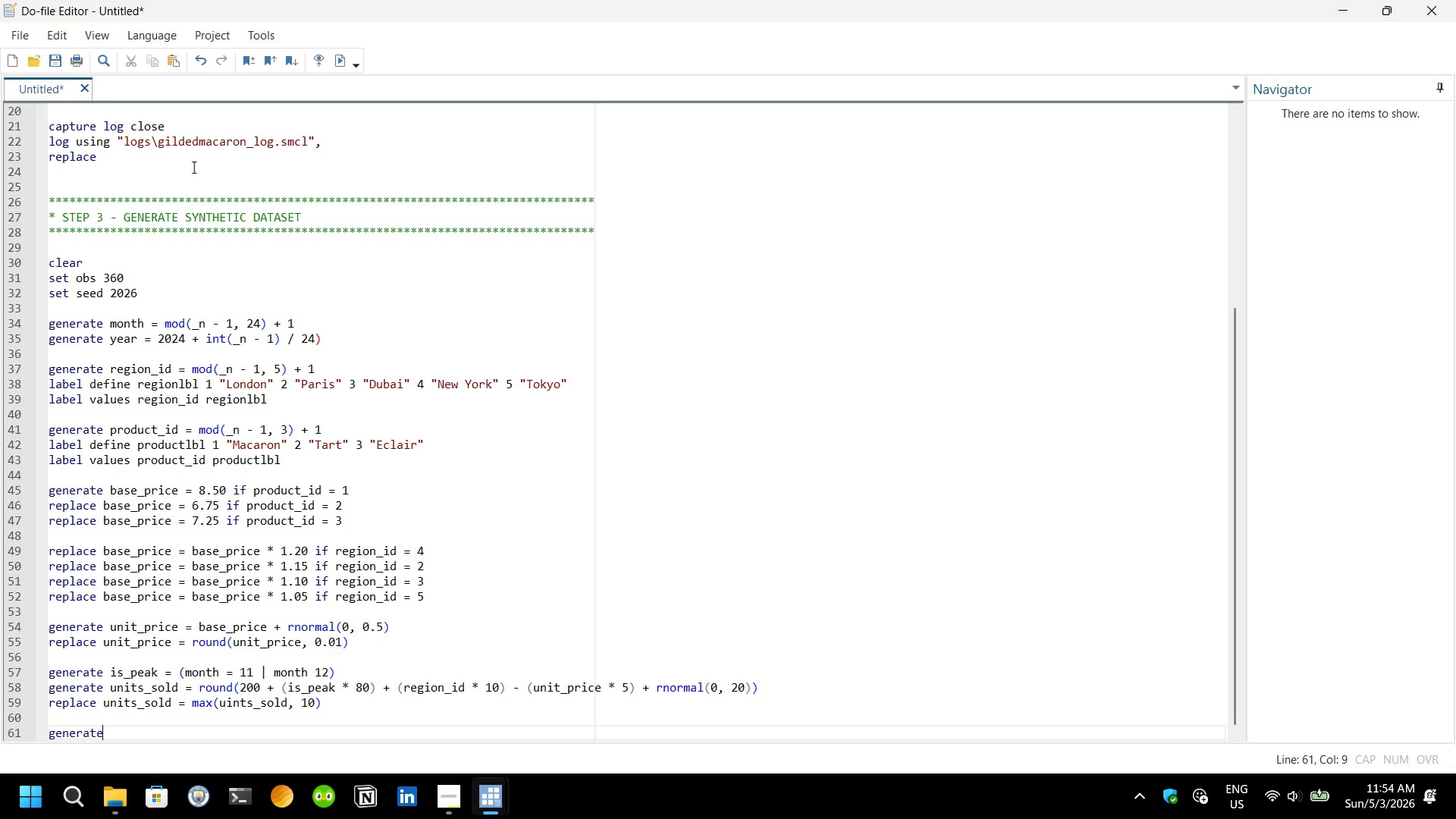 
type( revenue = units)
 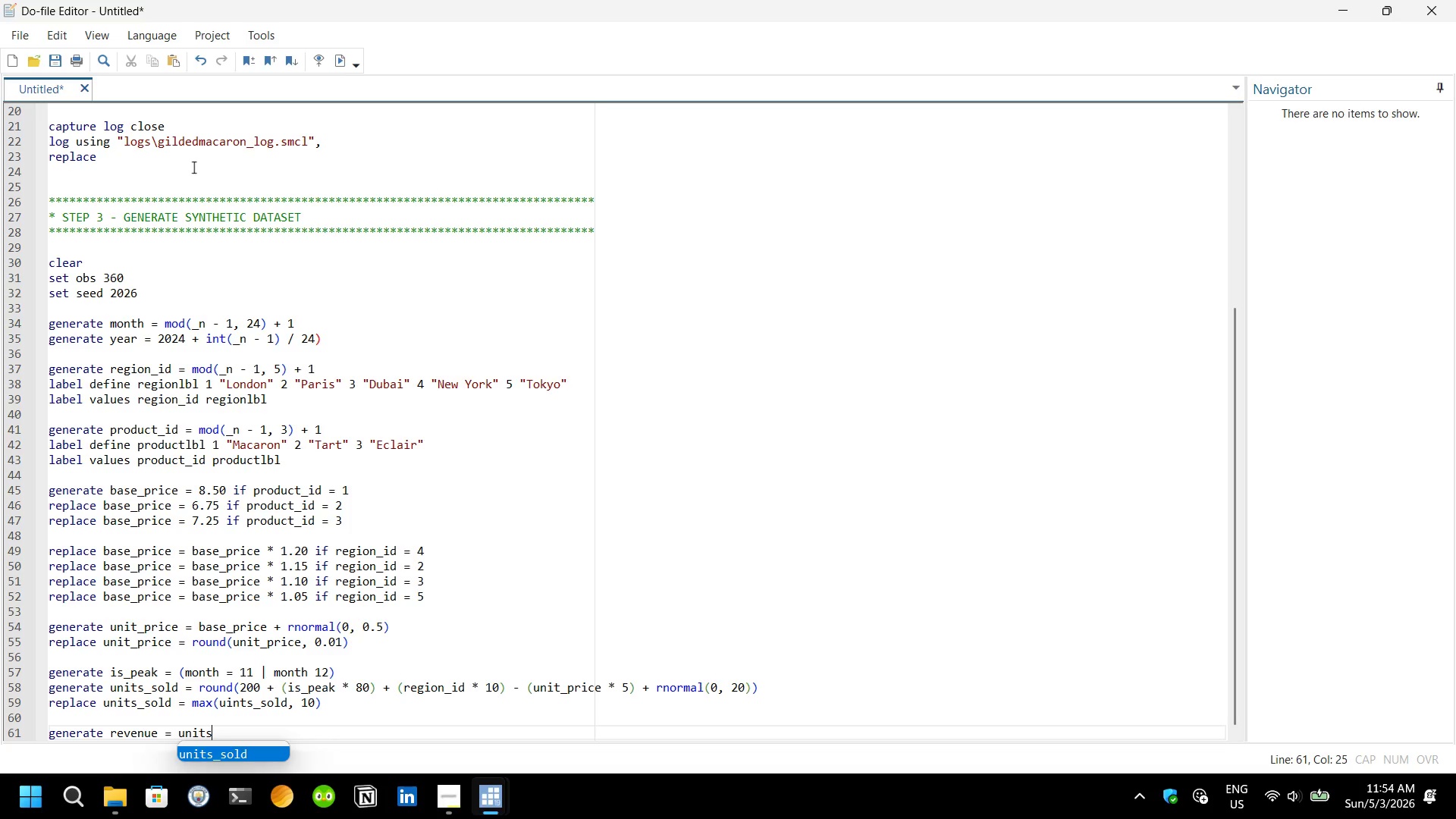 
key(Enter)
 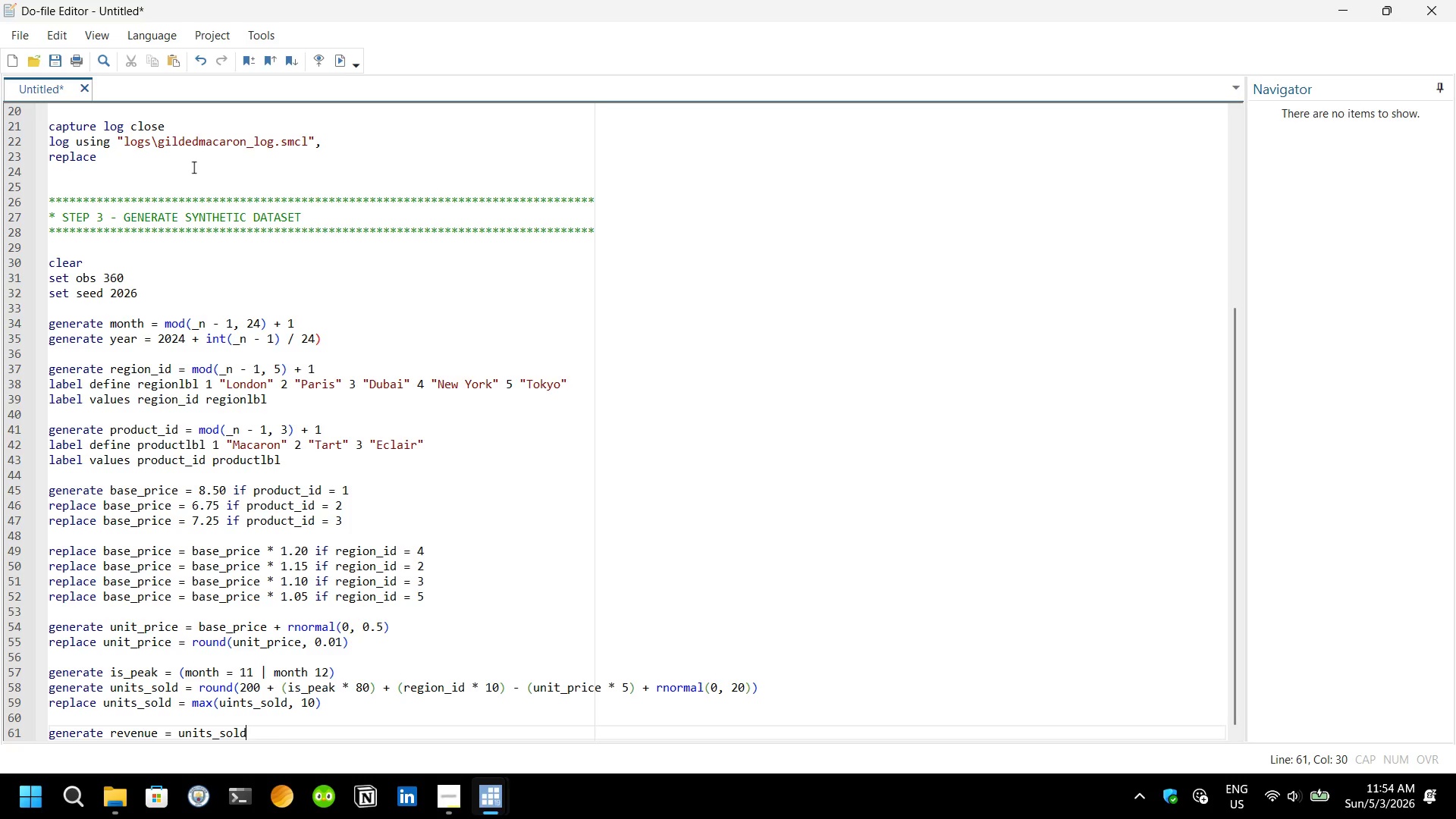 
type( * unit)
 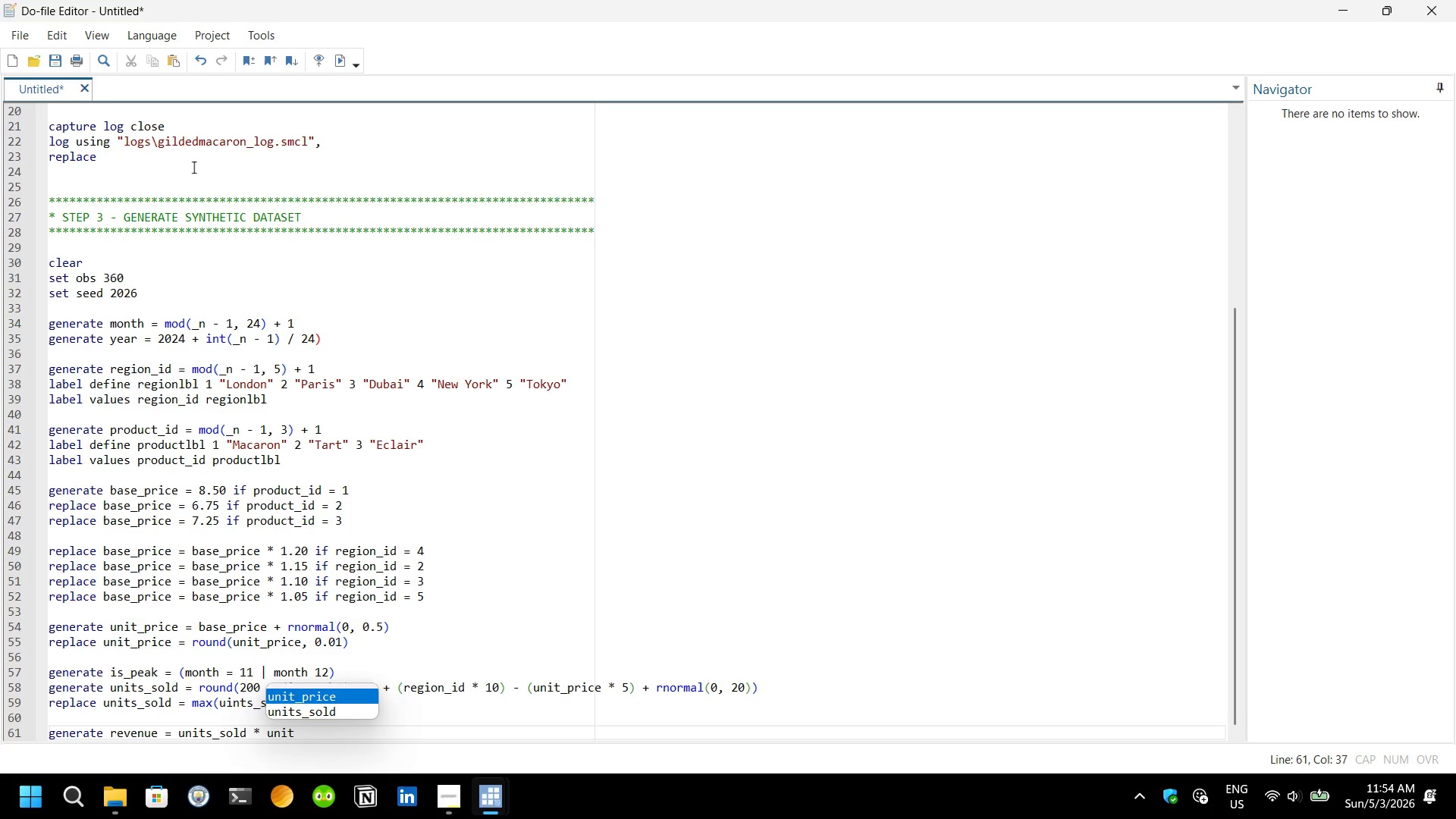 
key(Enter)
 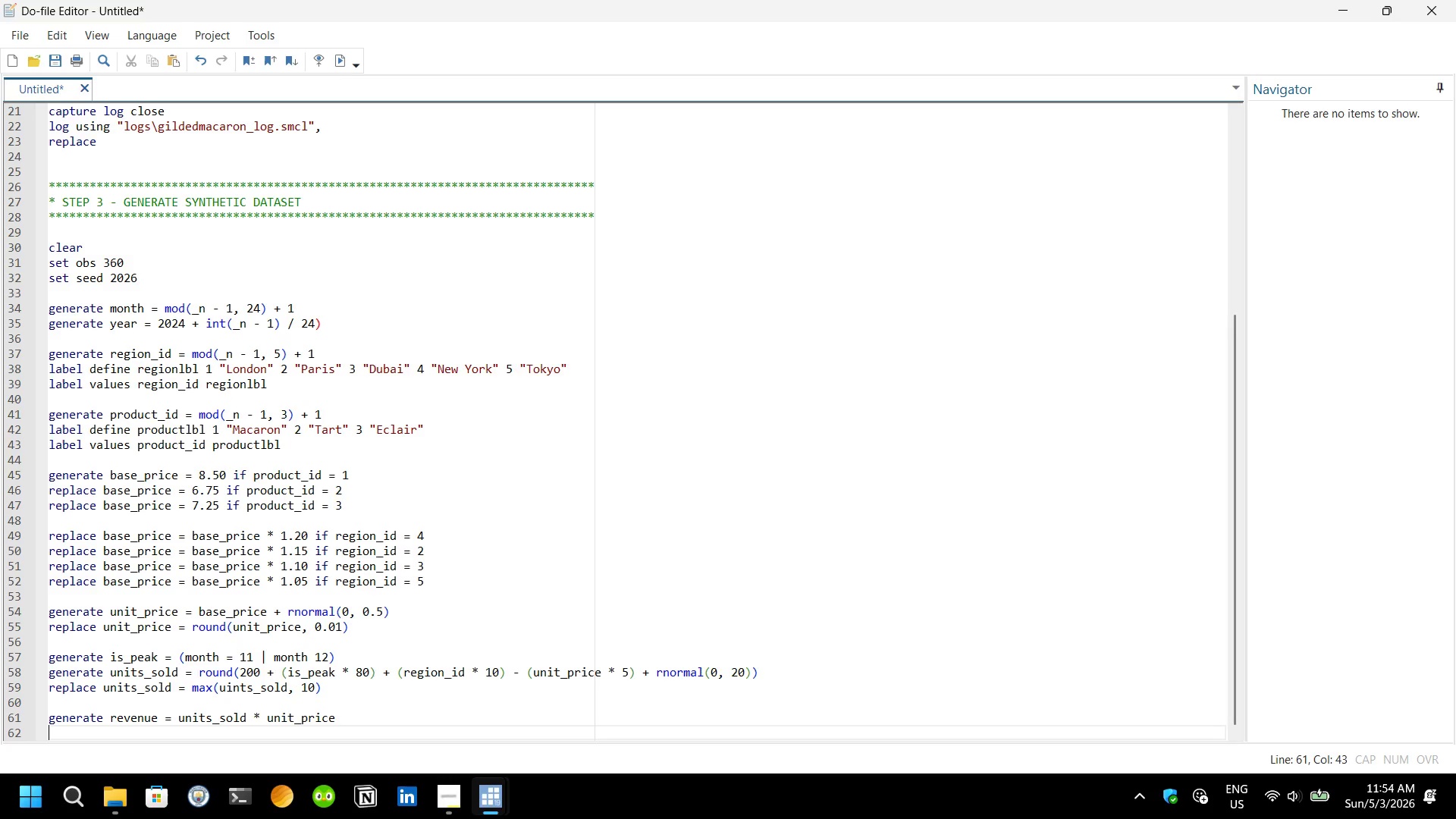 
key(Enter)
 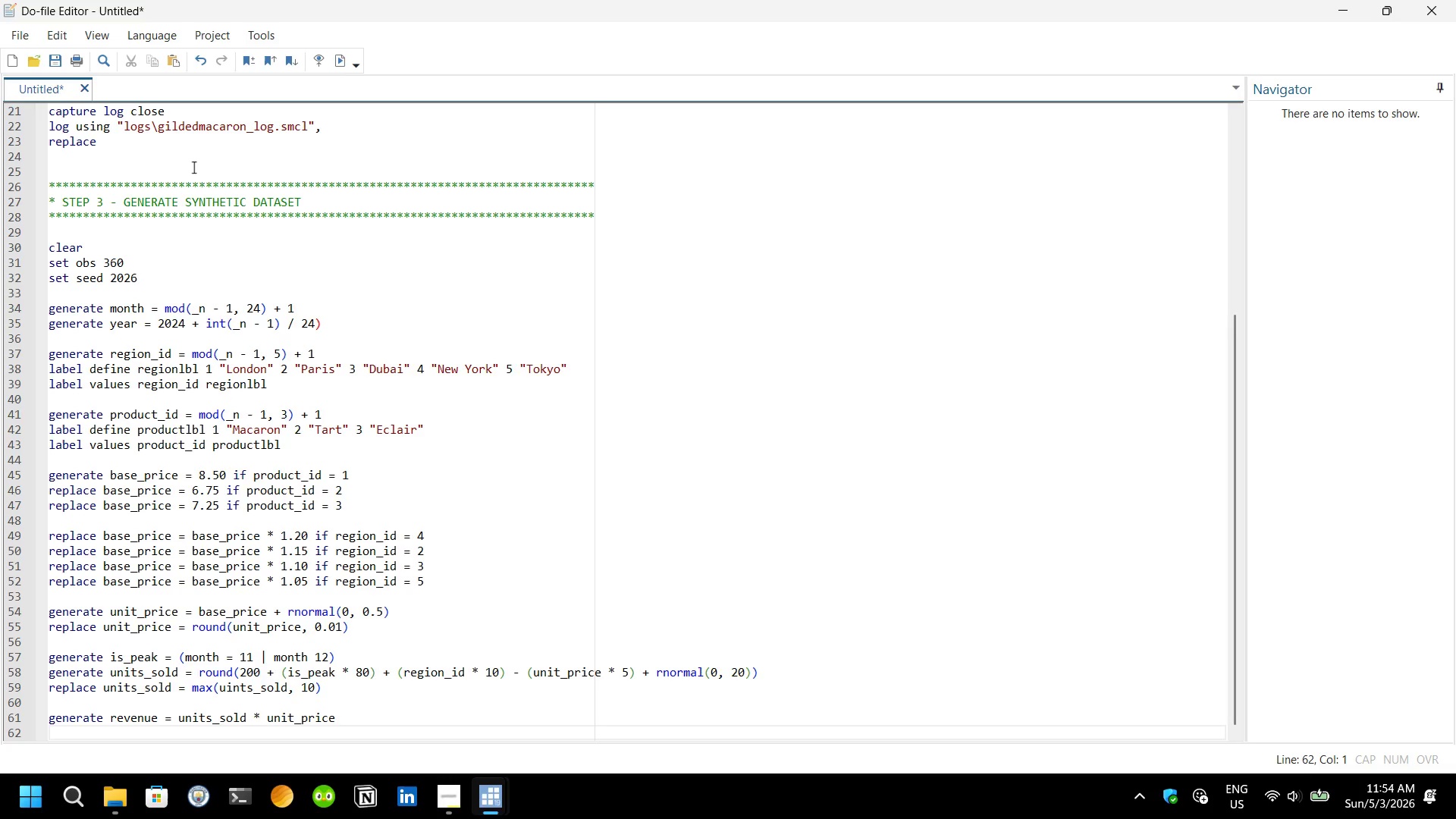 
key(Enter)
 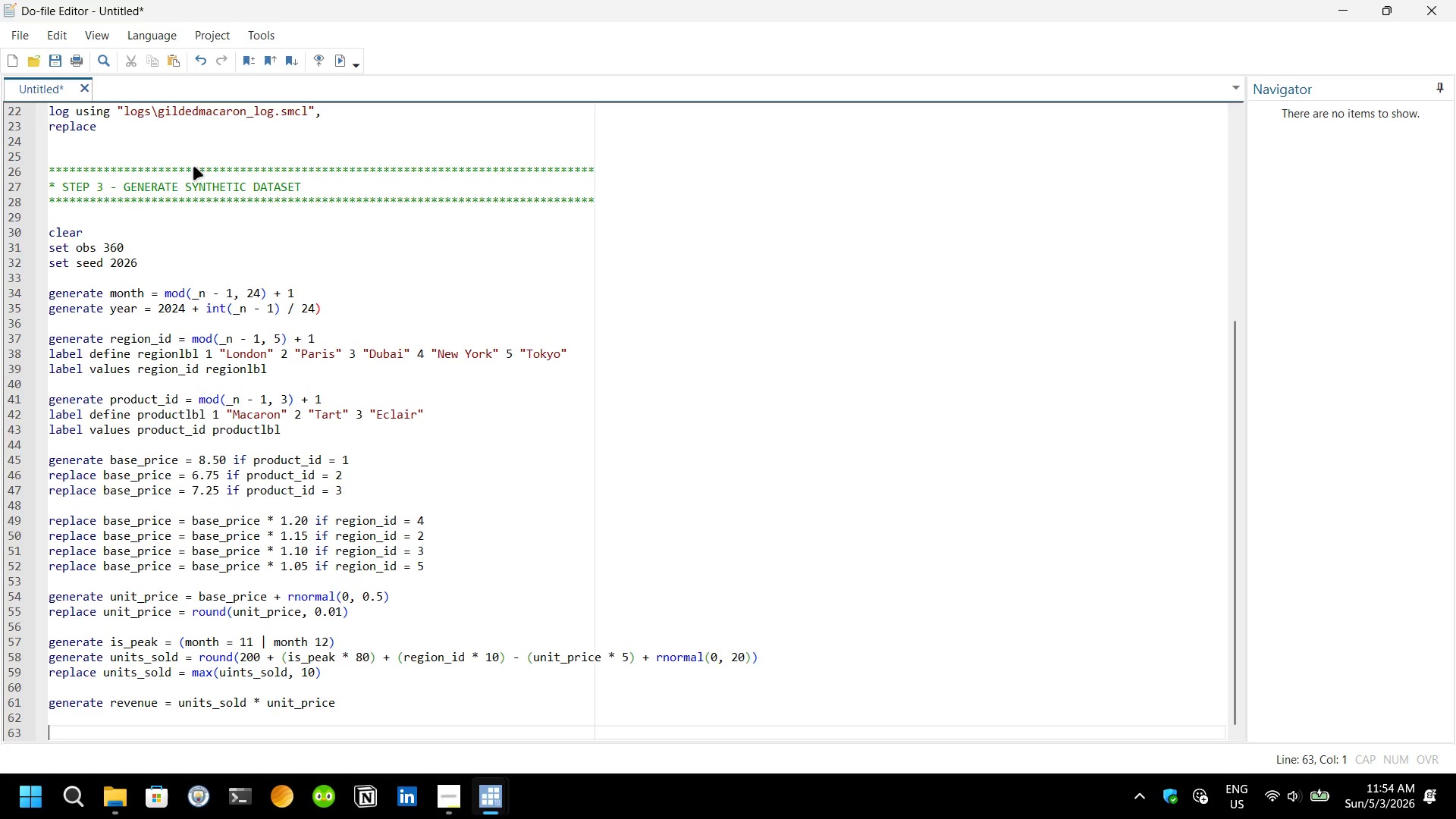 
type(generate butter_cost = 4.20 + (month * 0.05 )
key(Backspace)
 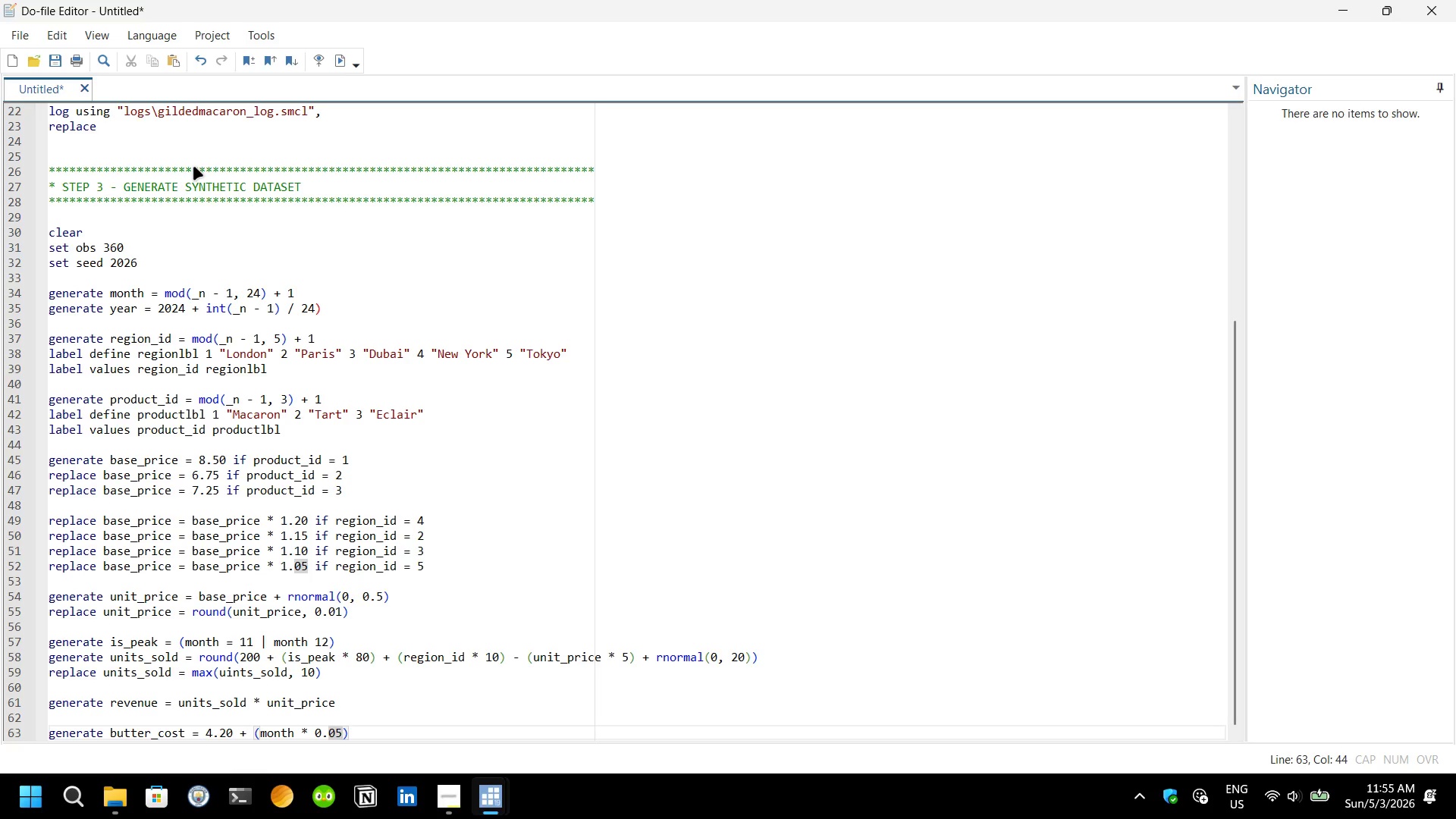 
key(ArrowRight)
 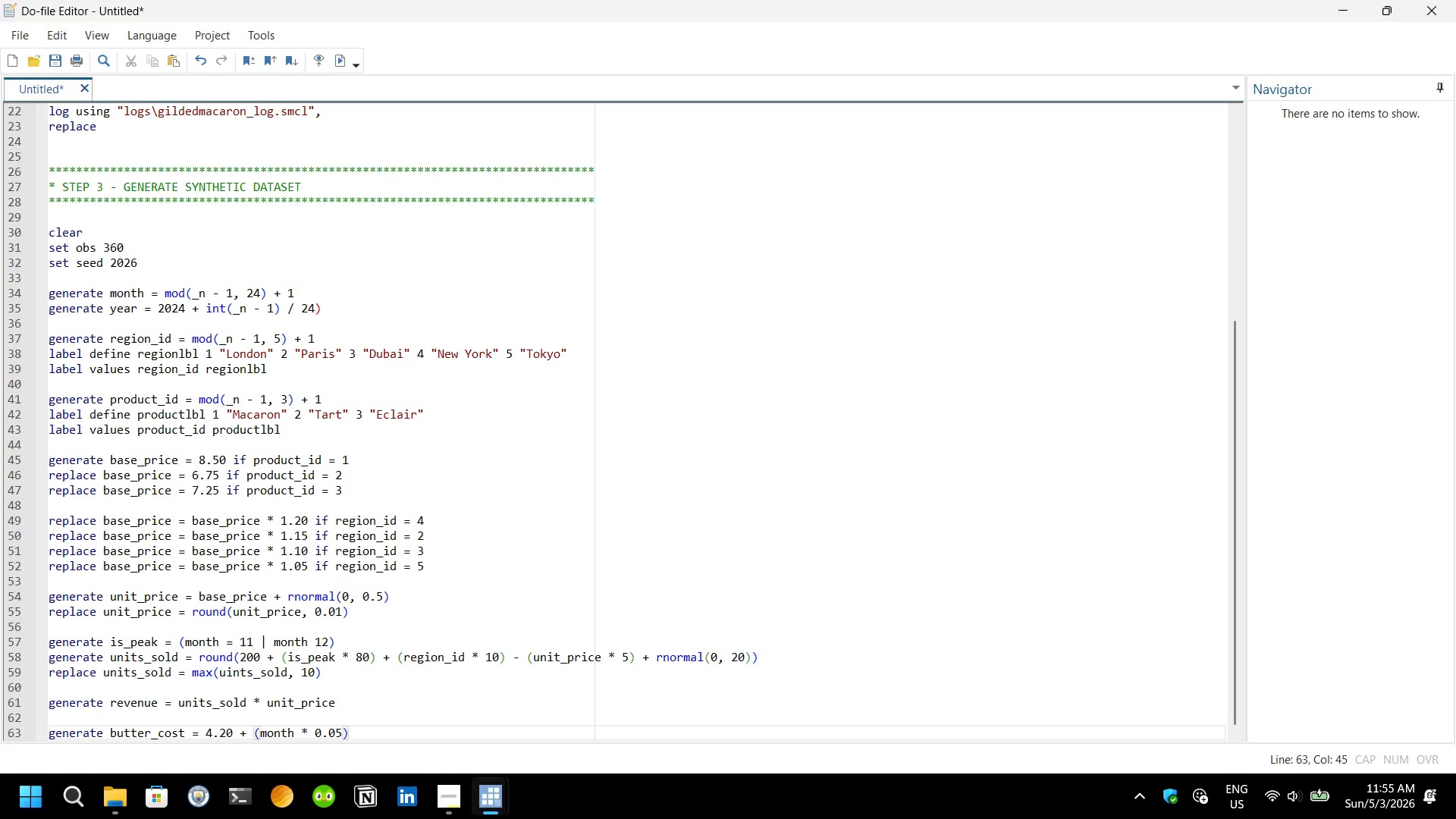 
type( + rno)
 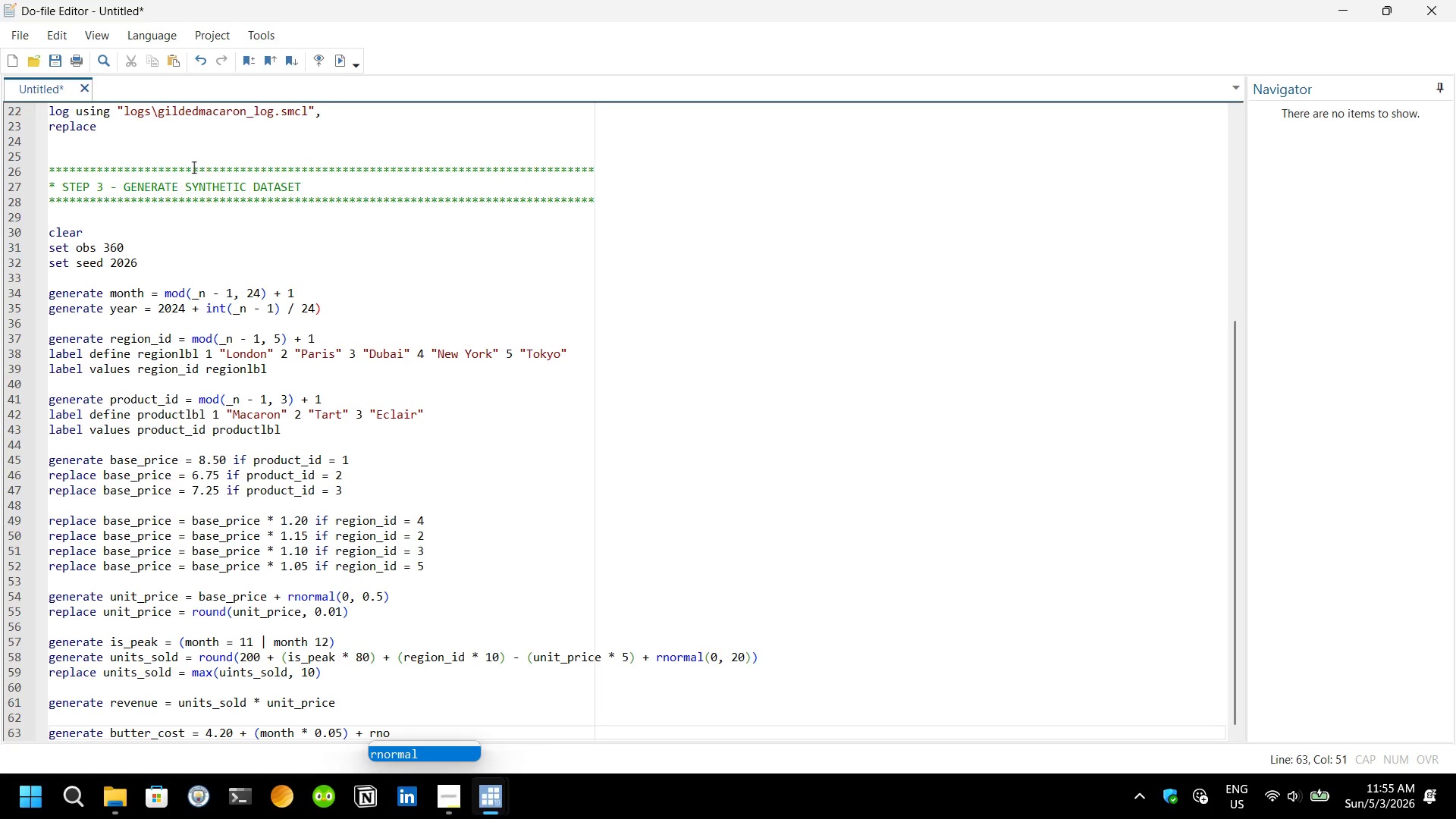 
key(Enter)
 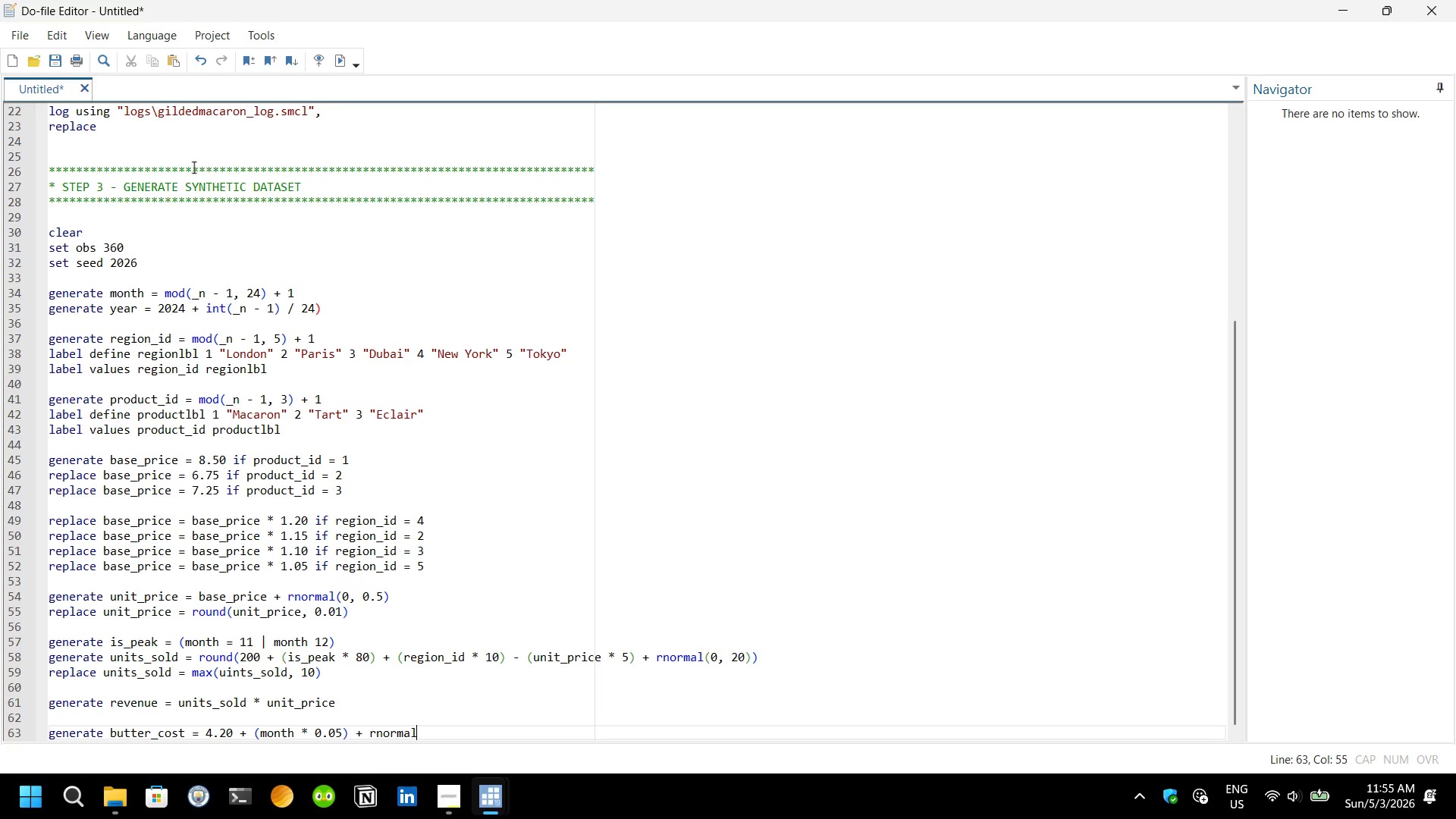 
type((0, 0.3)
 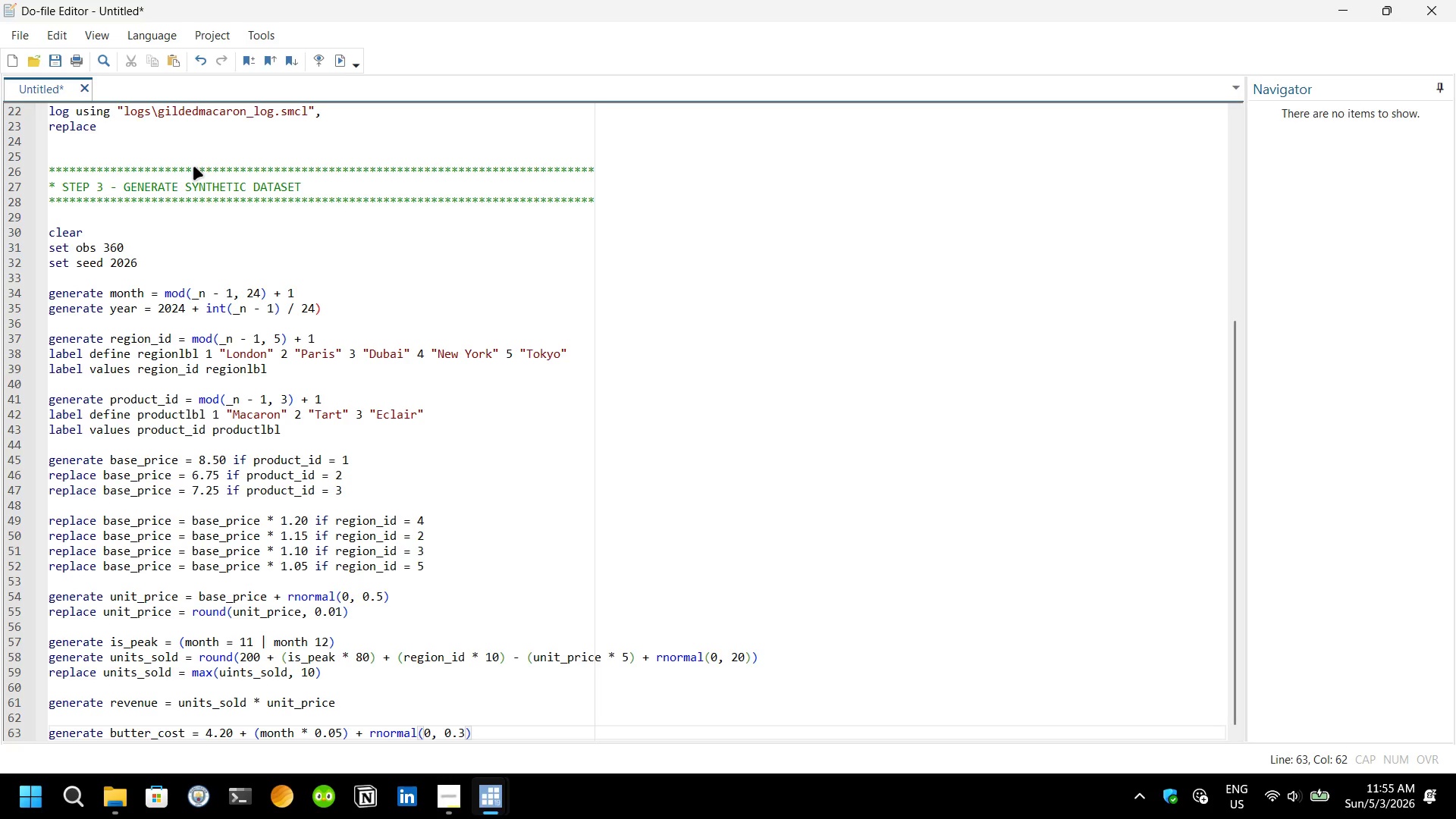 
key(ArrowRight)
 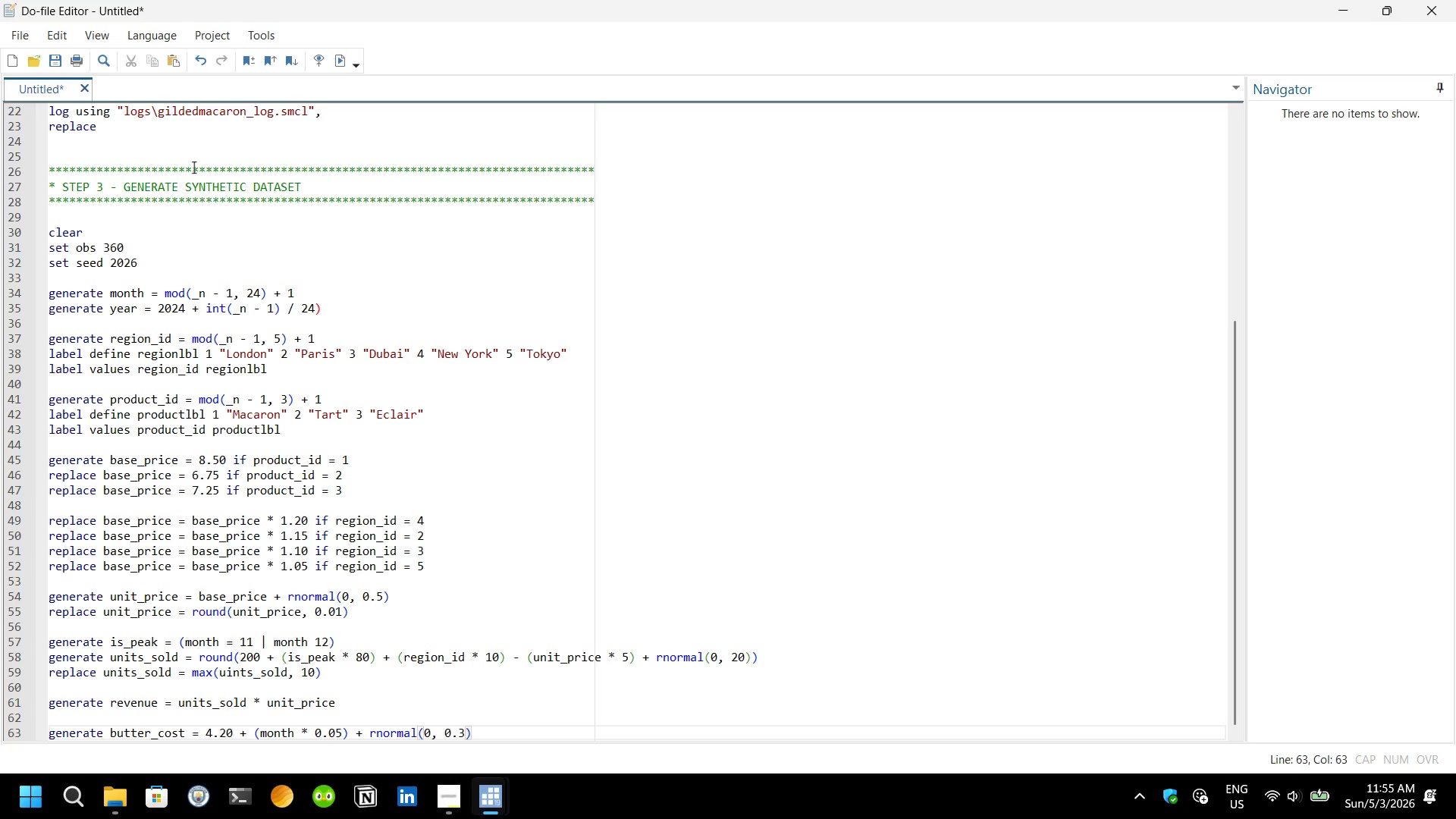 
key(Enter)
 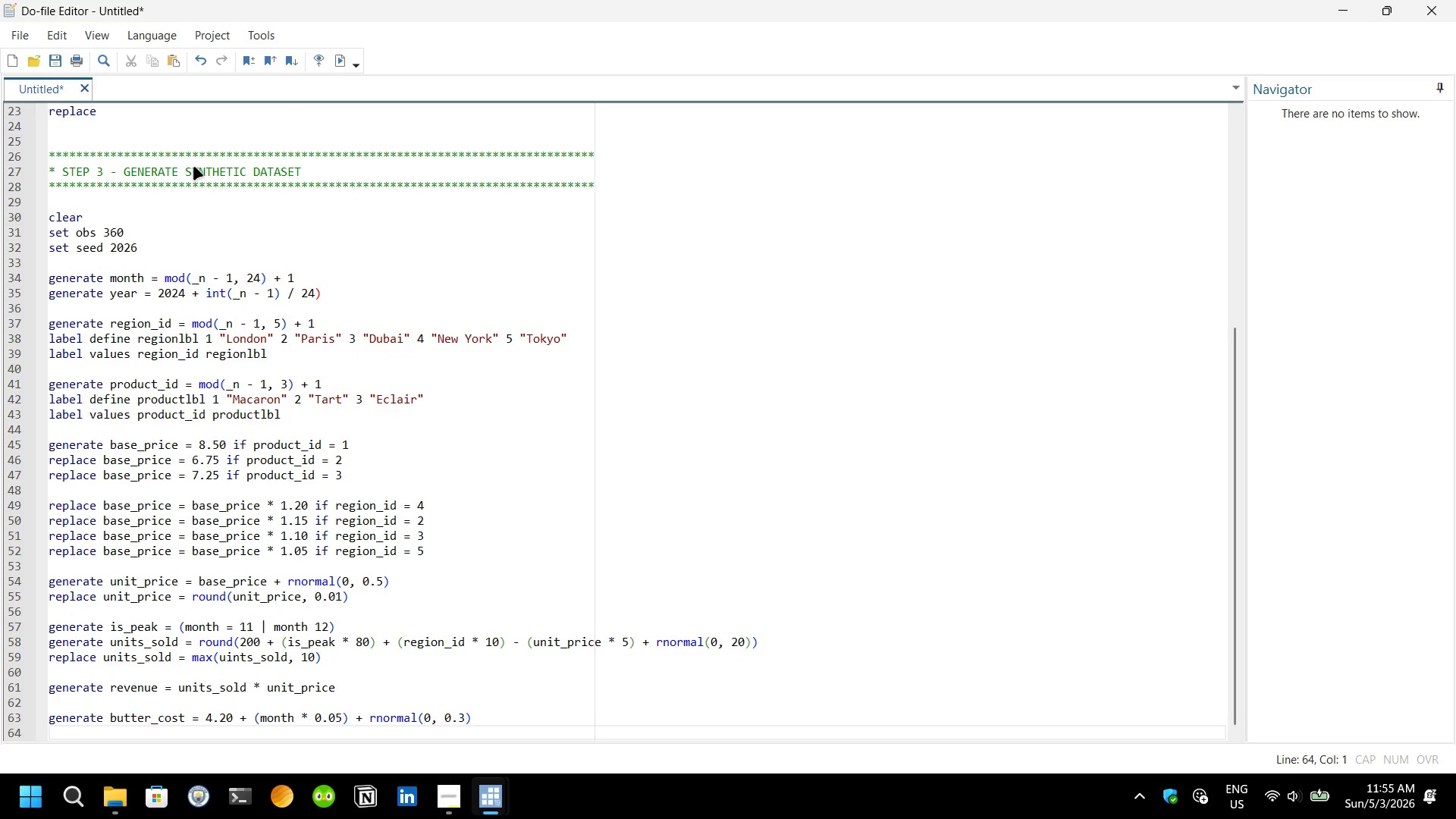 
type(generate cocoa_cost = 6.80 +)
 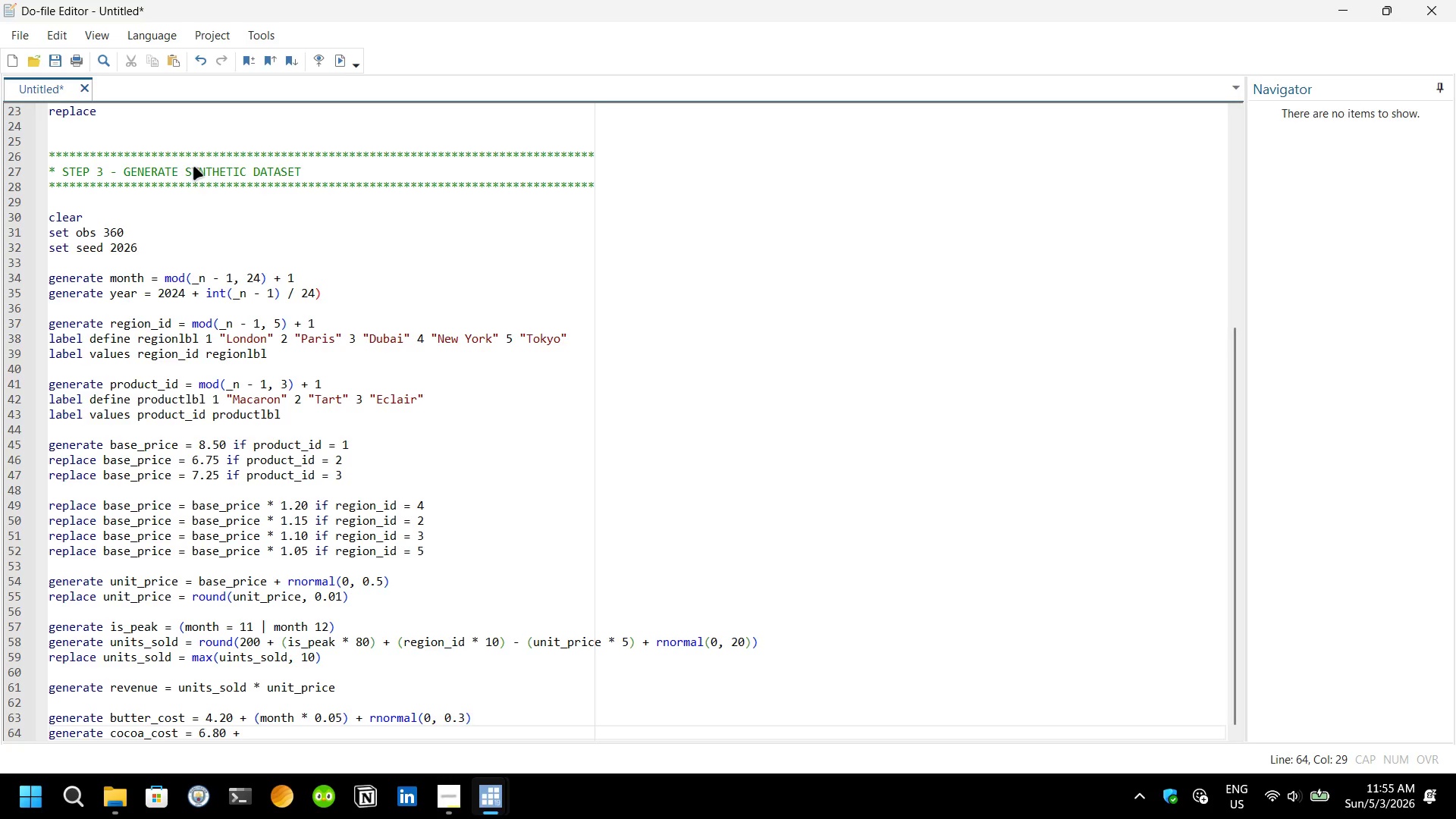 
wait(8.17)
 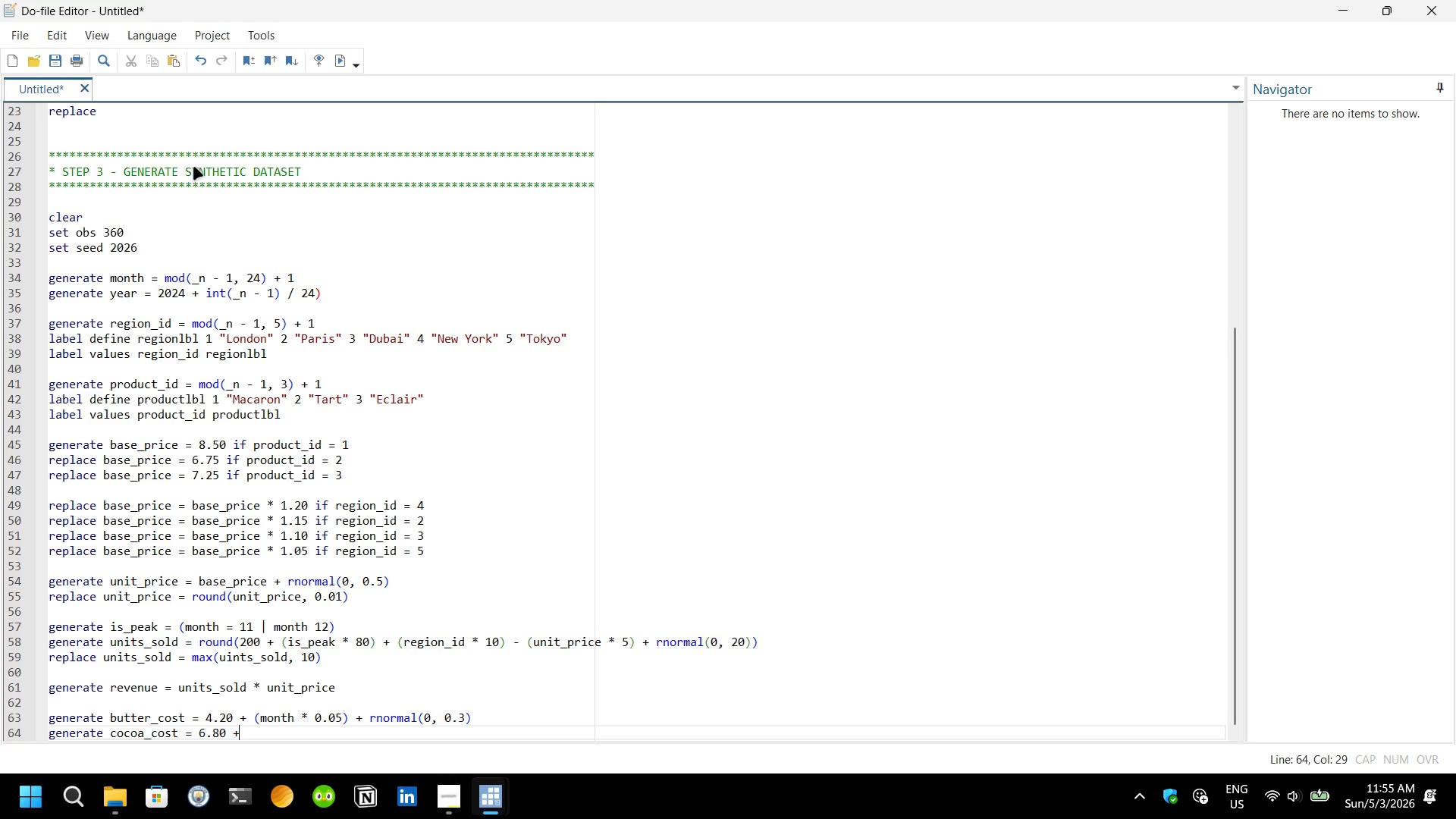 
key(Space)
 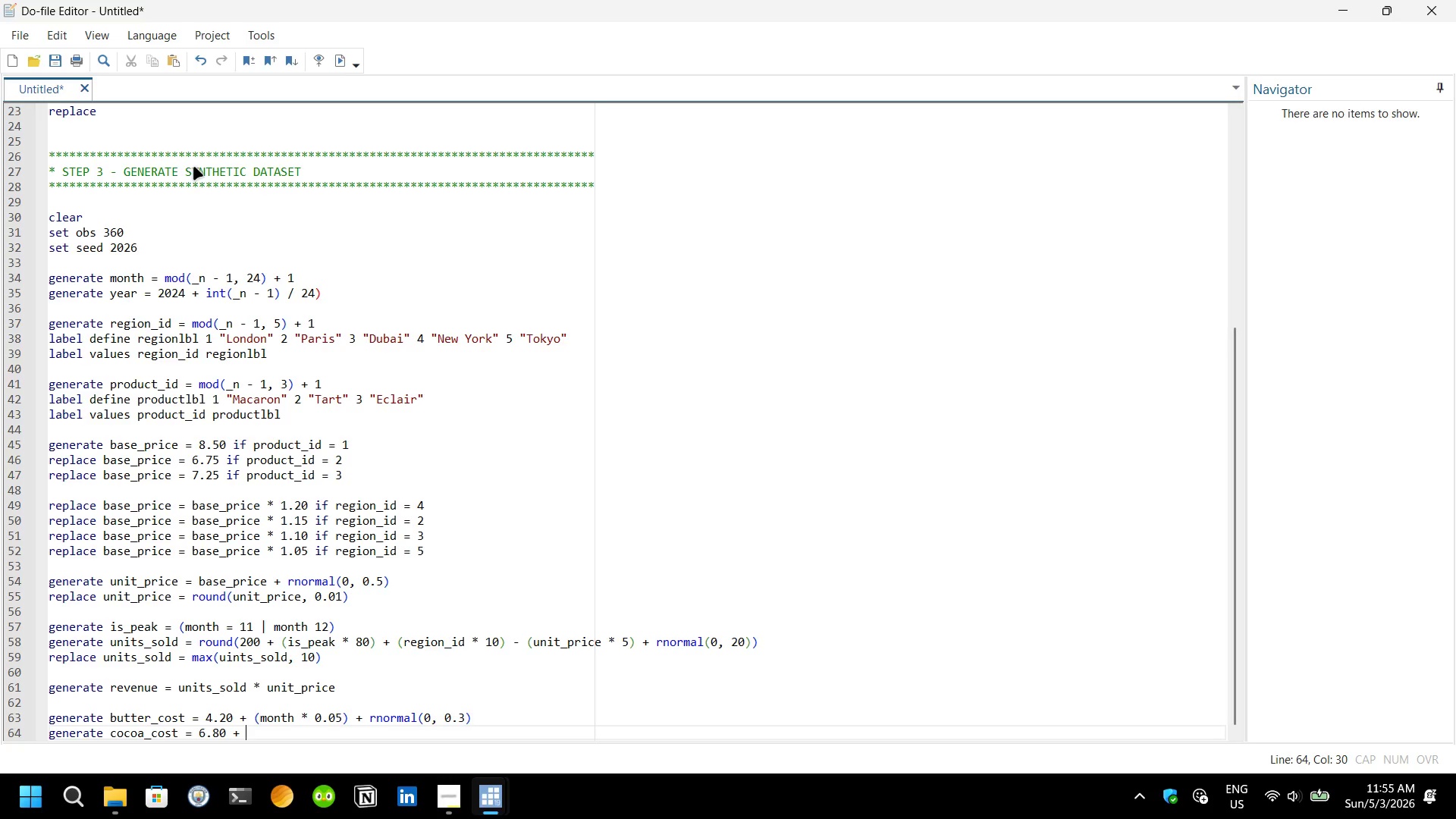 
key(Shift+9)
 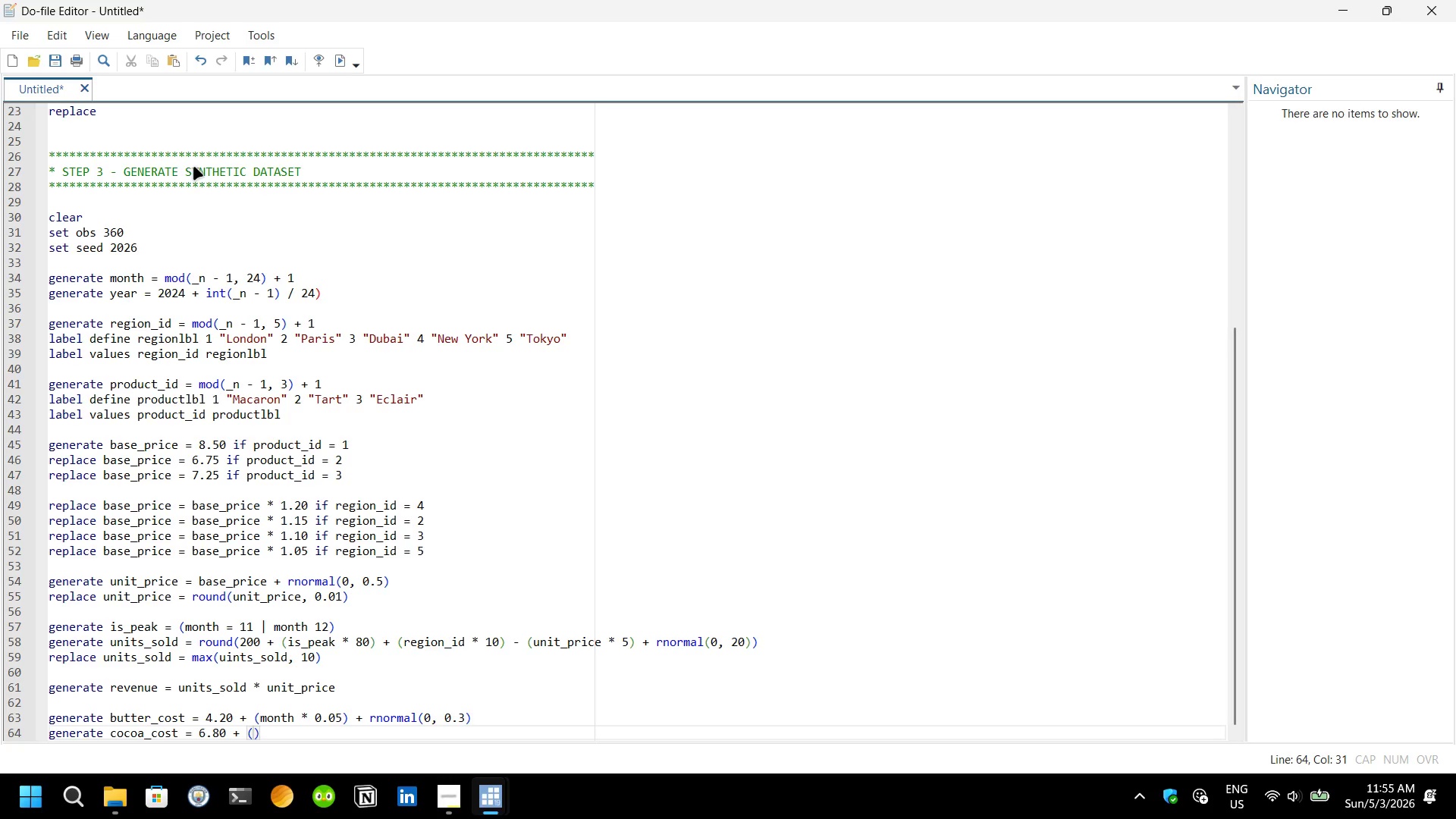 
wait(6.23)
 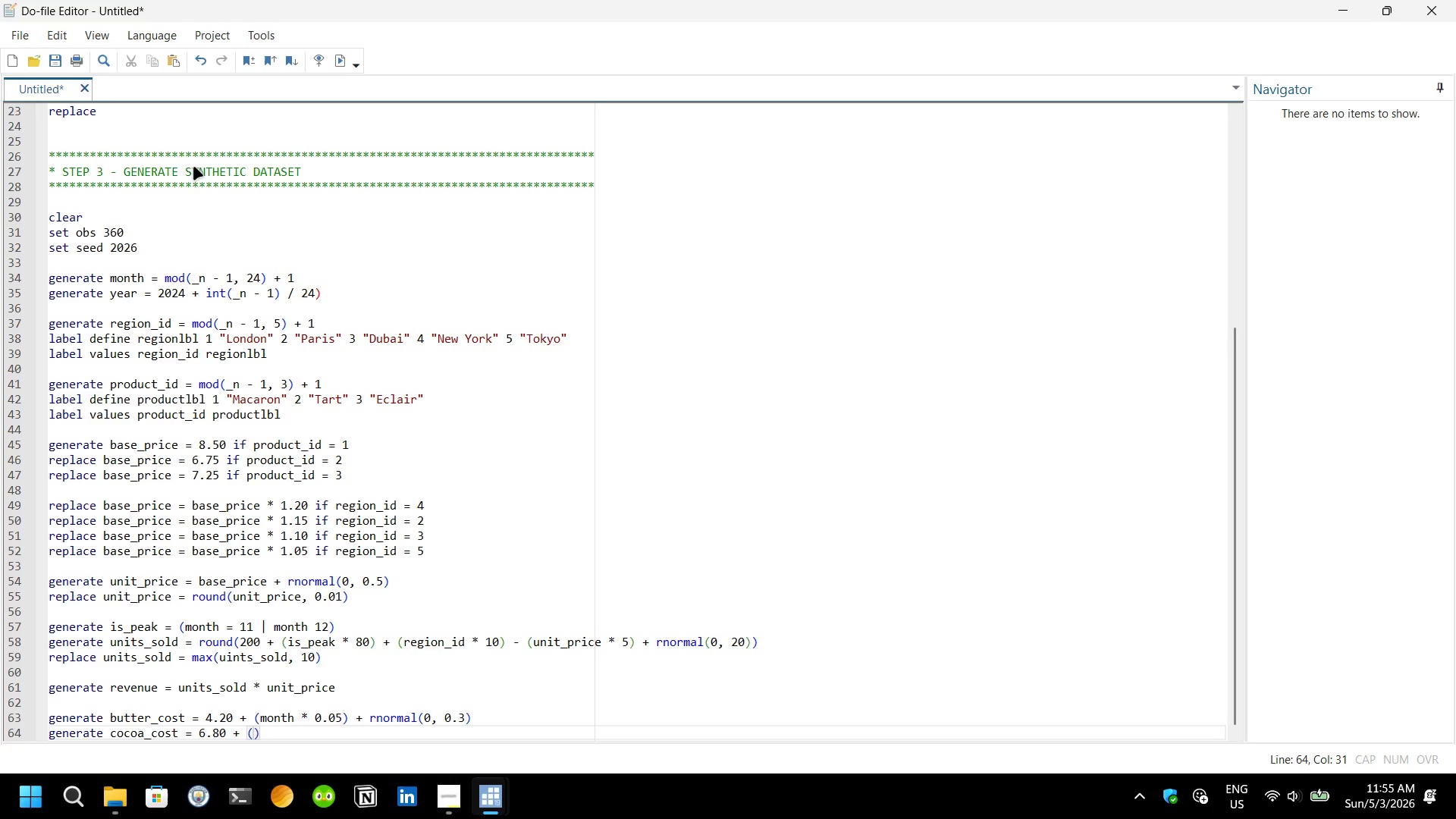 
type(month * 0.0.)
key(Backspace)
type(8)
 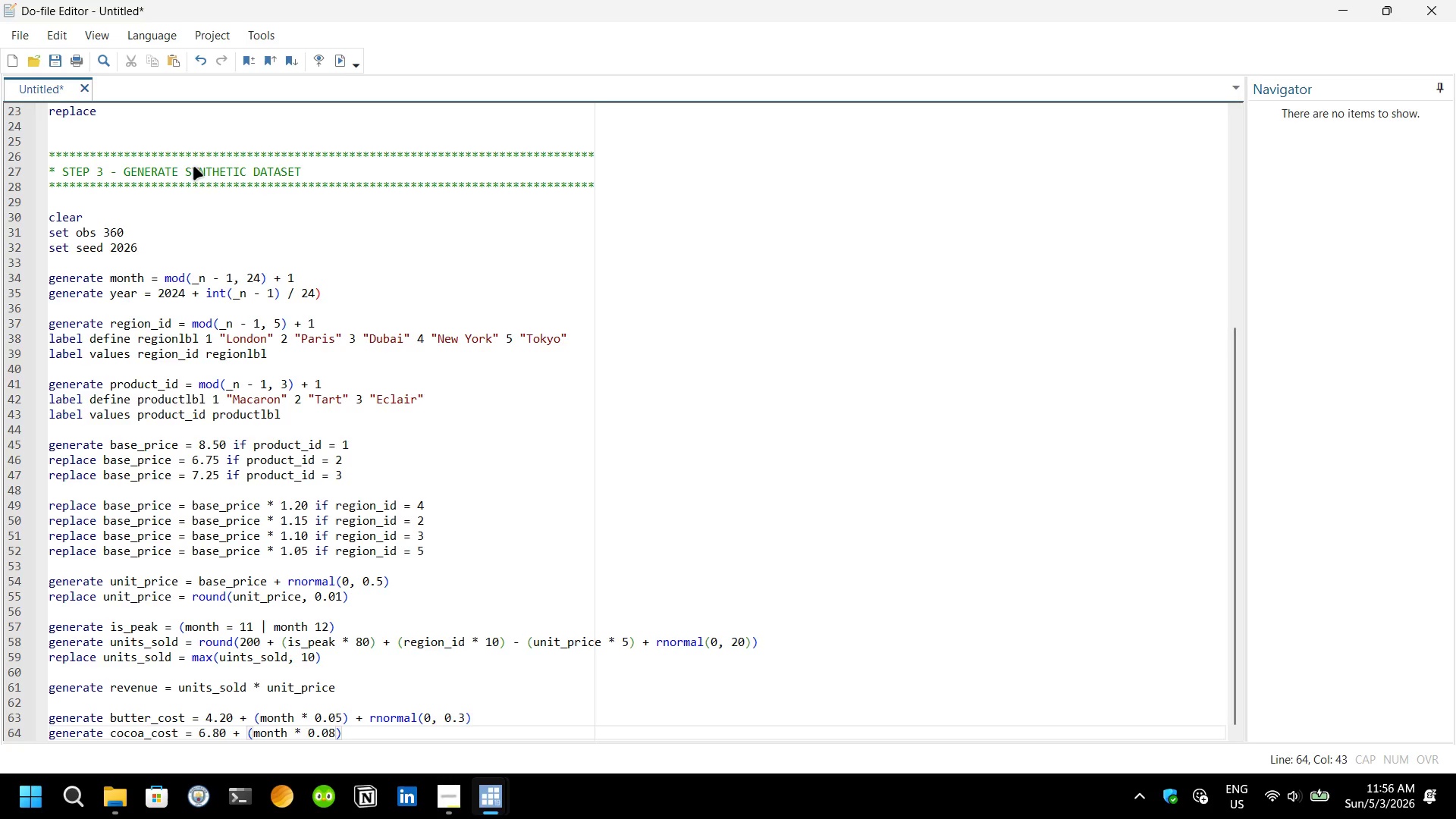 
key(ArrowRight)
 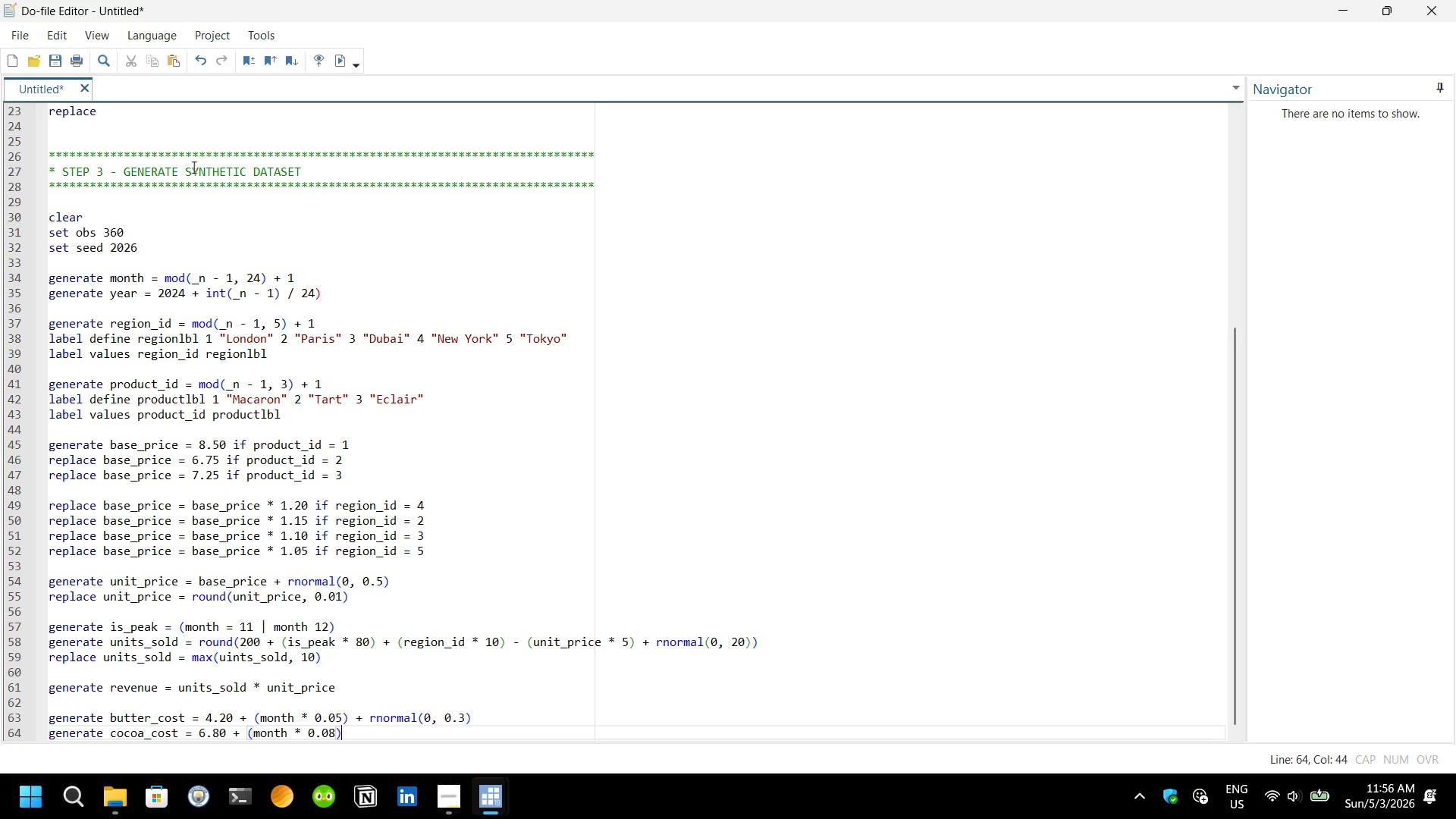 
type( + rno)
 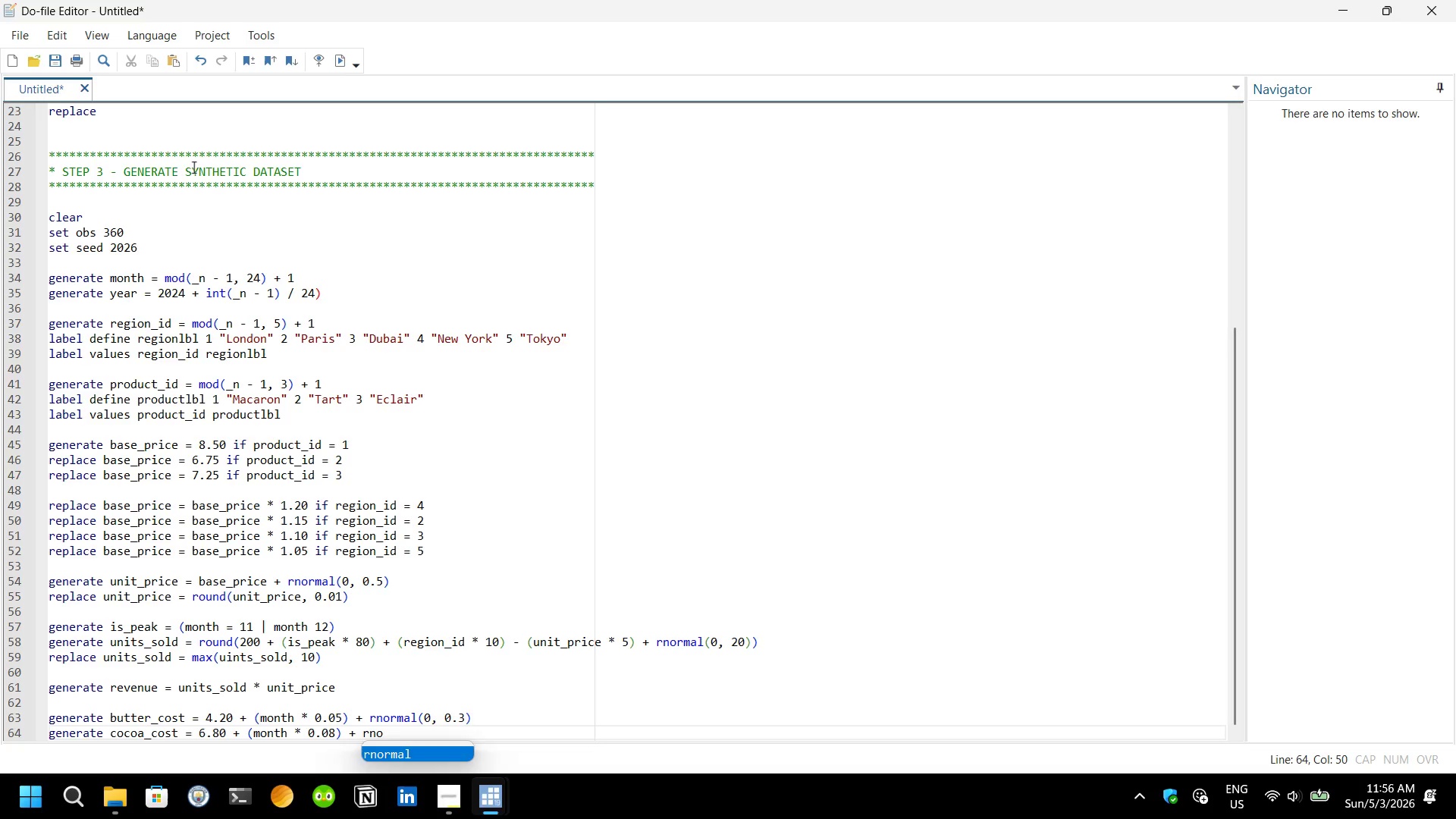 
key(Enter)
 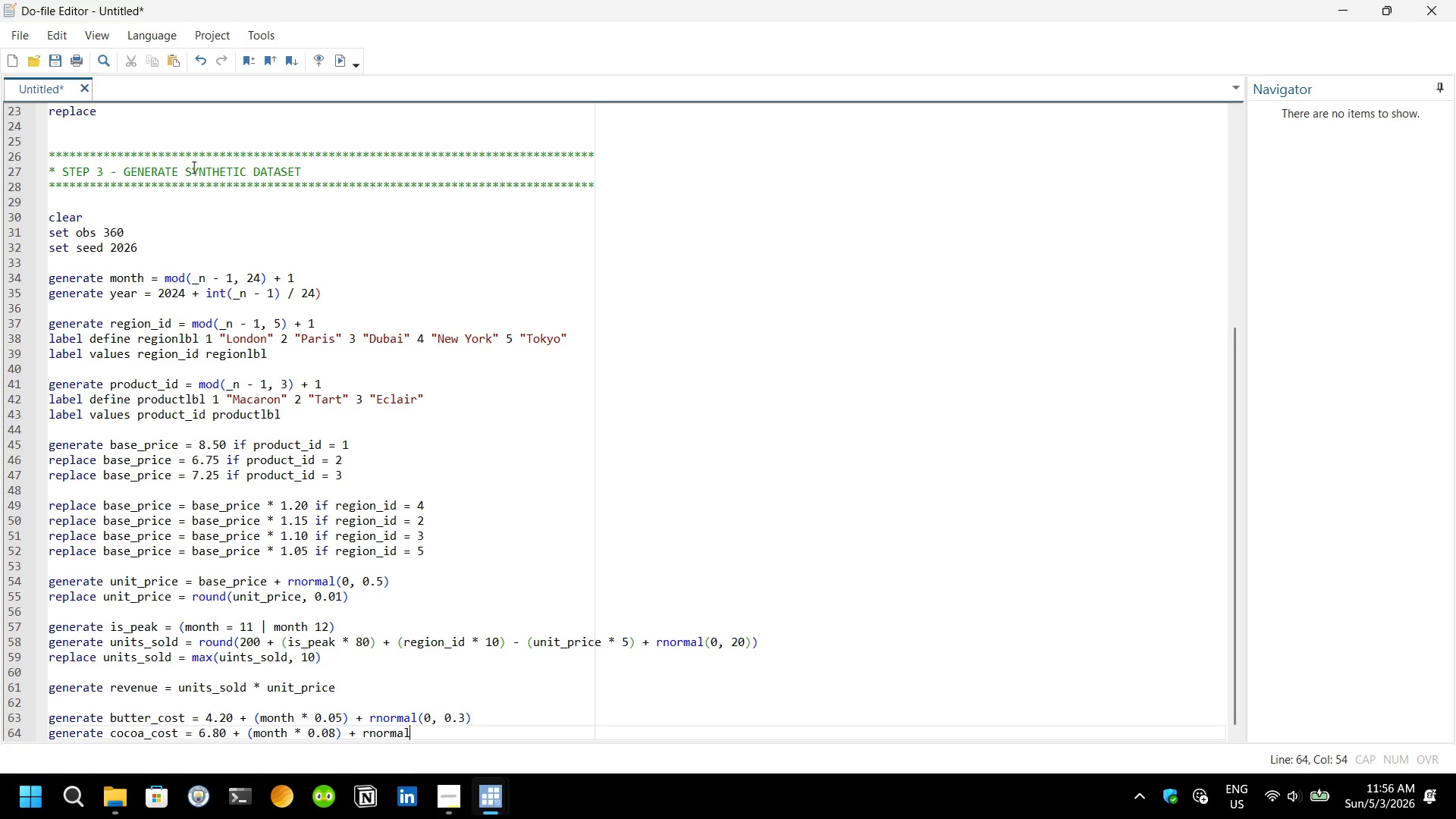 
type((0, 0.5)
 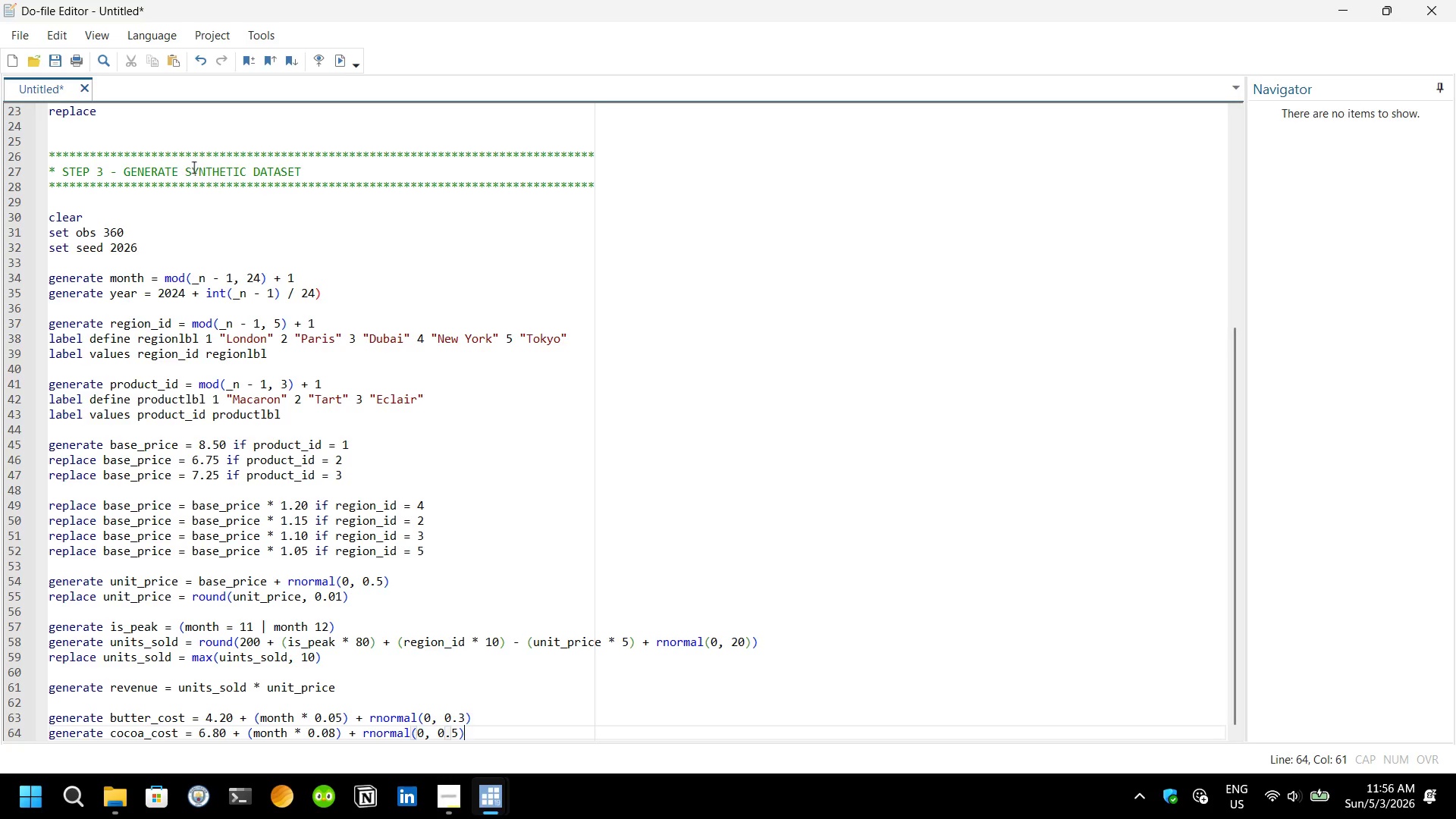 
key(ArrowRight)
 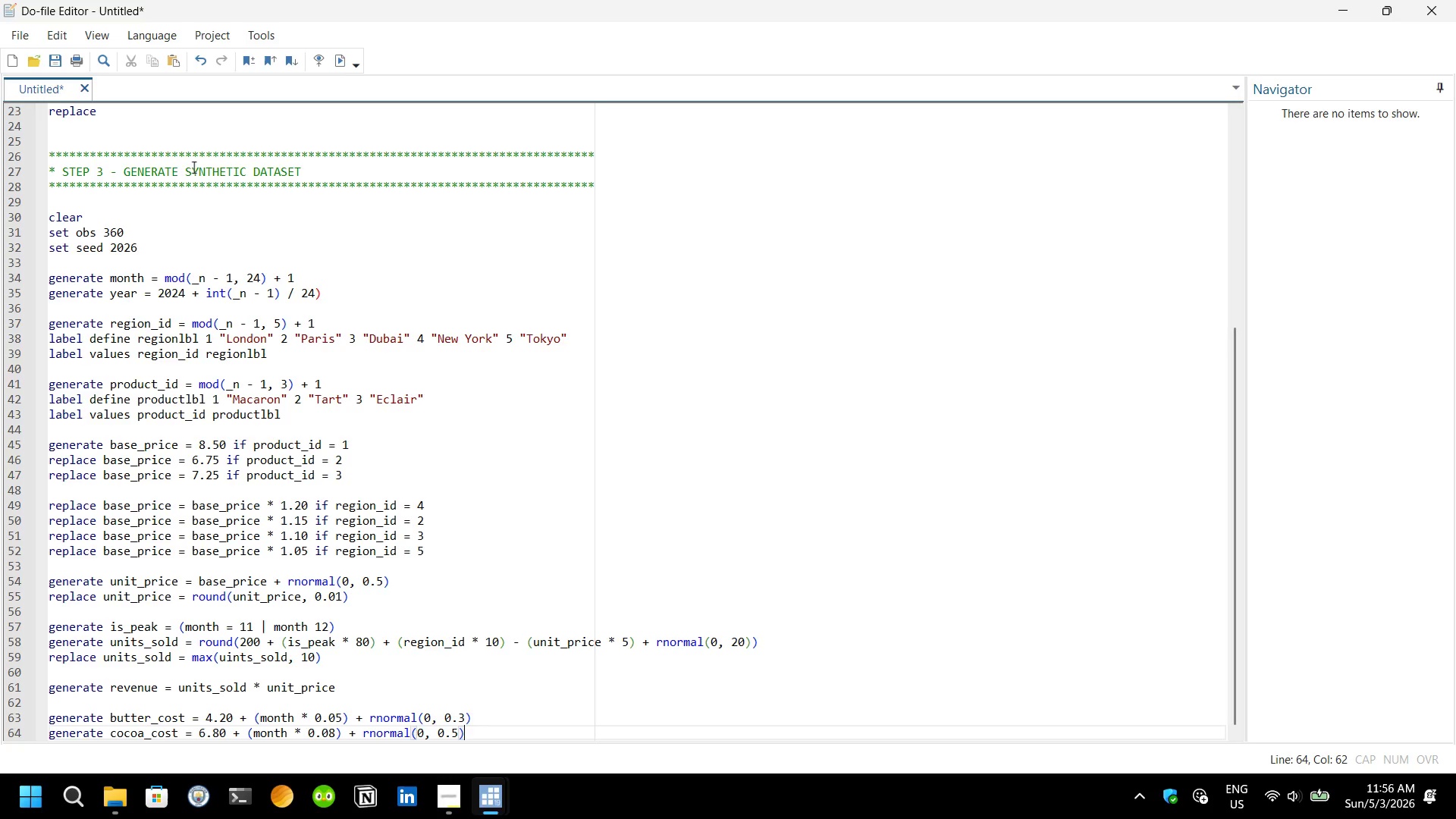 
key(Enter)
 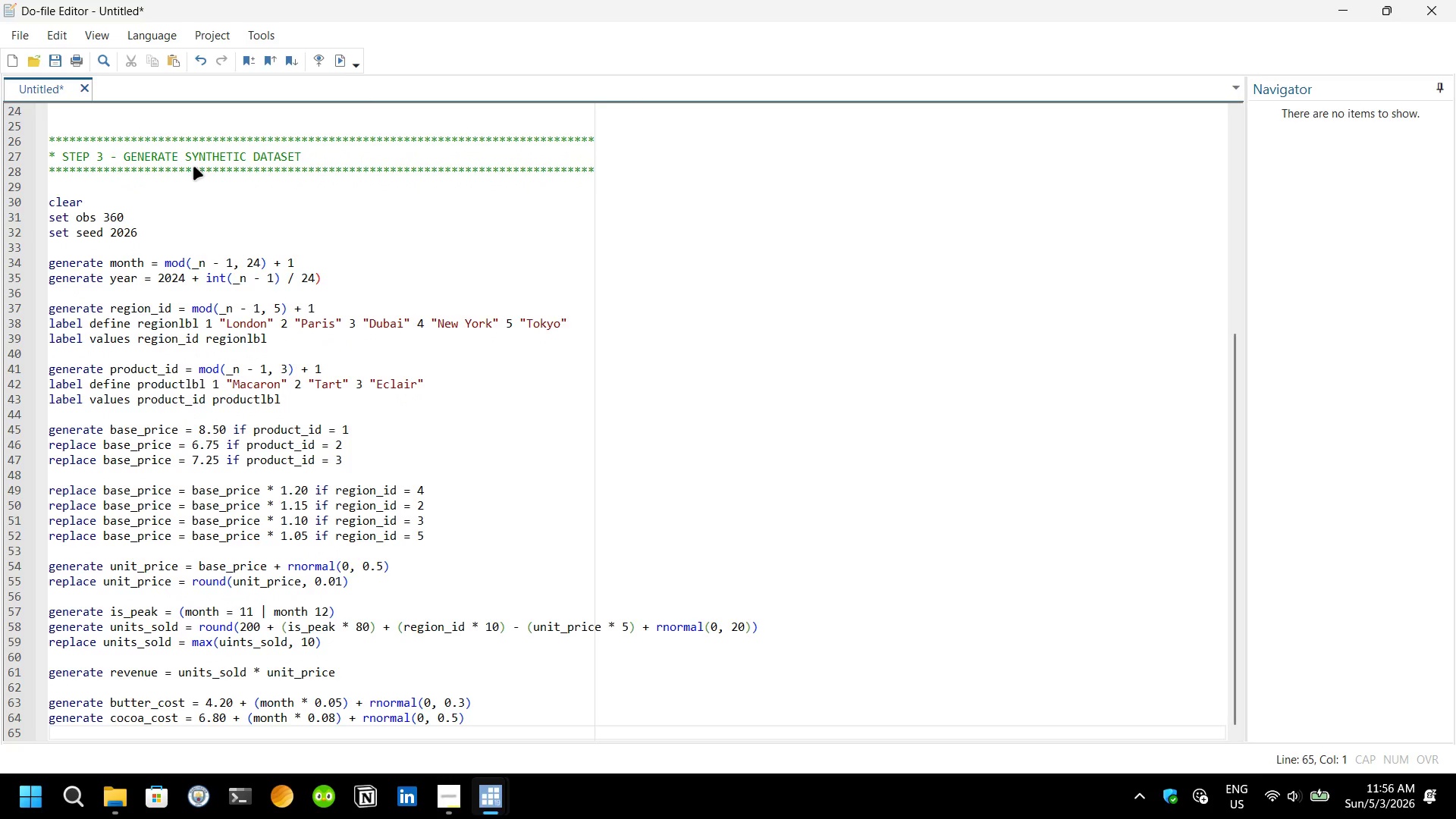 
type(generate vanilla_cost = 12.50 + (month * -)
key(Backspace)
type(0.10)
 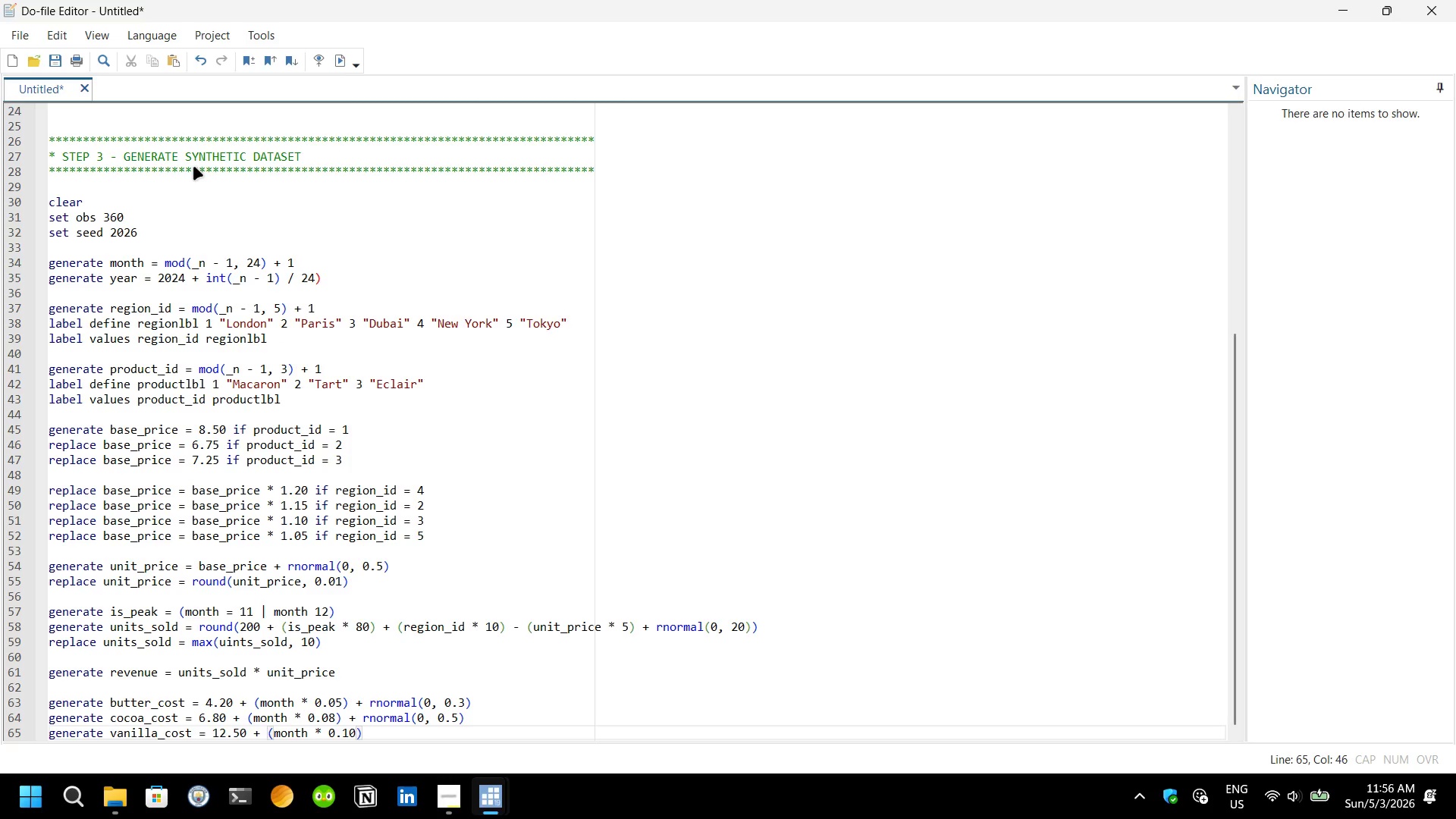 
key(ArrowRight)
 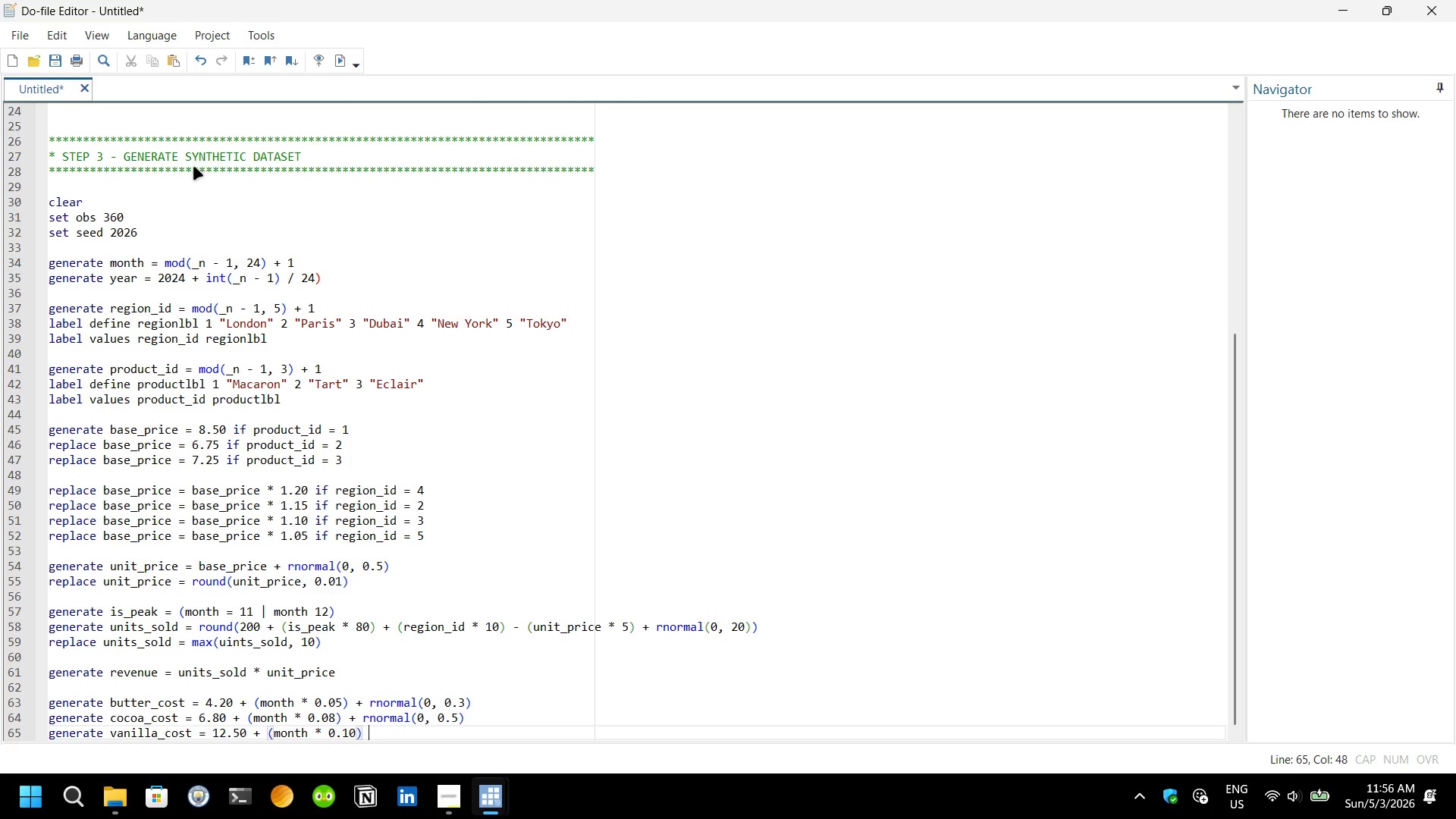 
type( + rno)
 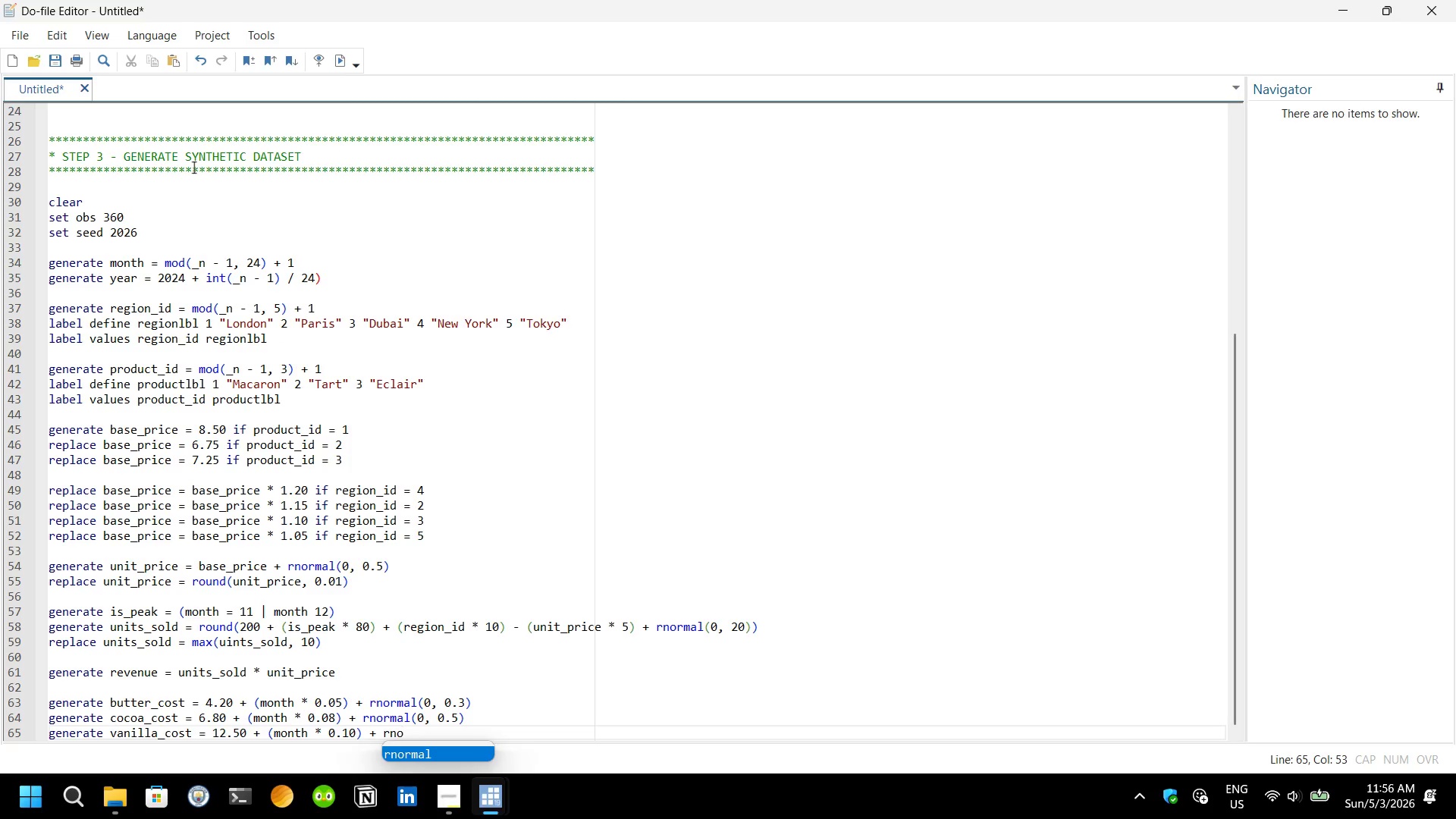 
key(Enter)
 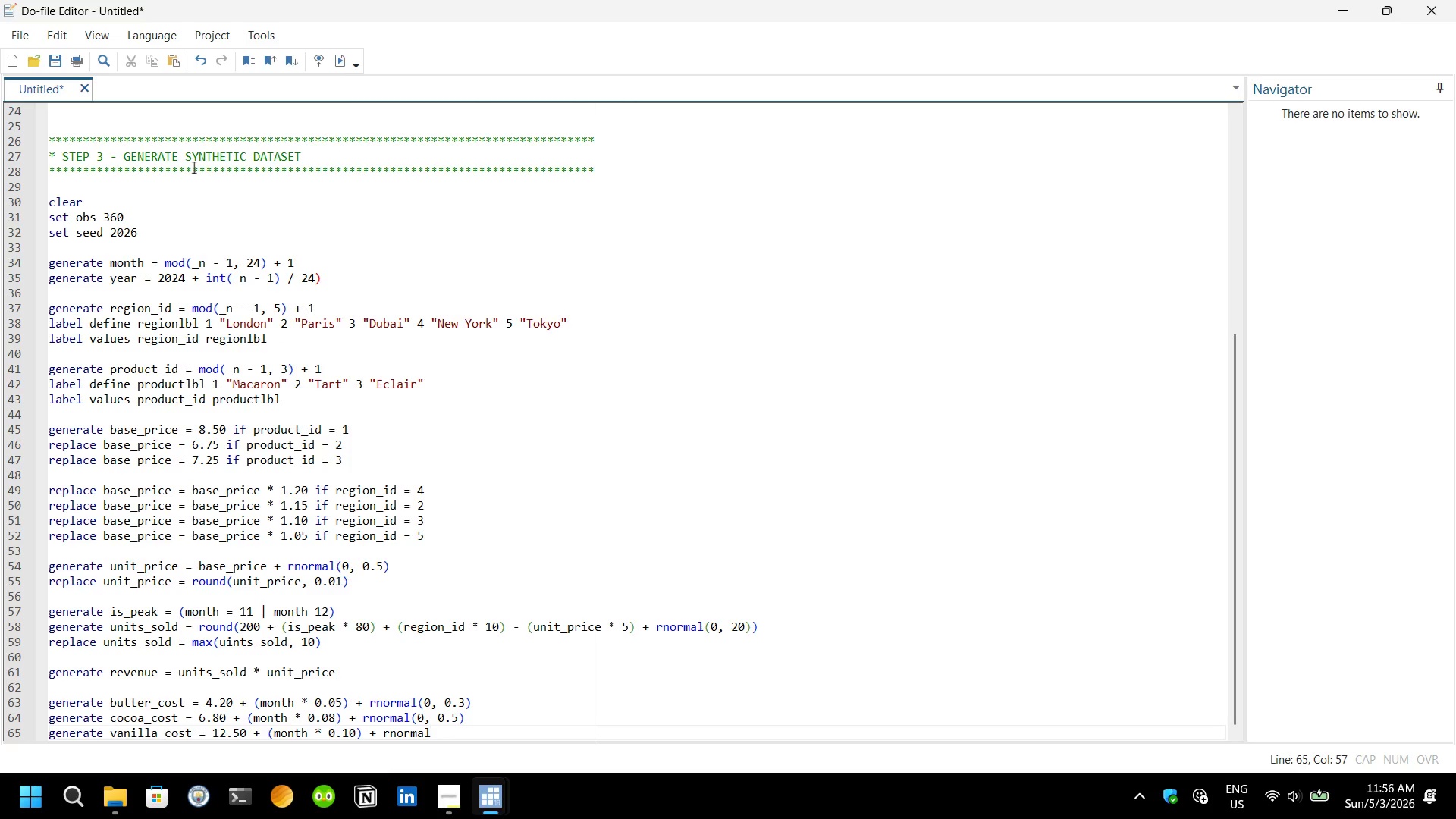 
type((0, 0.8)
 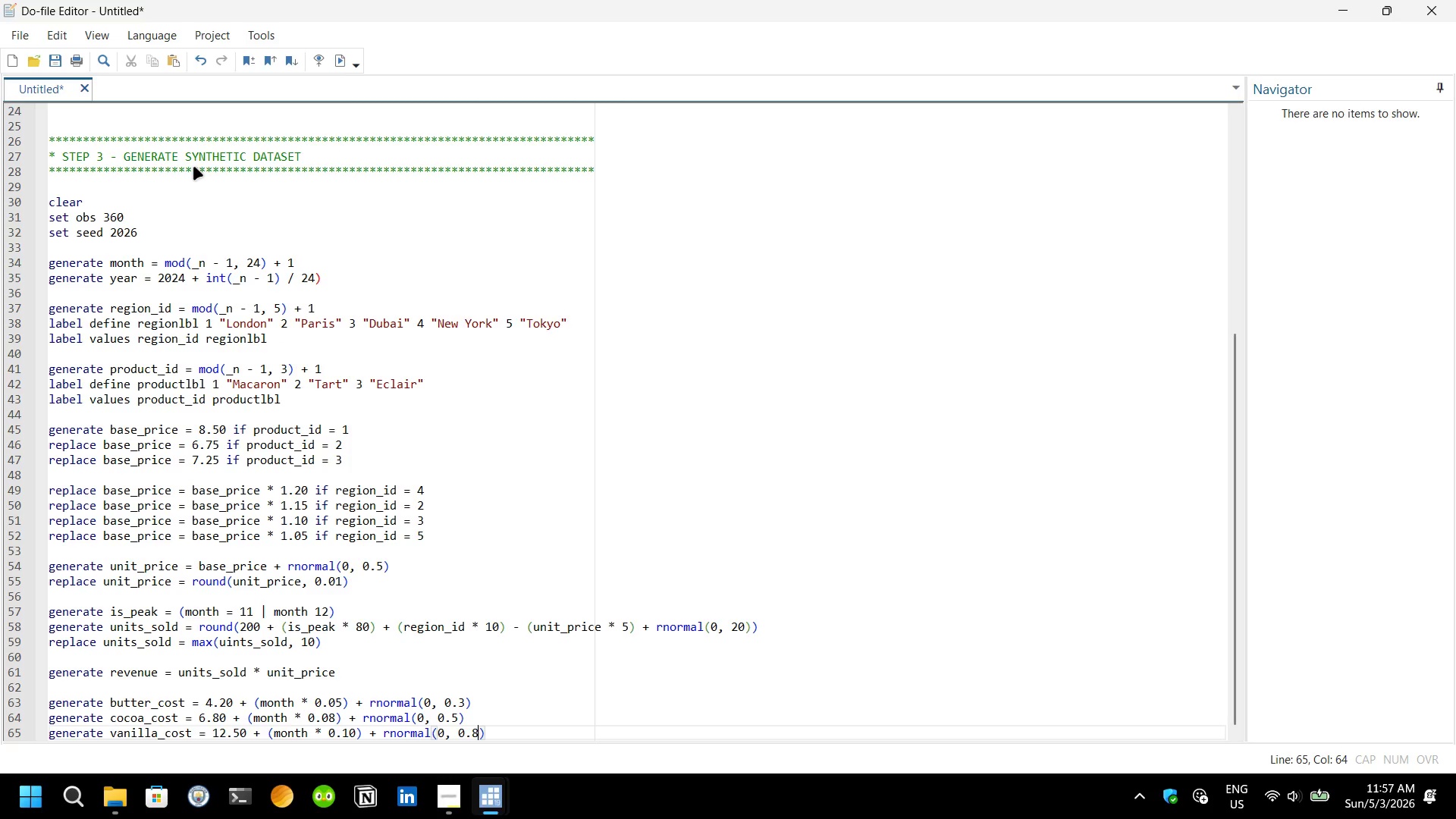 
key(ArrowRight)
 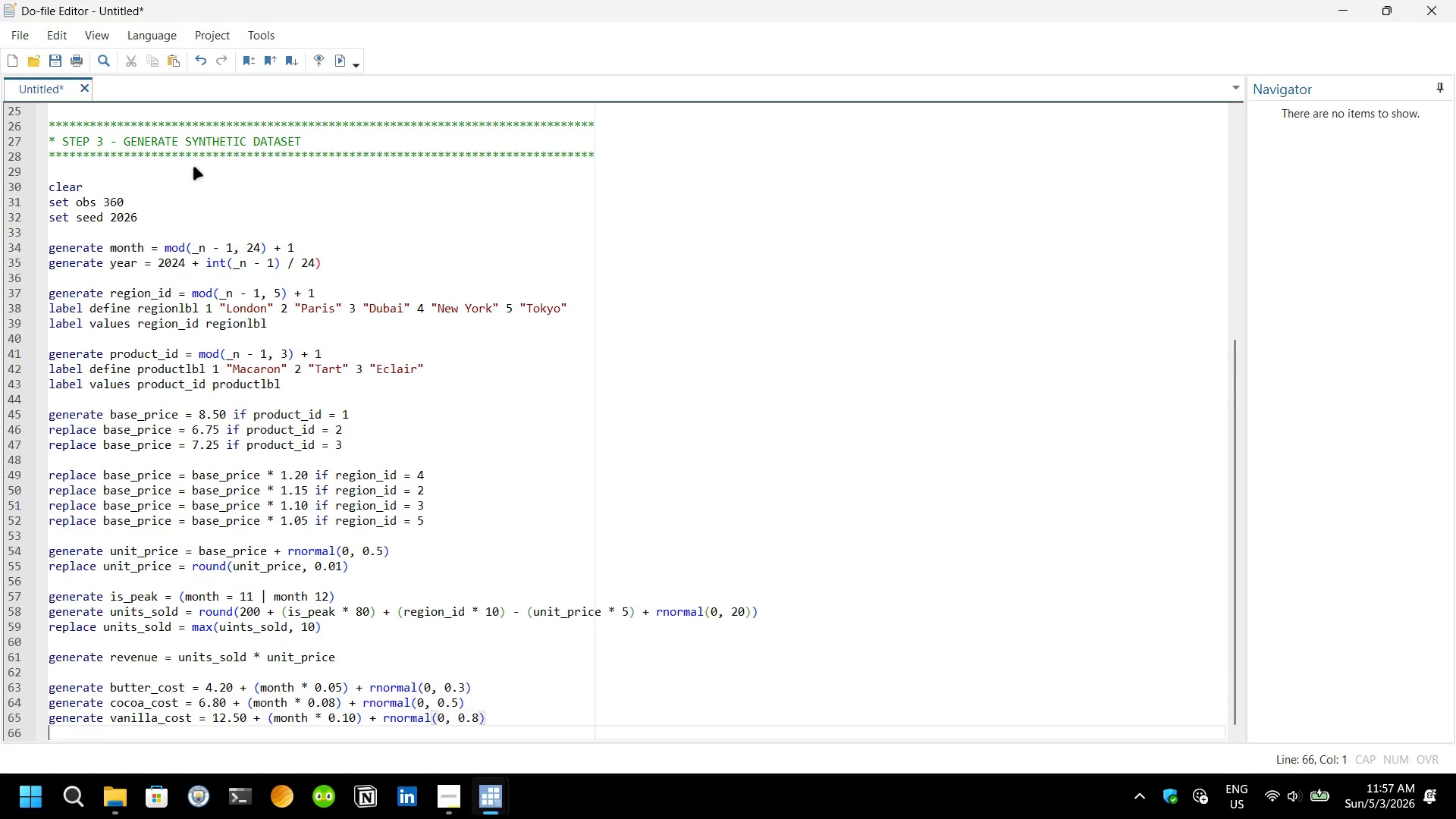 
key(Enter)
 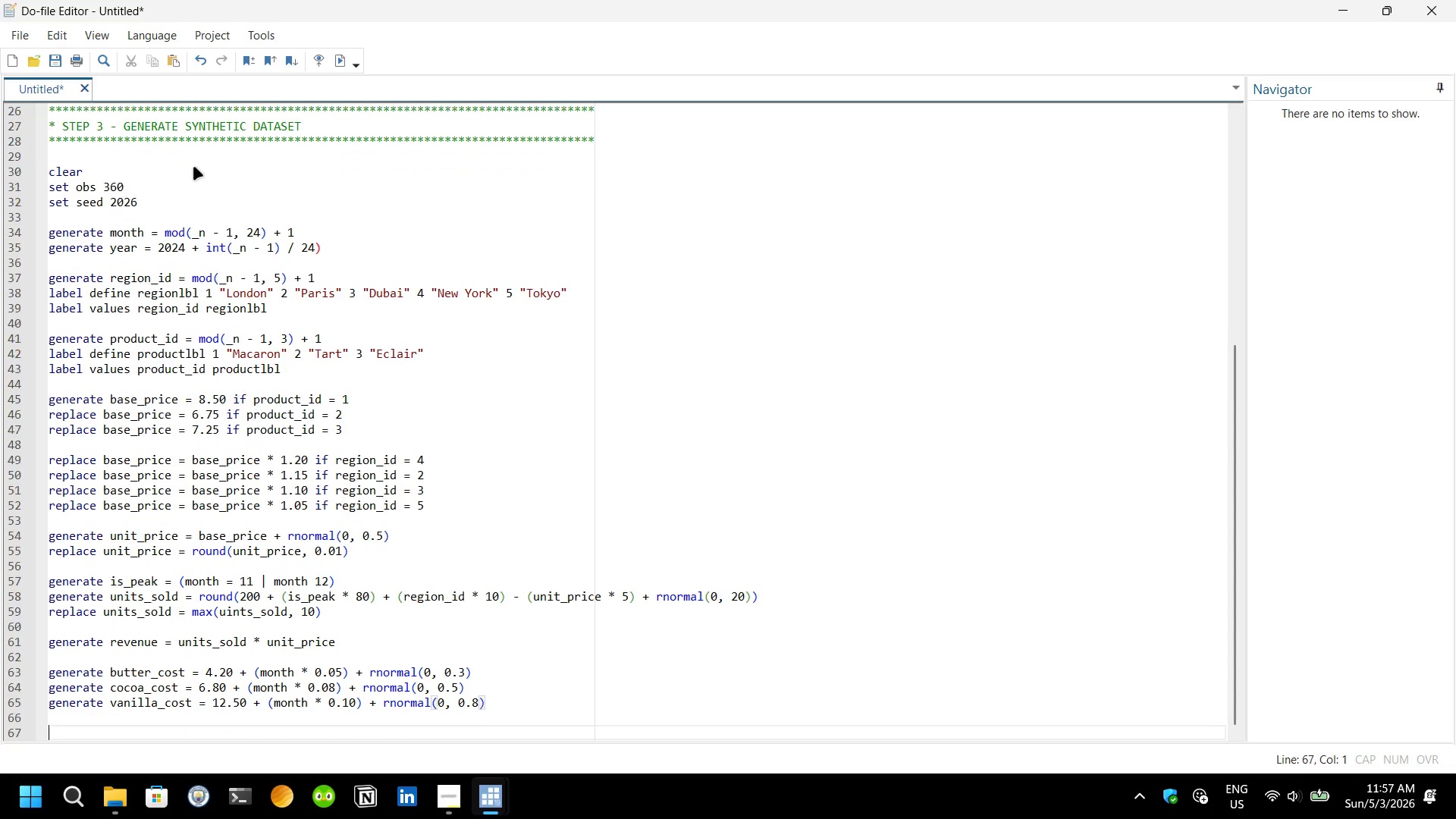 
key(Enter)
 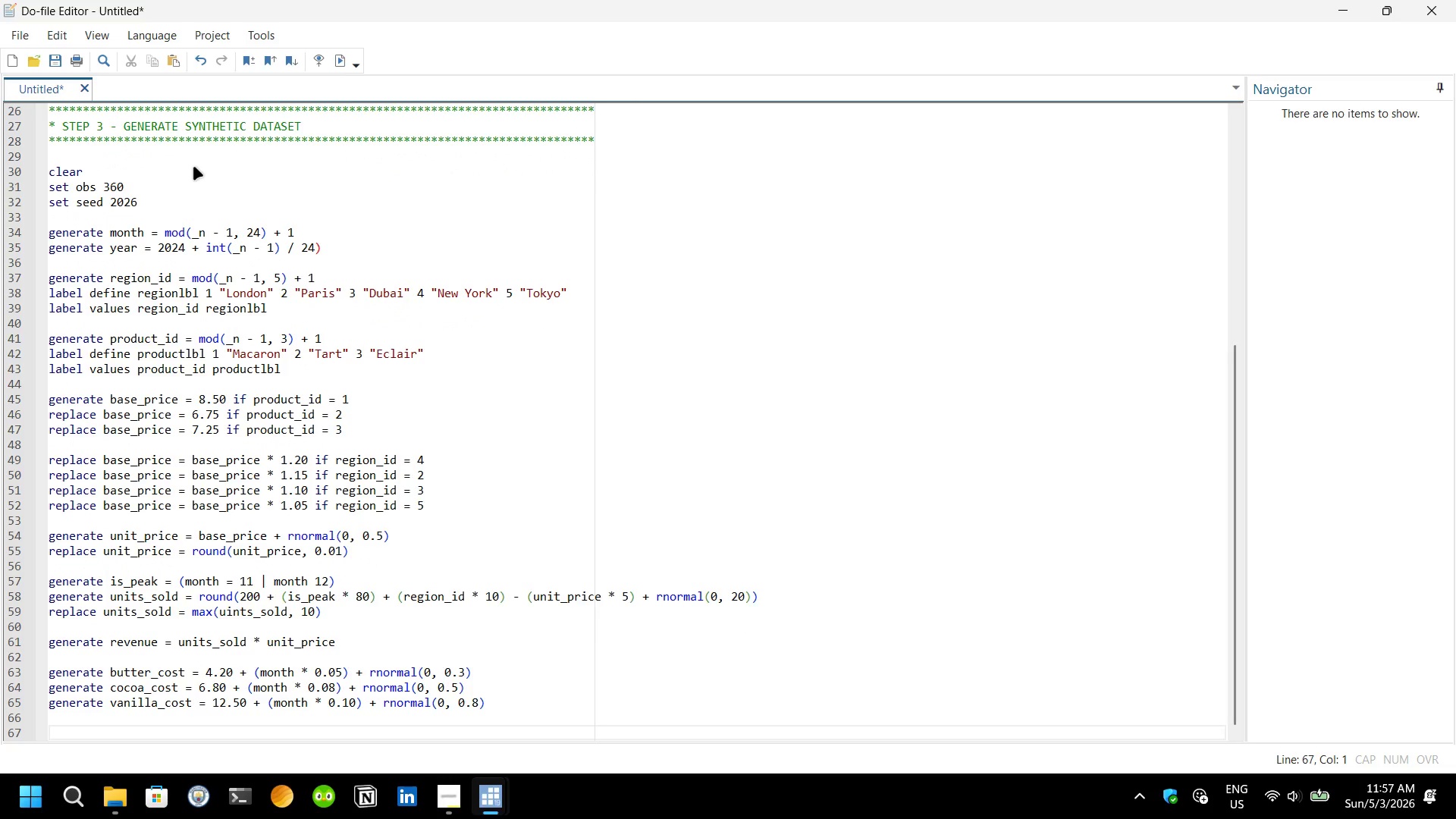 
type(gener)
 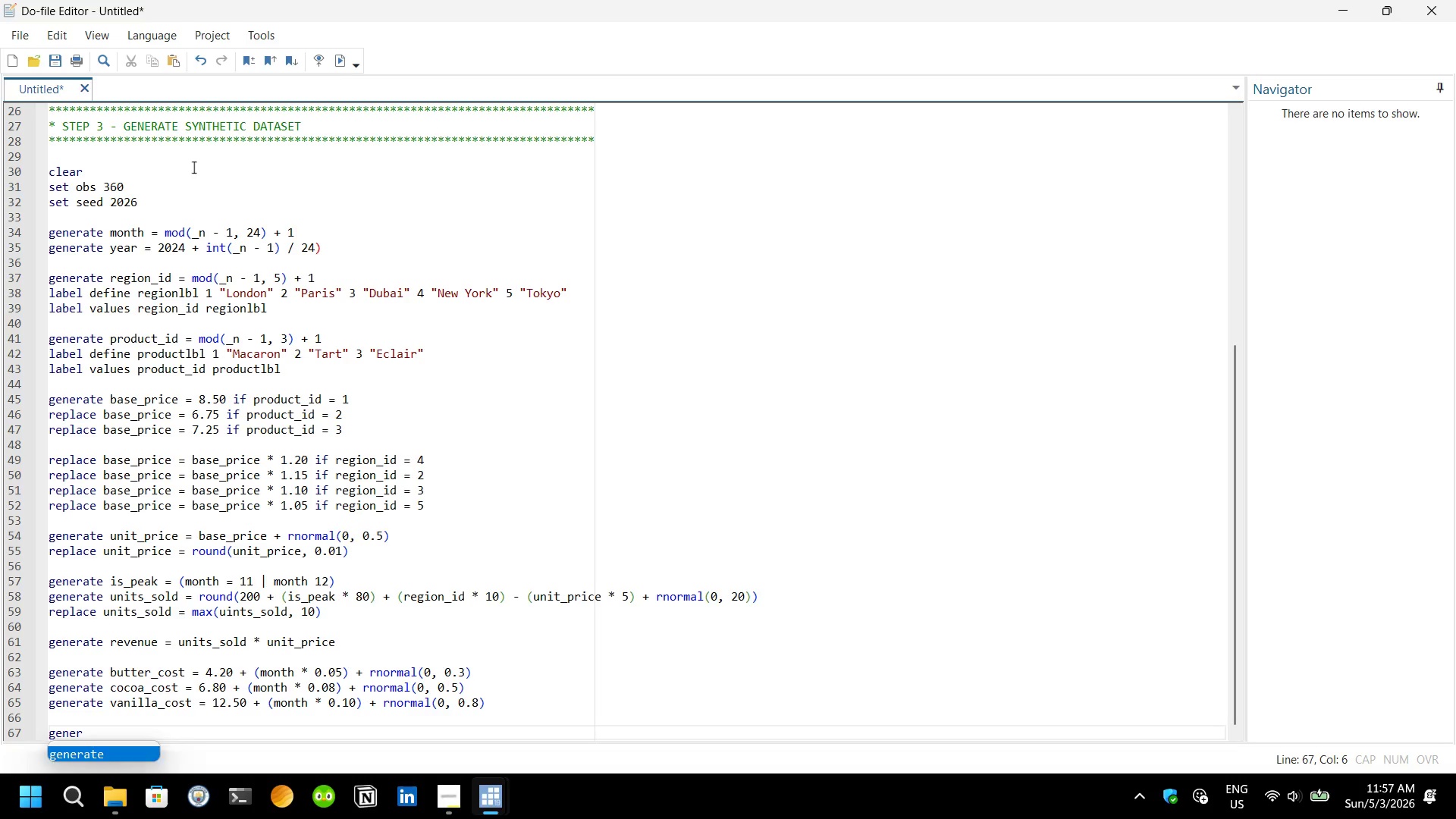 
key(Enter)
 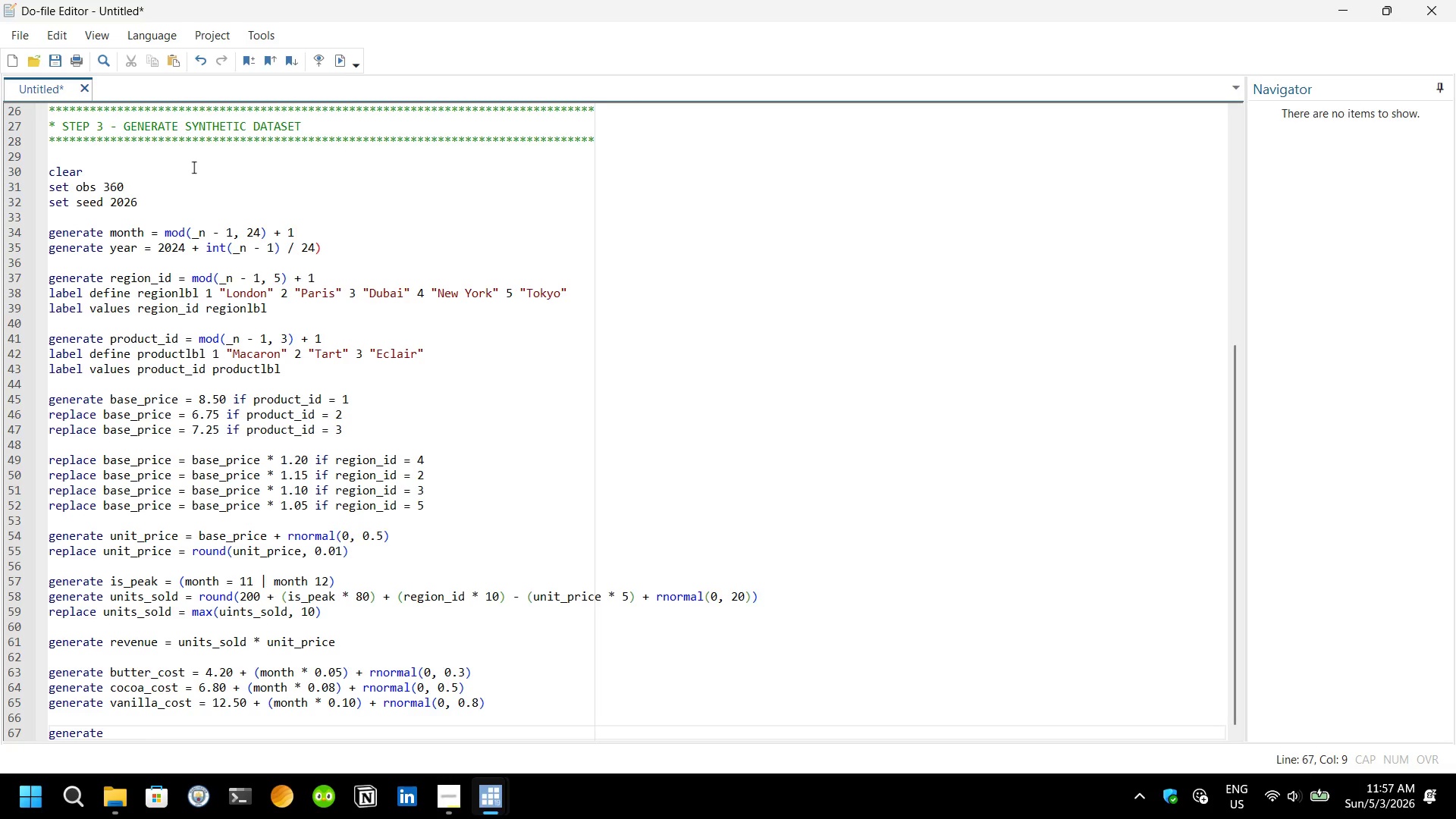 
type( ingredient_cost = (butter)
 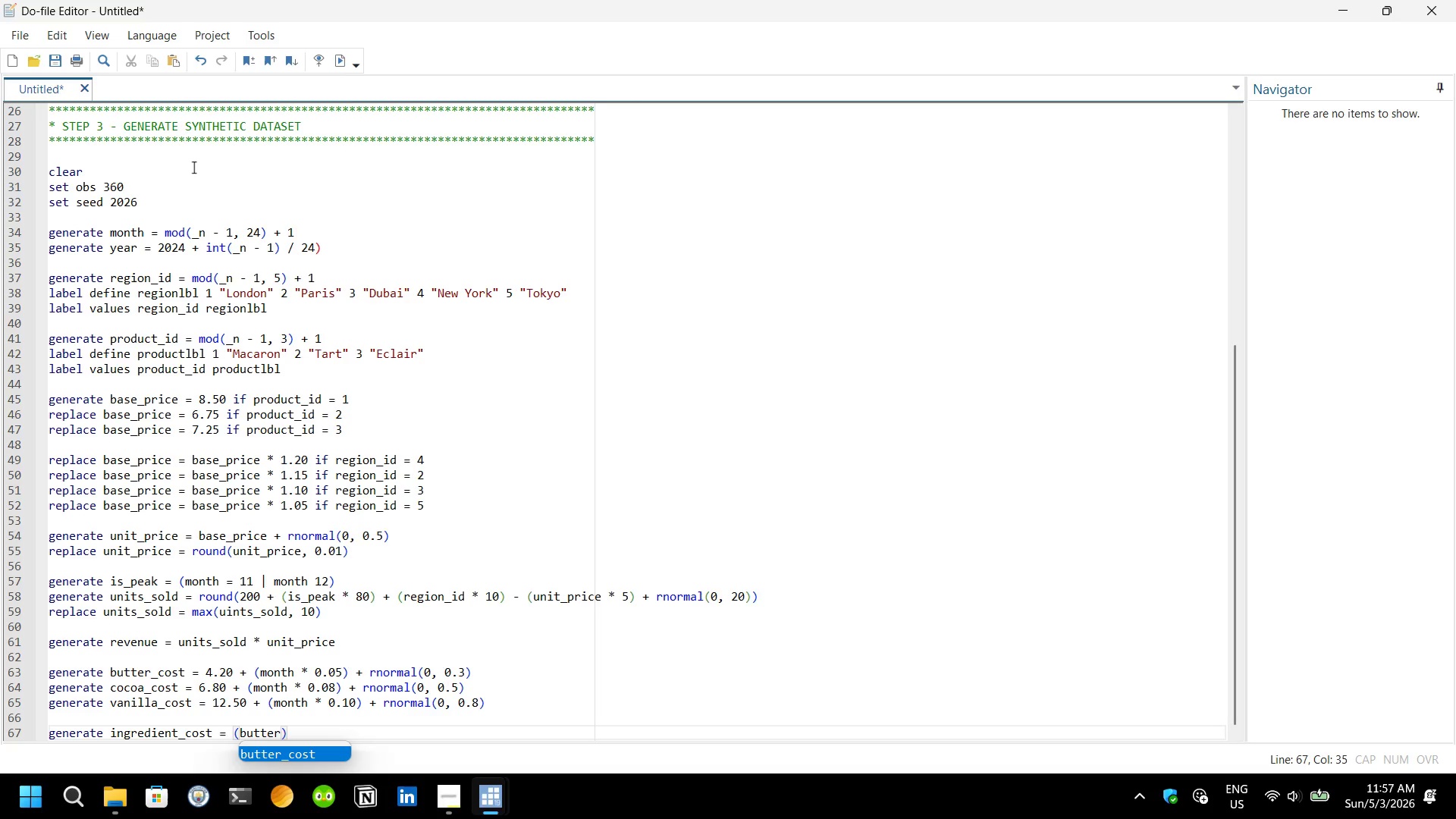 
key(Enter)
 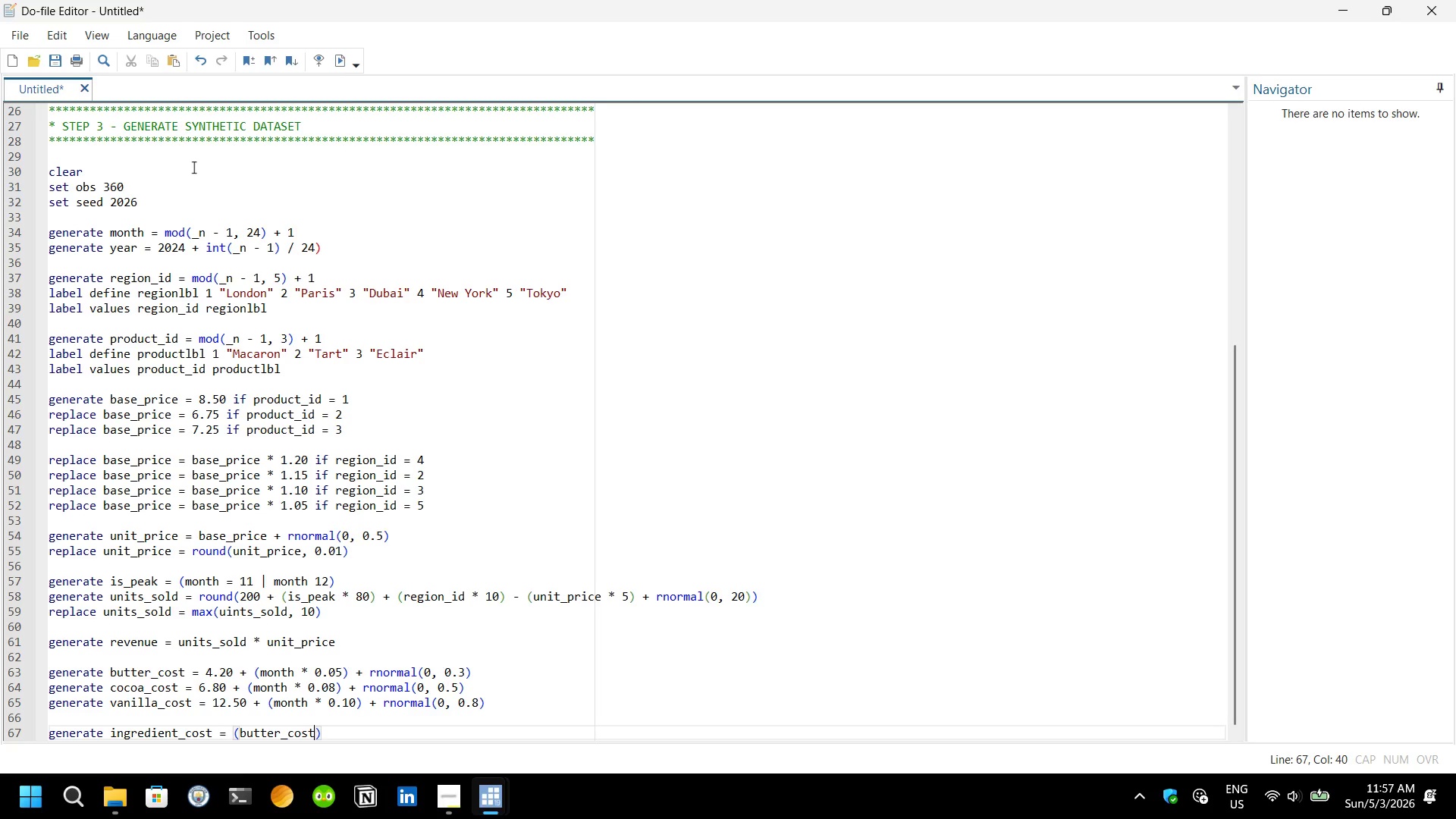 
key(Space)
 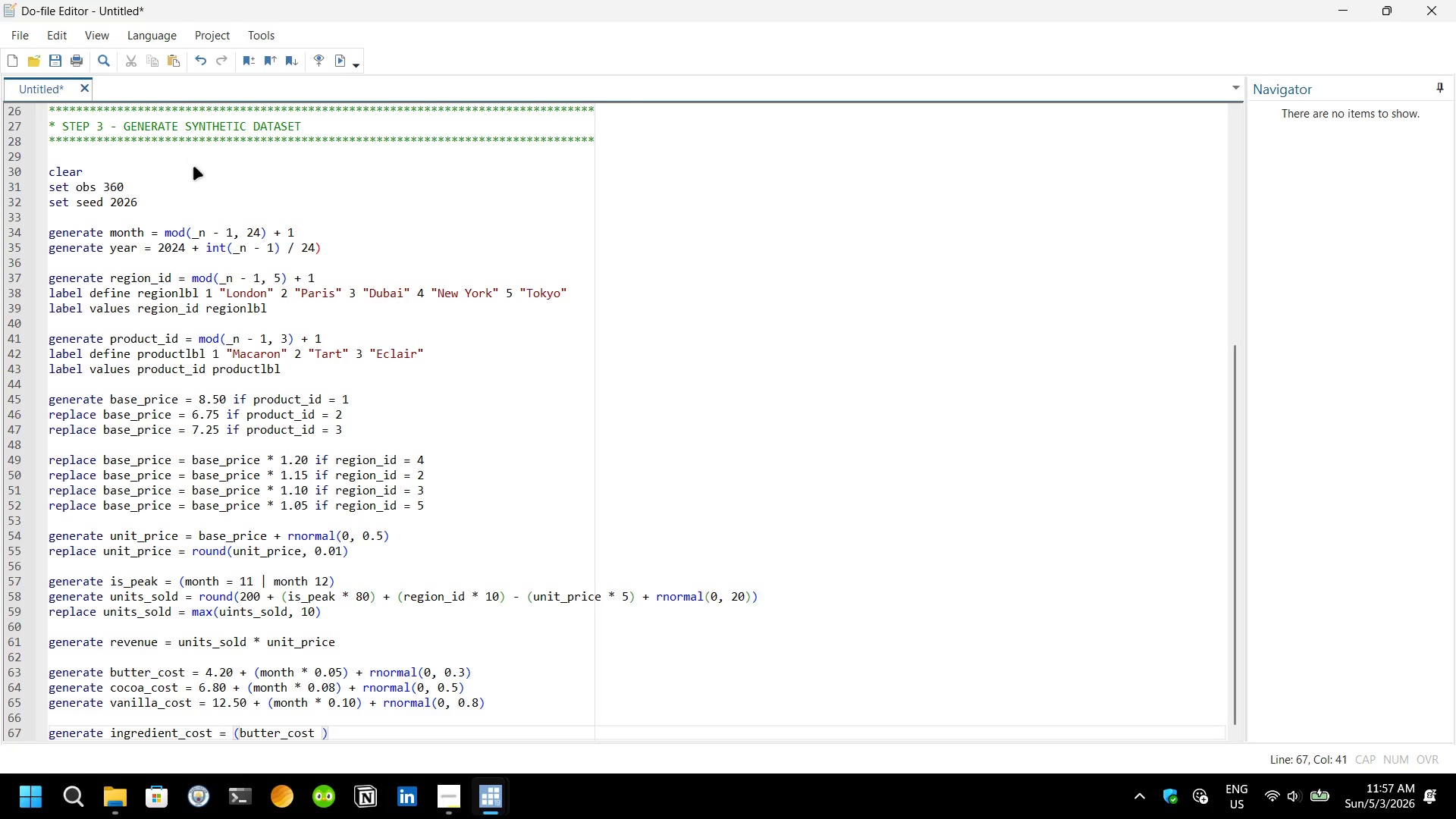 
key(Shift+8)
 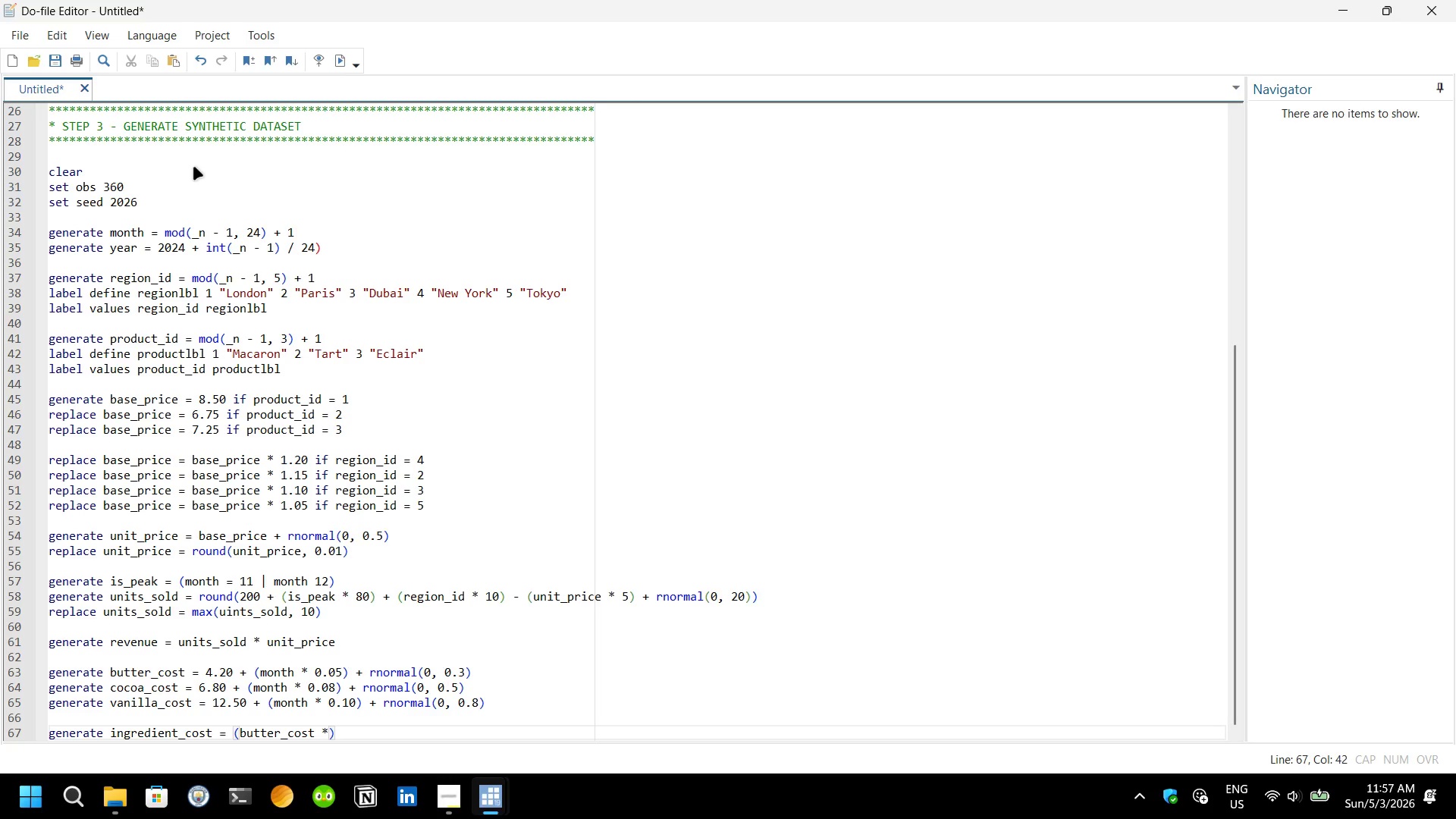 
key(Space)
 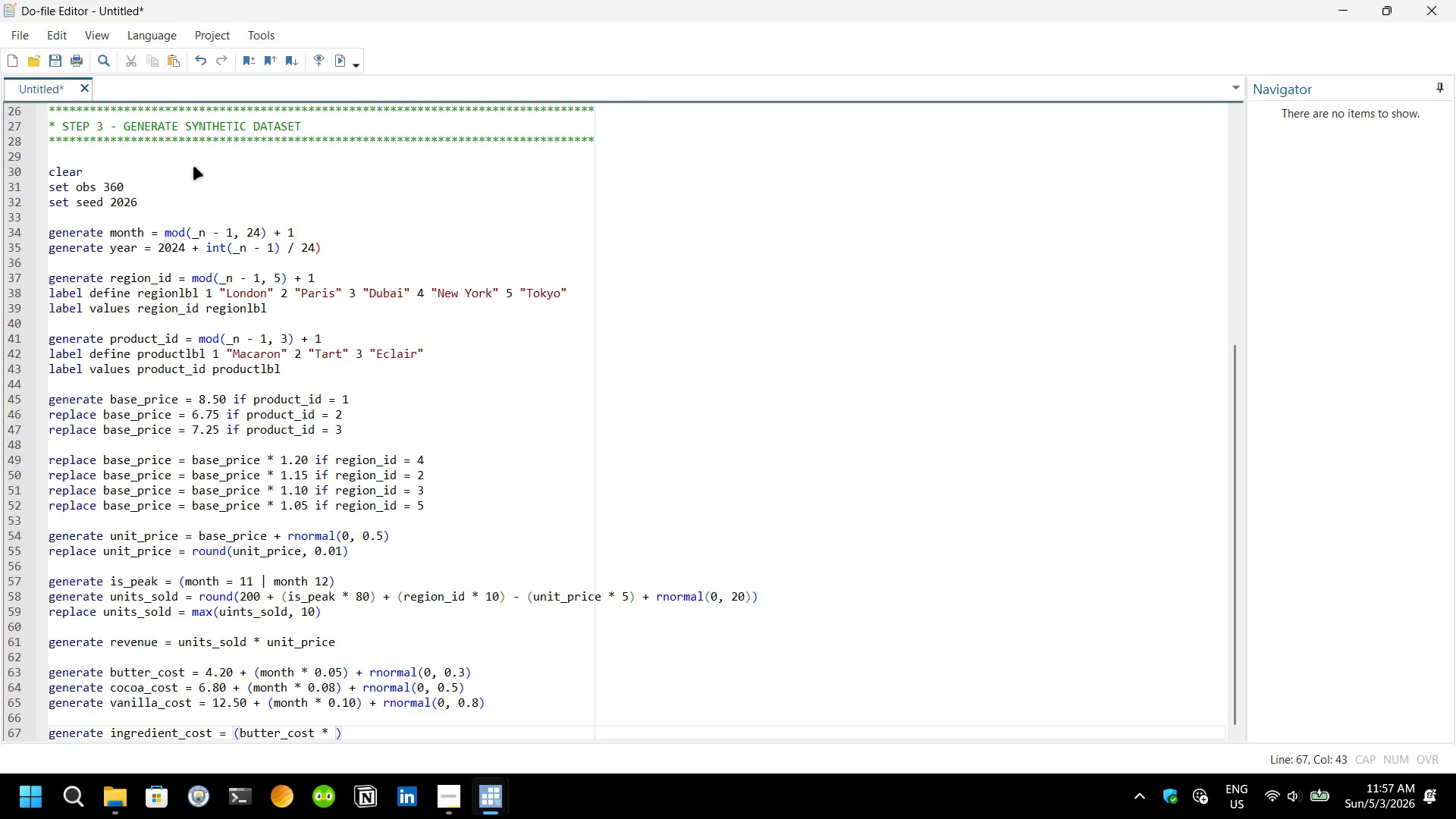 
key(0)
 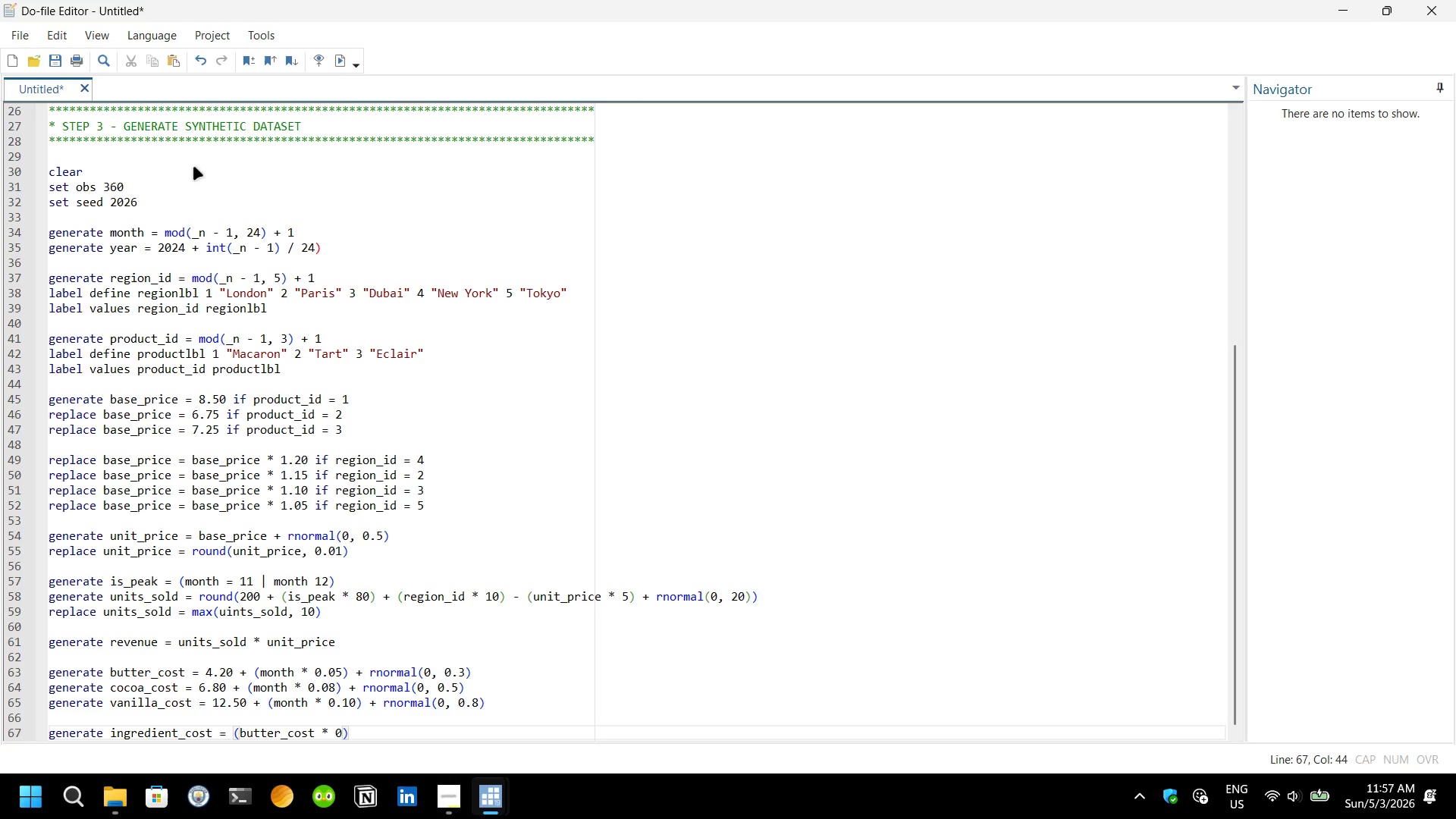 
key(Period)
 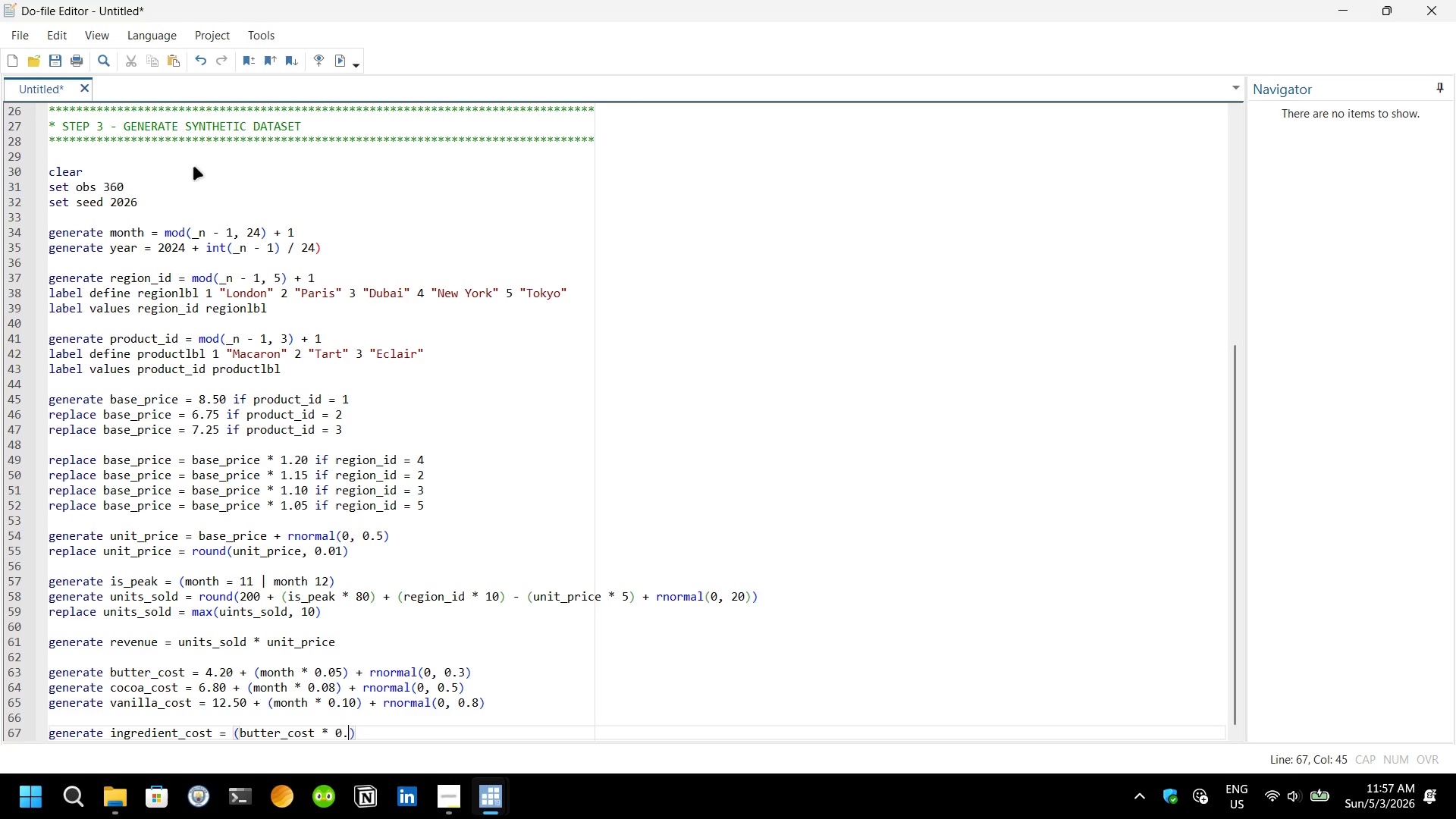 
key(3)
 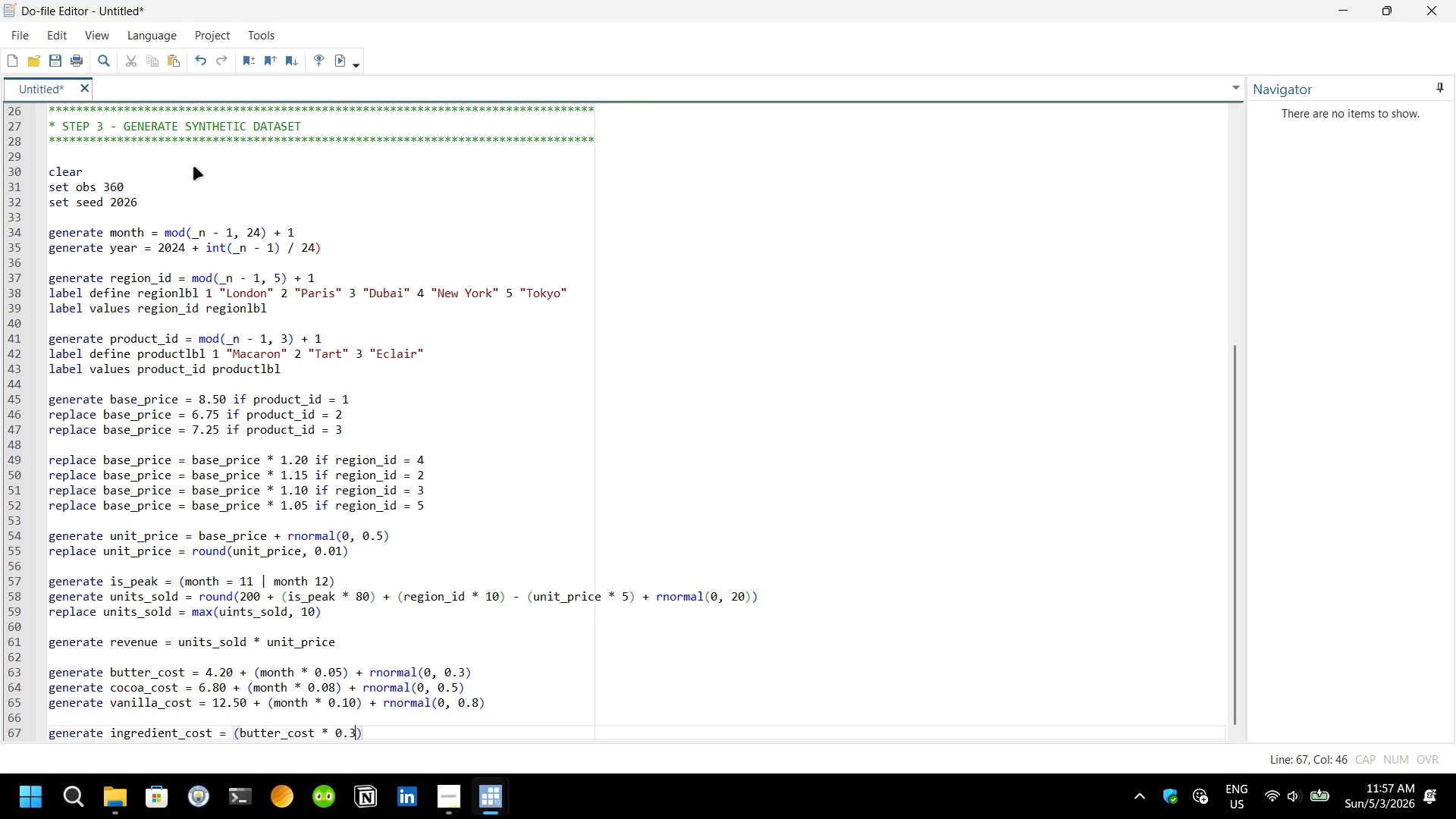 
key(ArrowRight)
 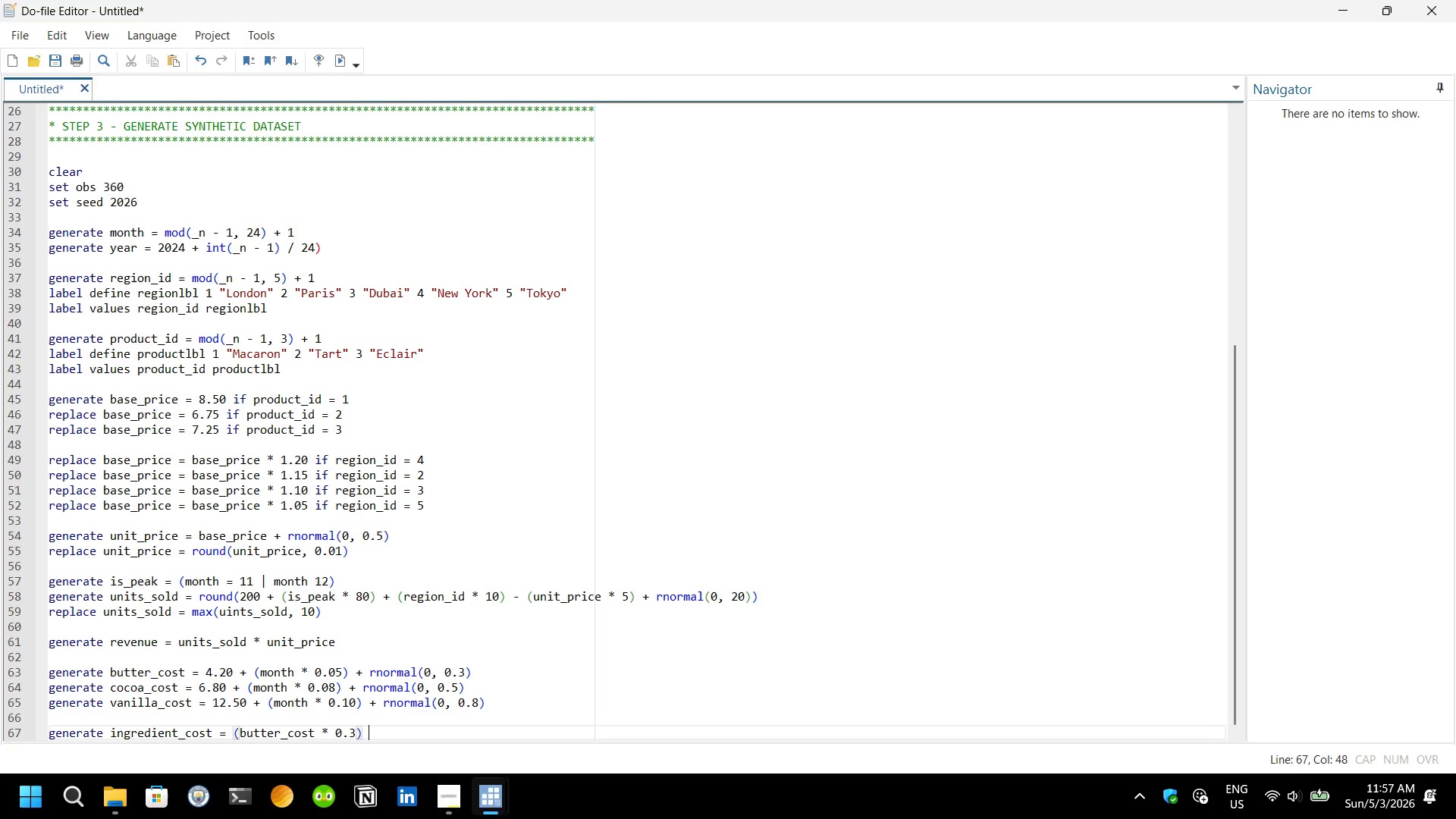 
key(Space)
 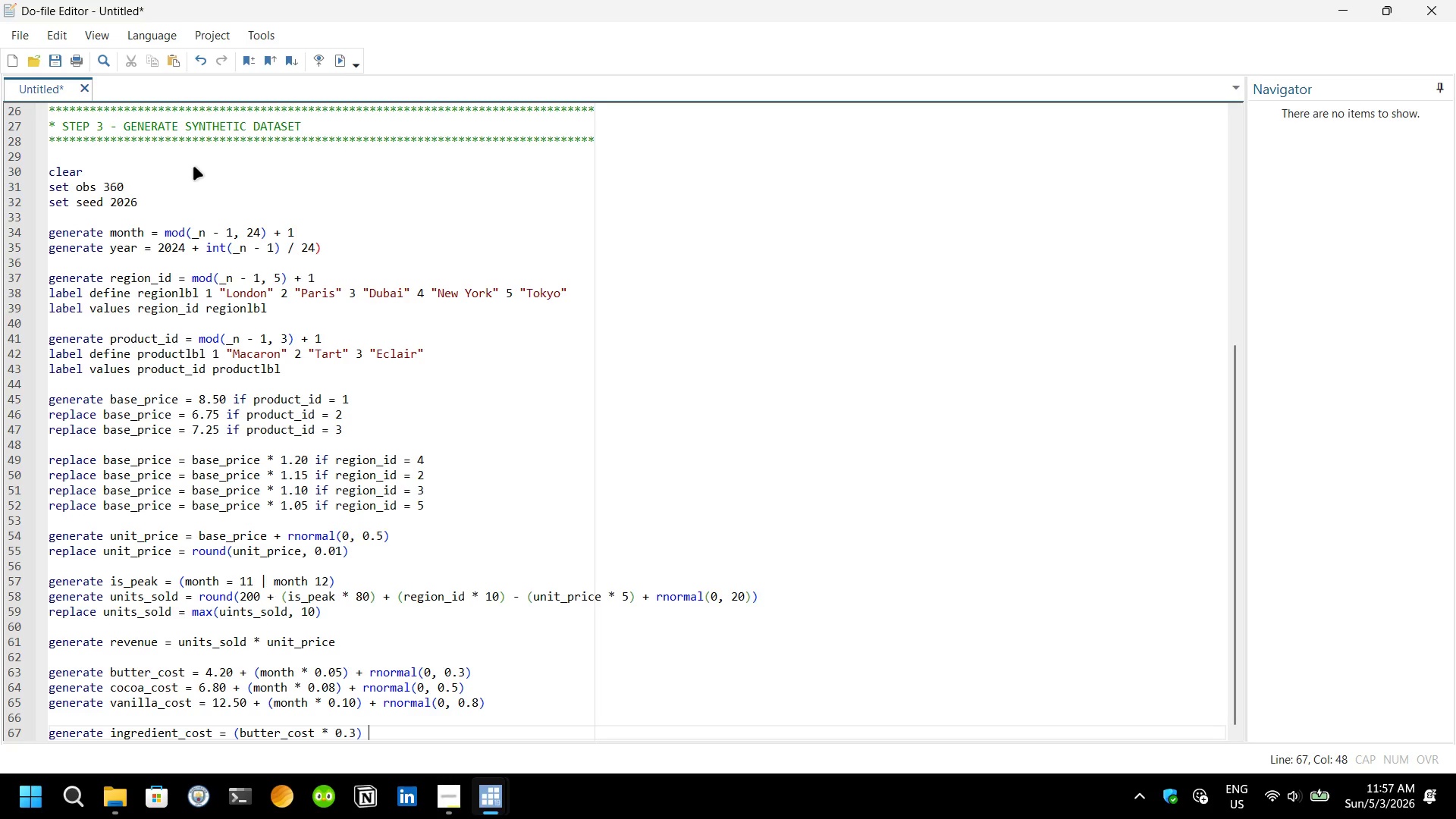 
key(Shift+Equal)
 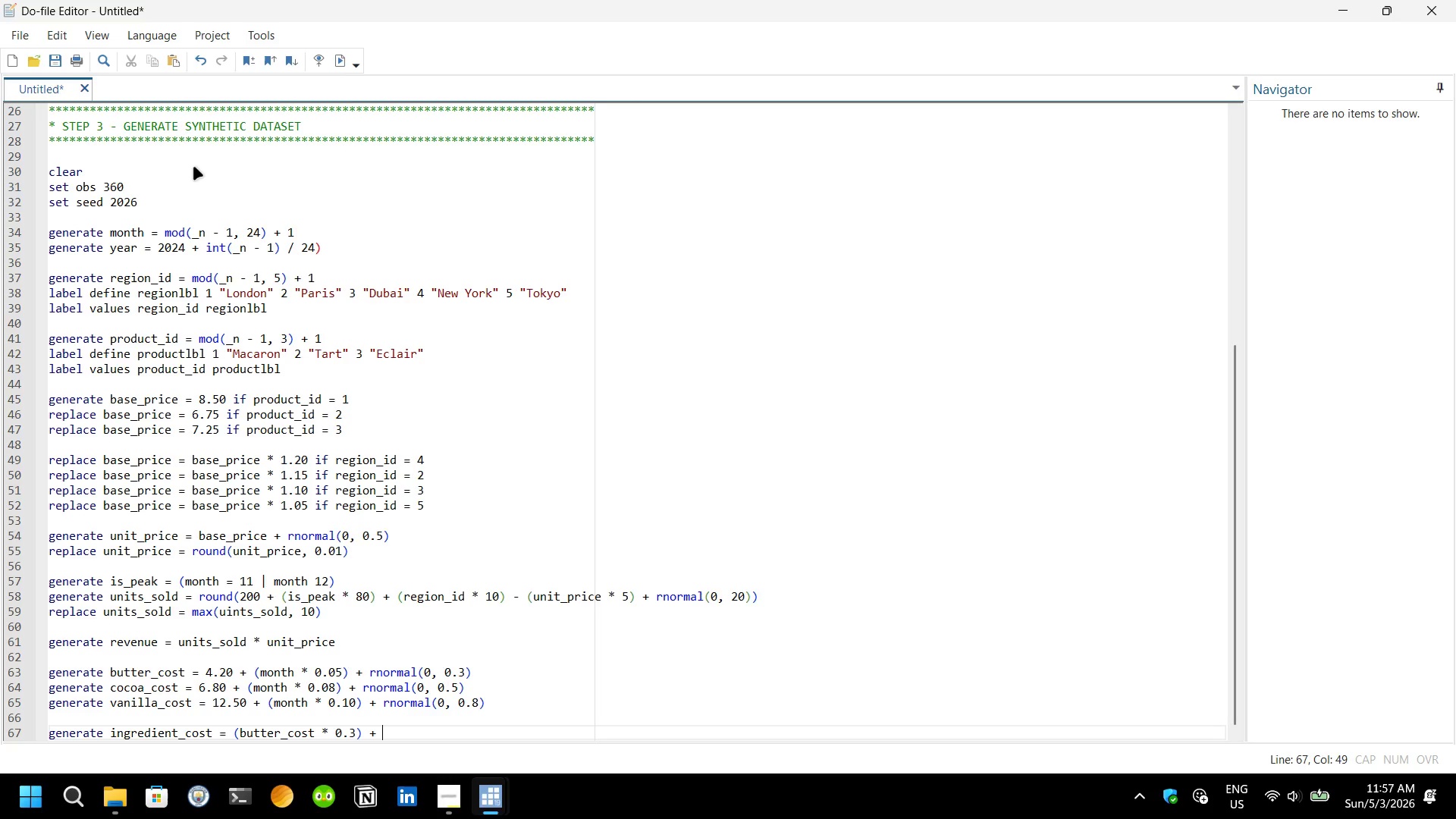 
key(Shift+Space)
 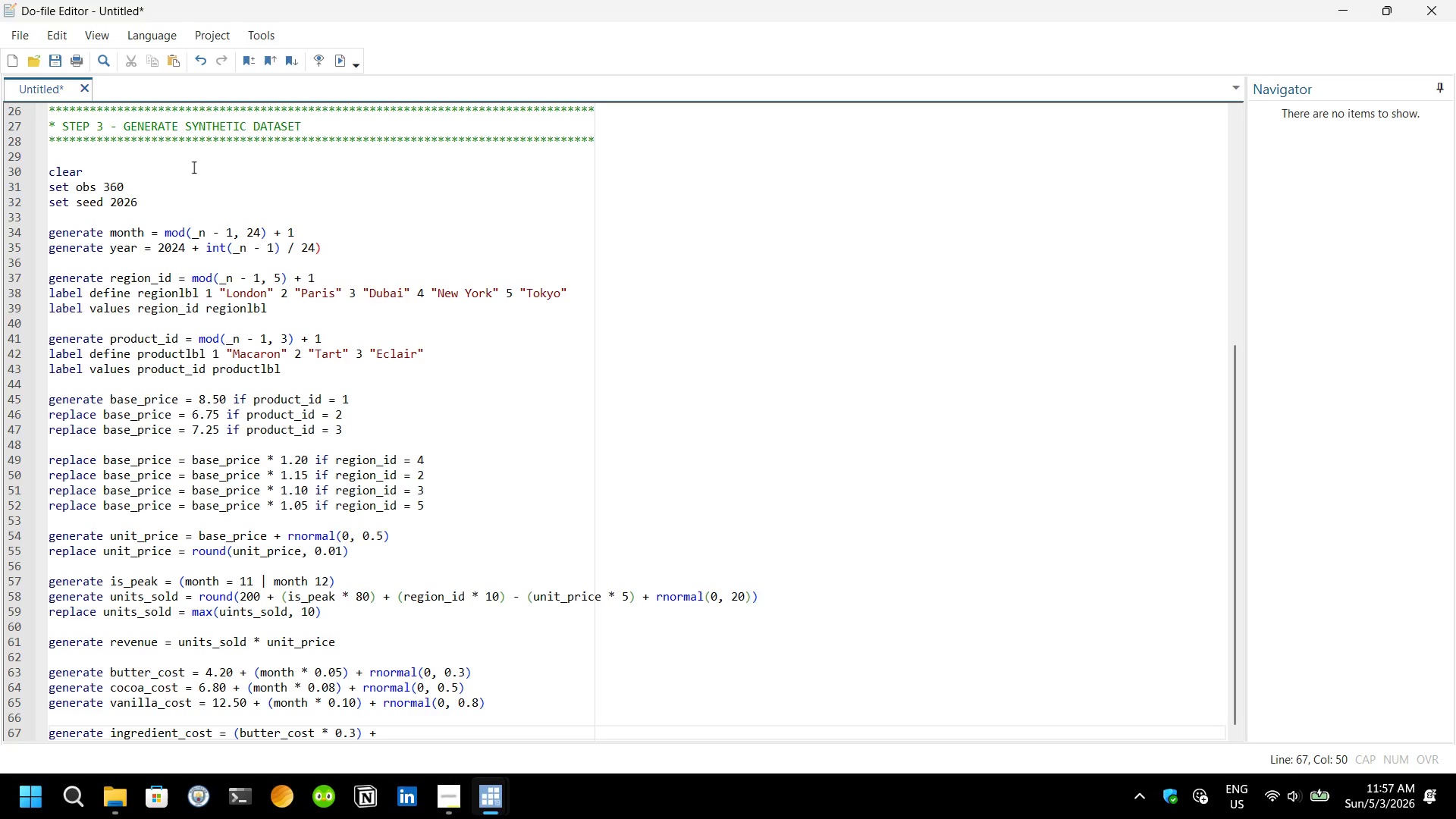 
wait(5.47)
 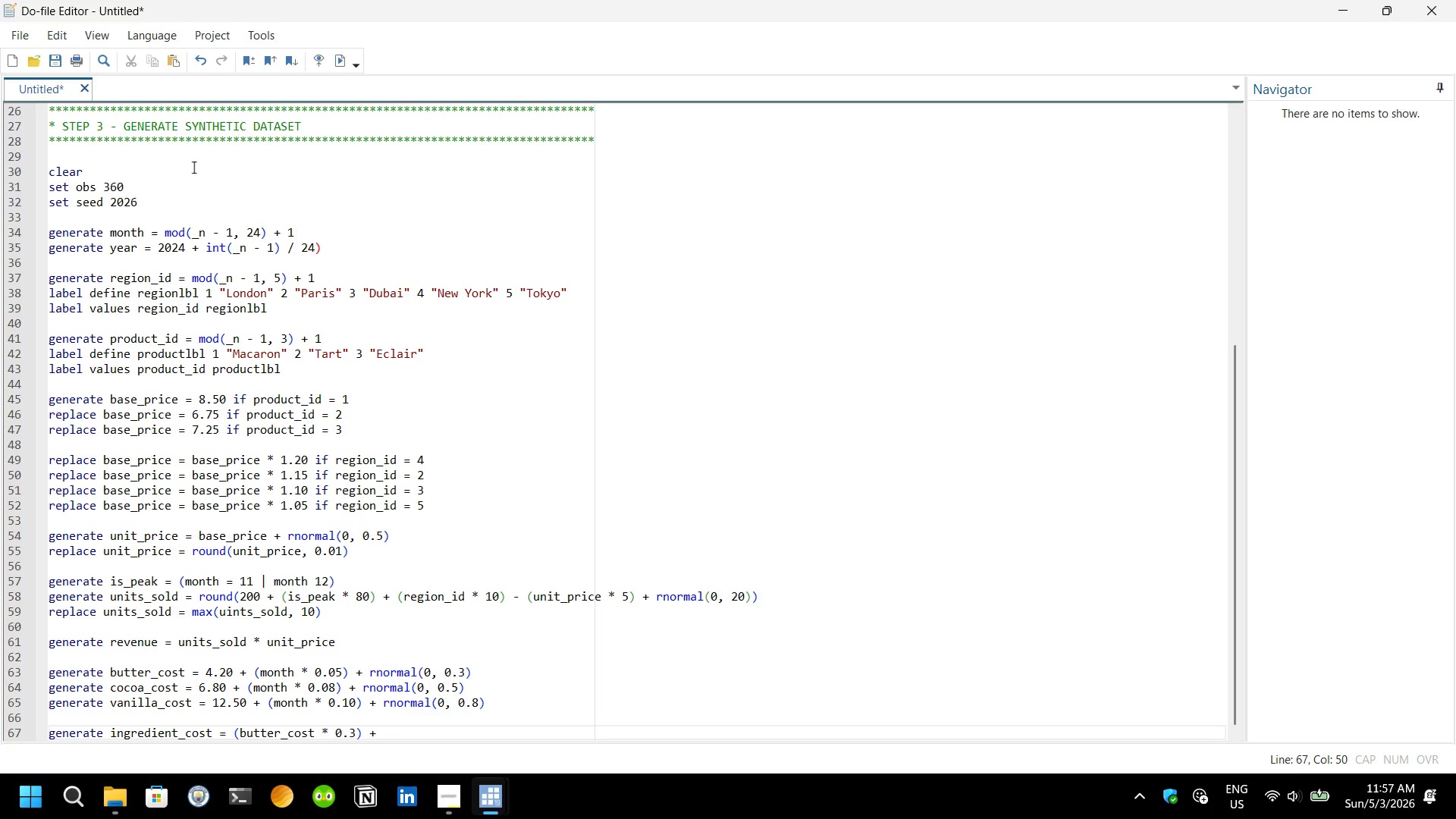 
type((co)
 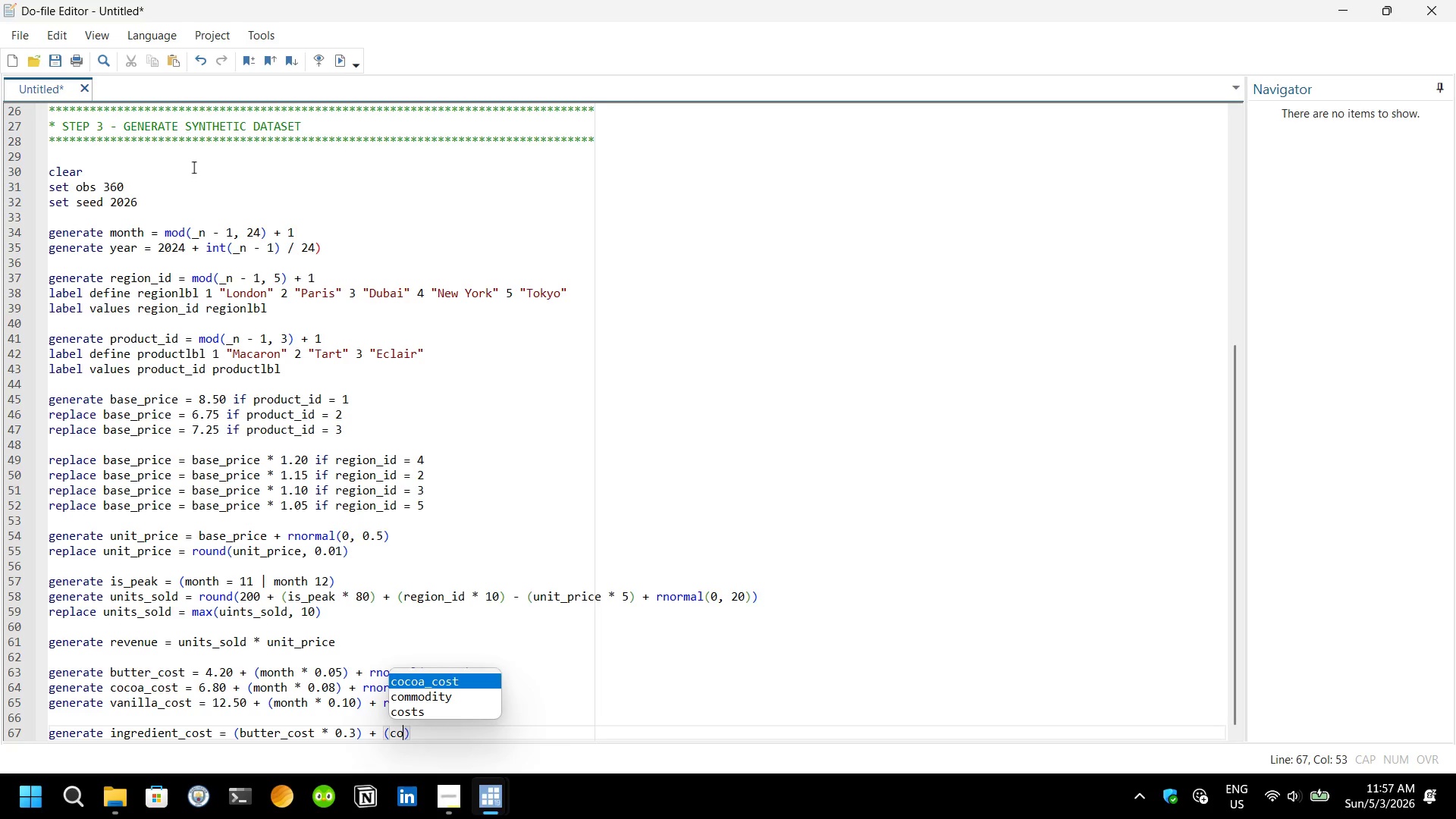 
key(Enter)
 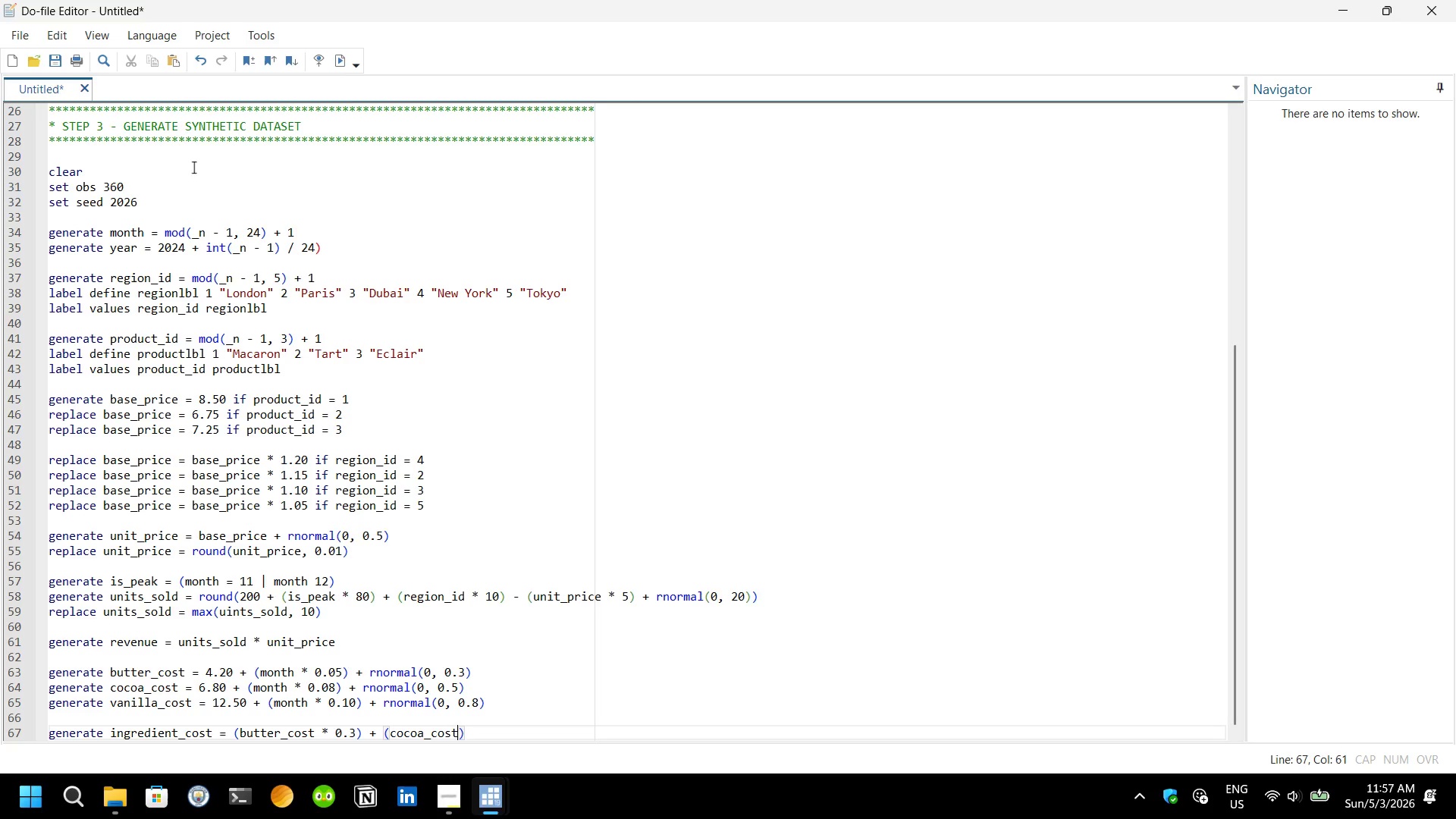 
key(Space)
 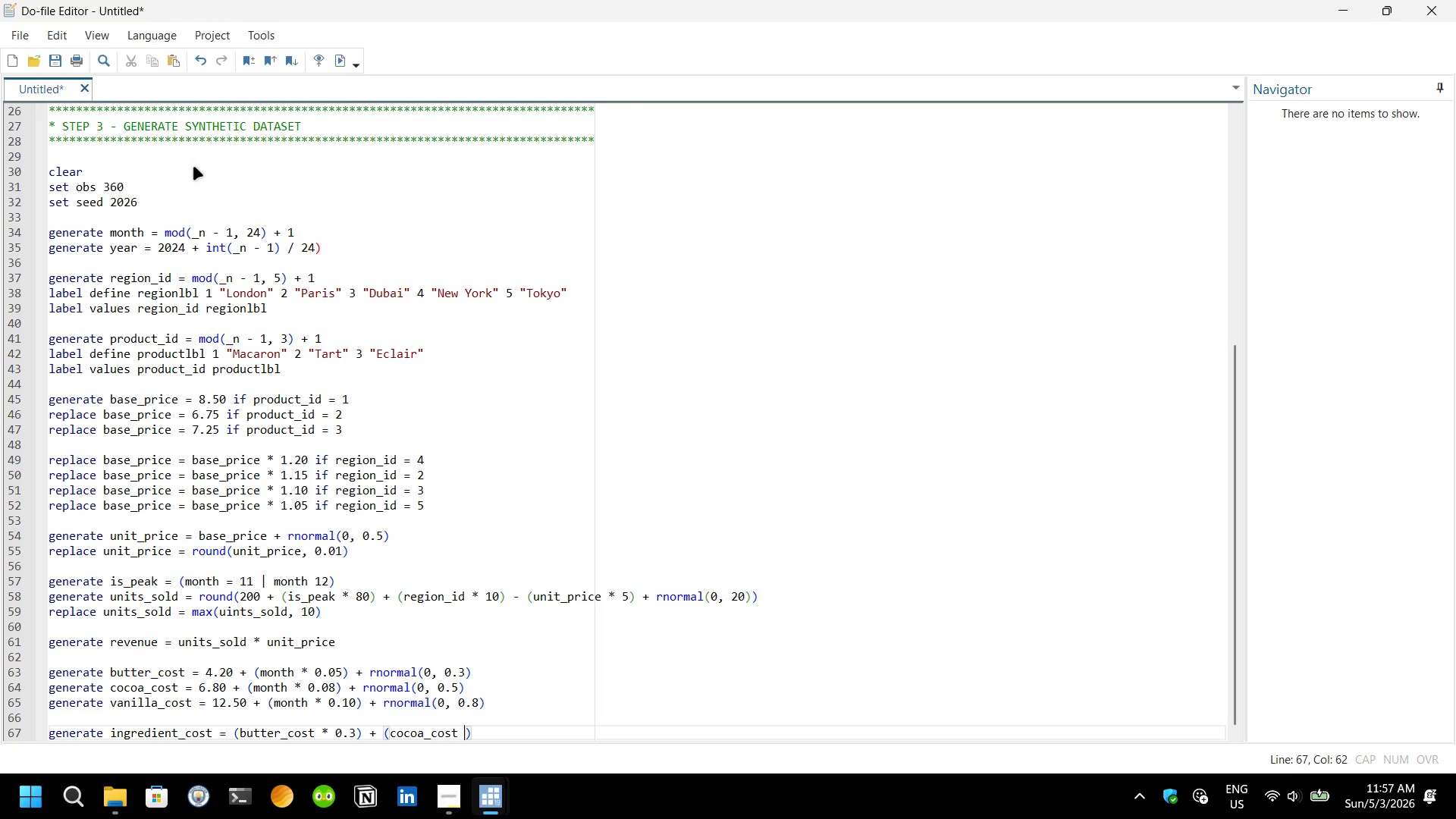 
key(Shift+8)
 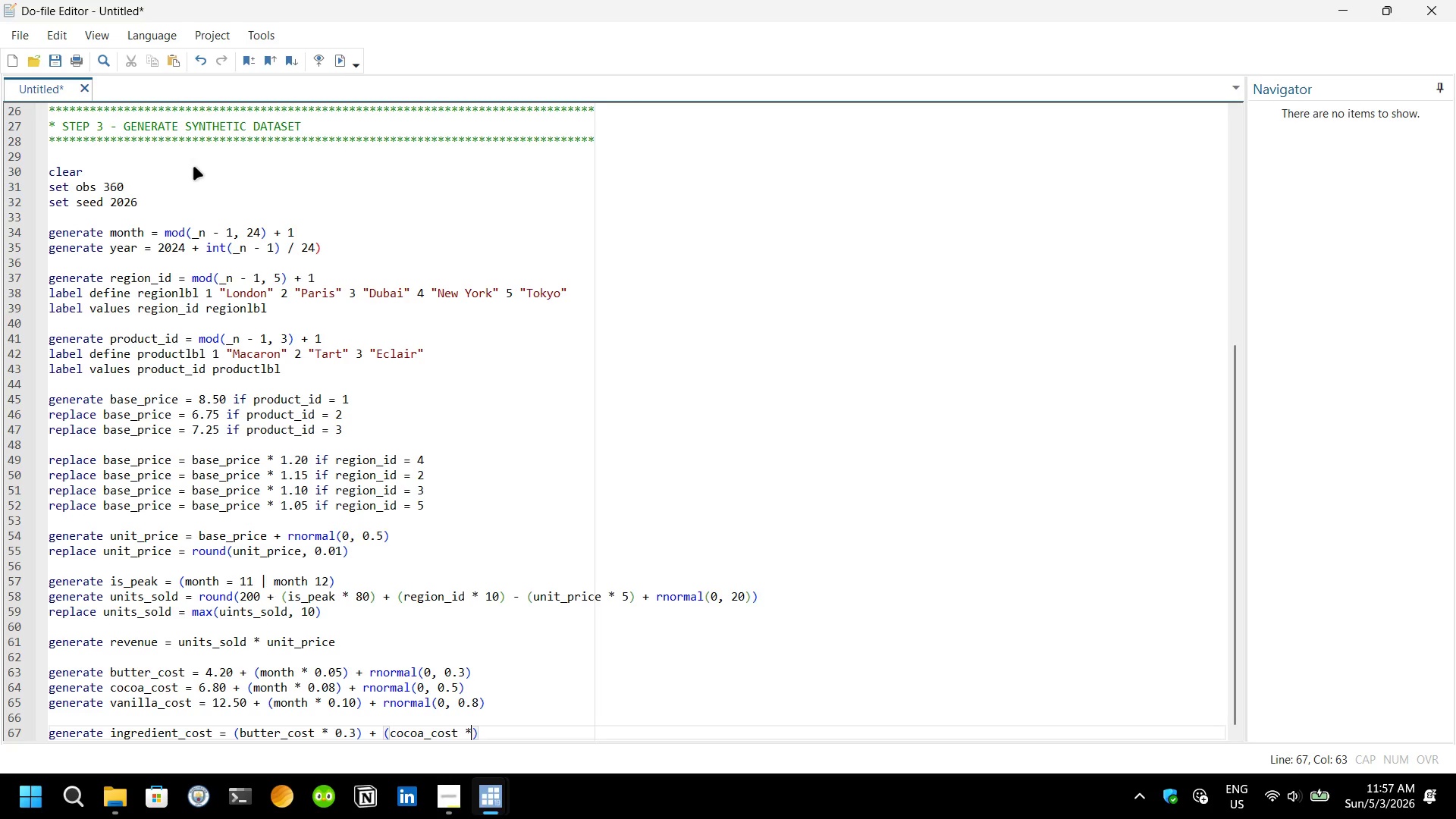 
key(Space)
 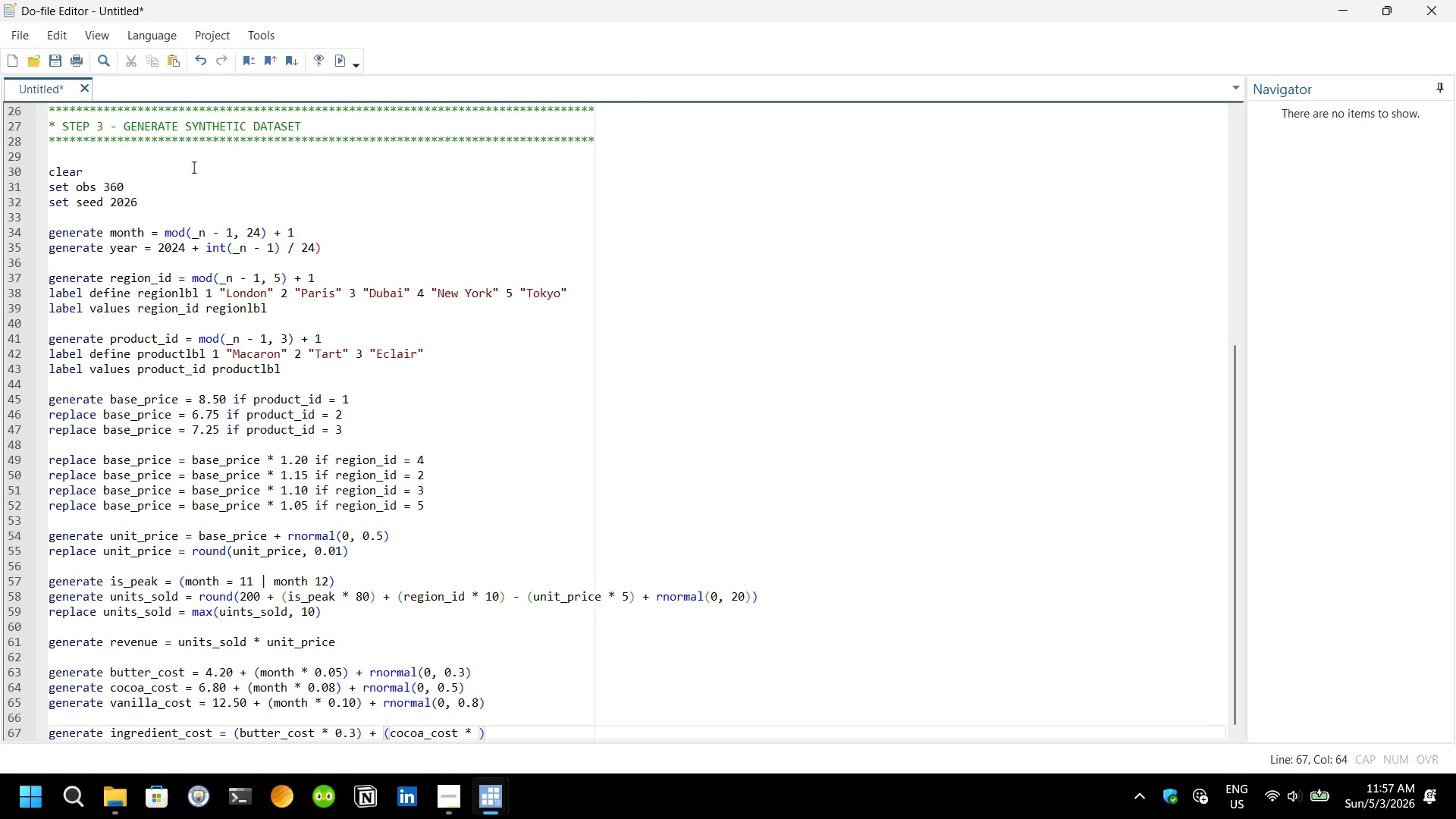 
key(0)
 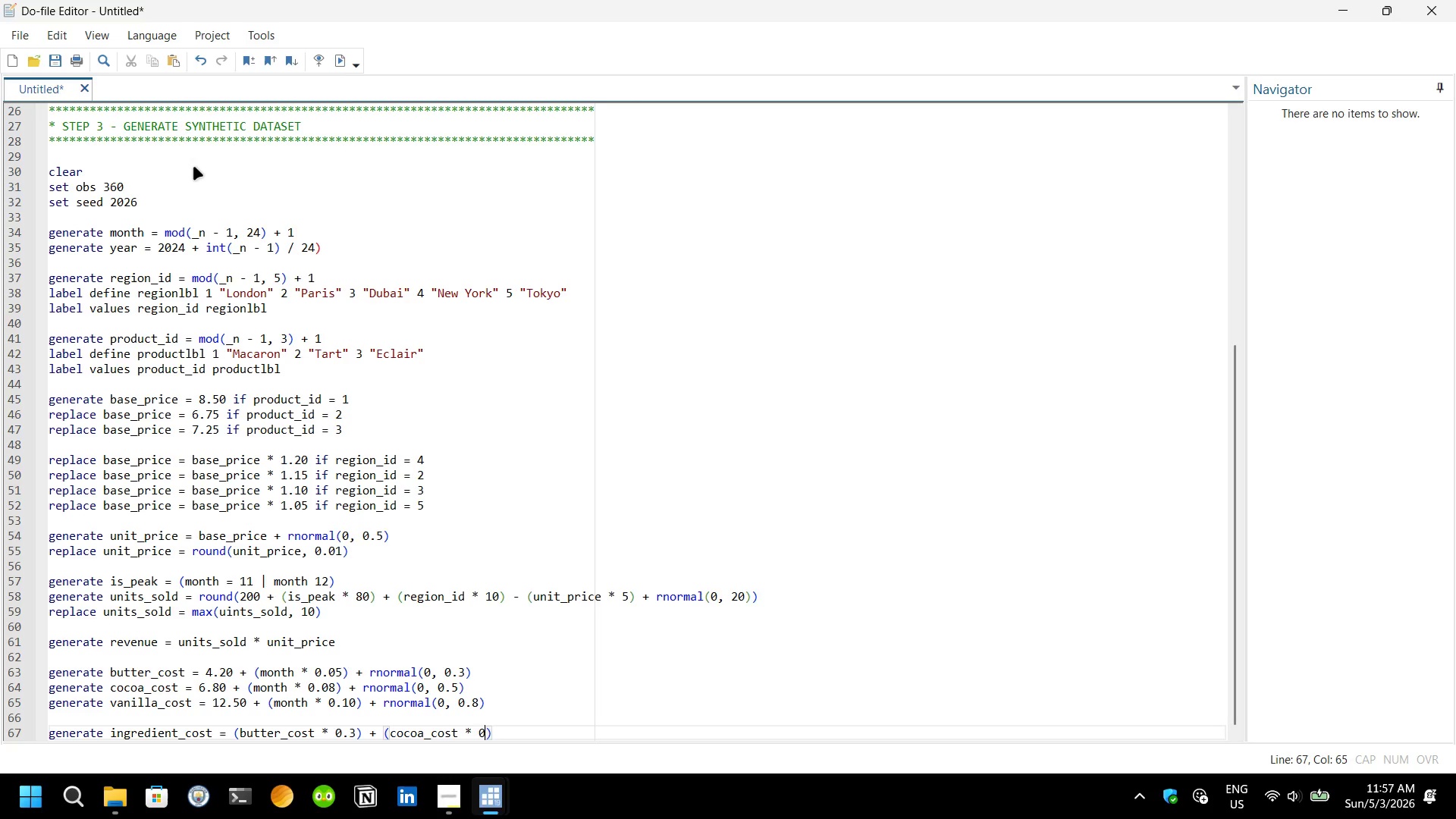 
key(Period)
 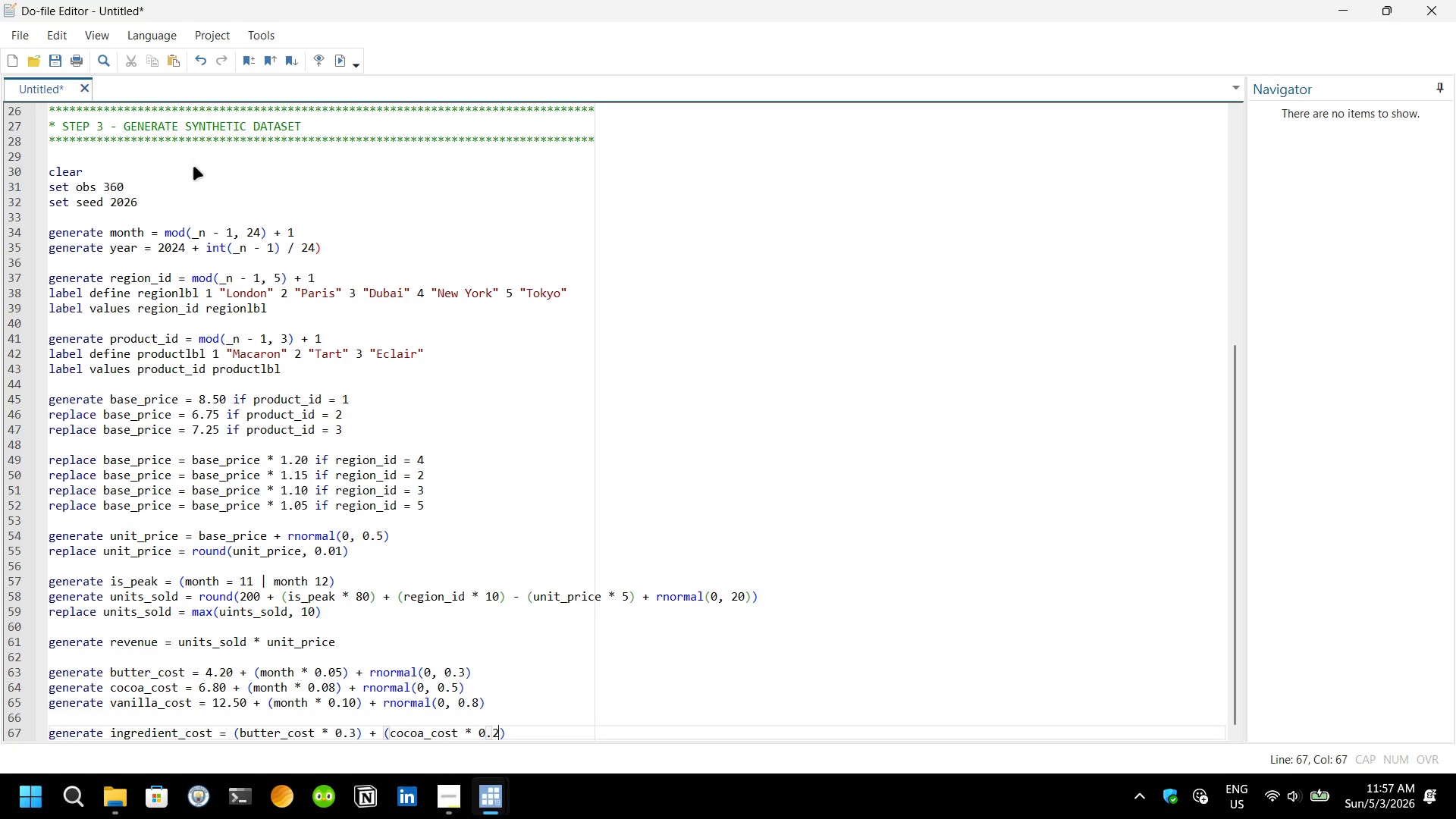 
key(2)
 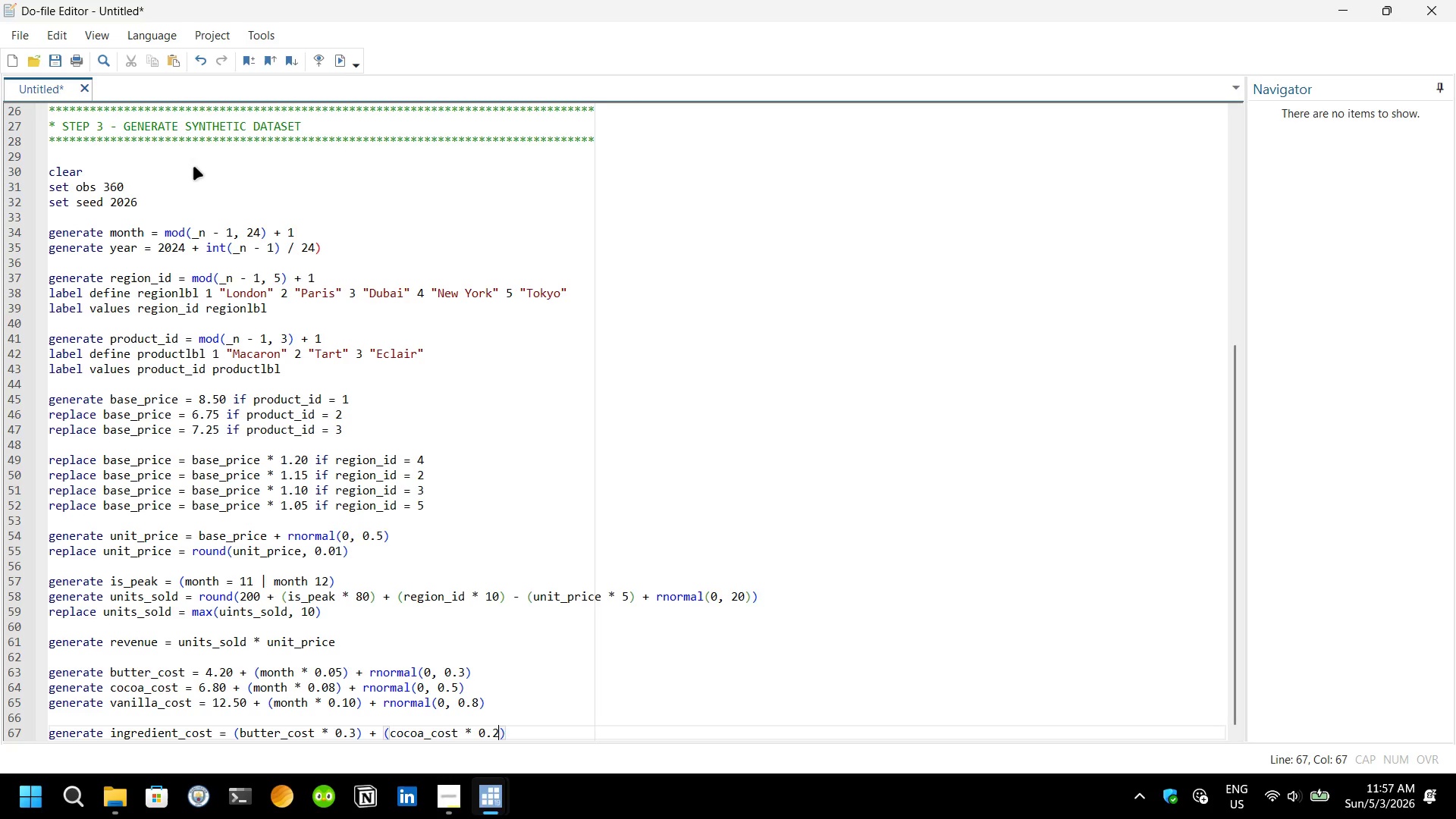 
key(ArrowRight)
 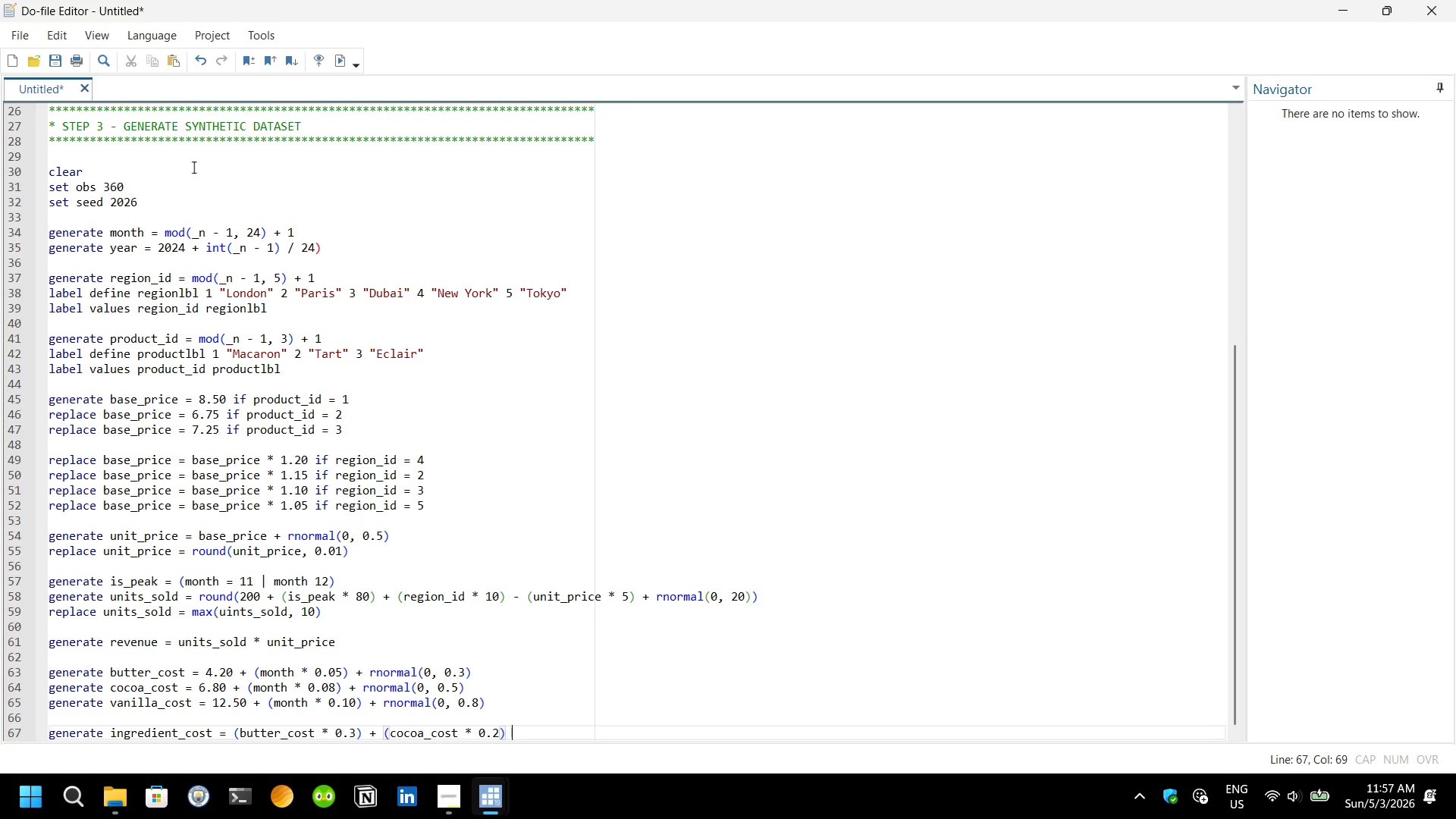 
type( + (van)
 